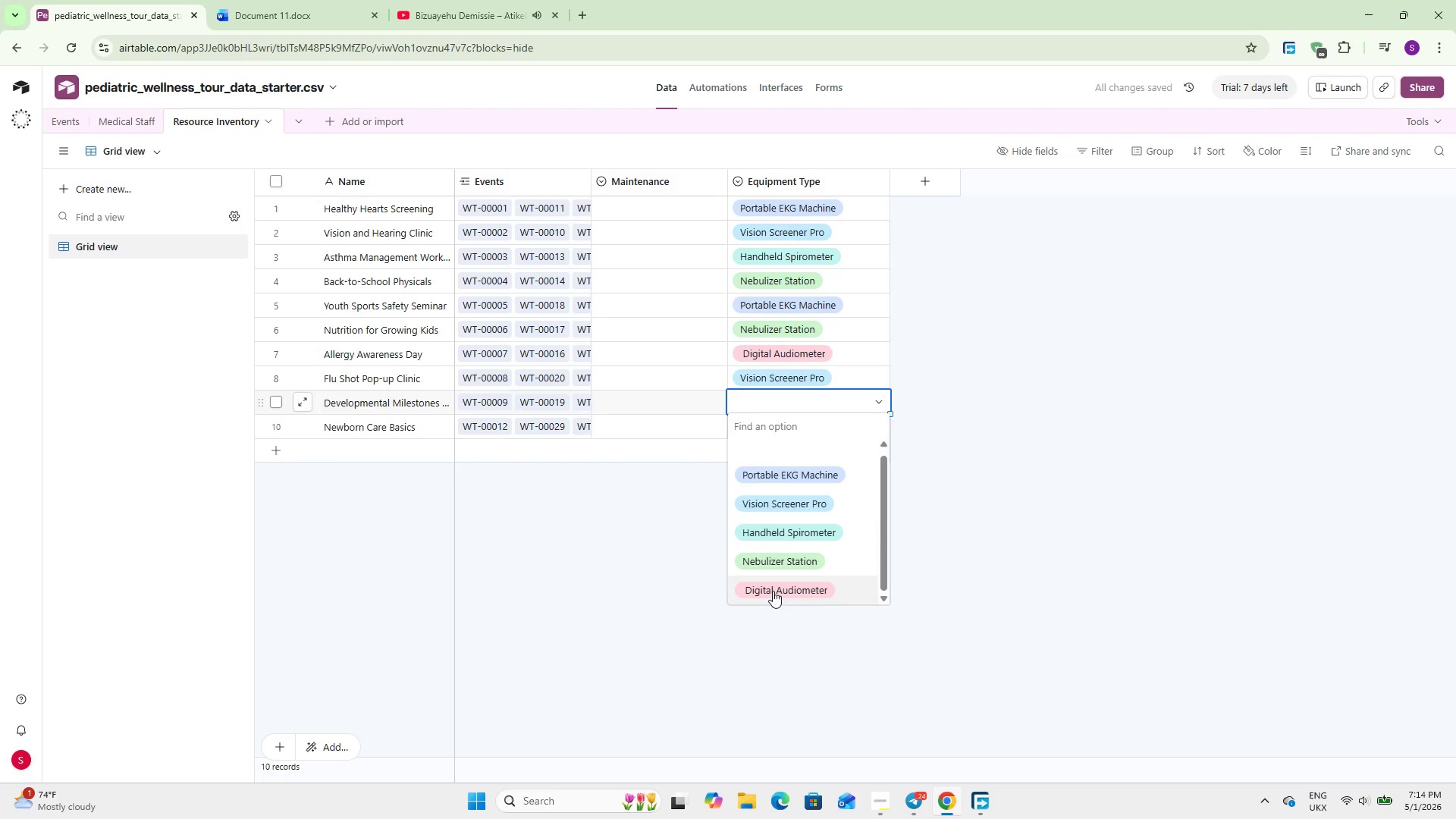 
left_click([773, 592])
 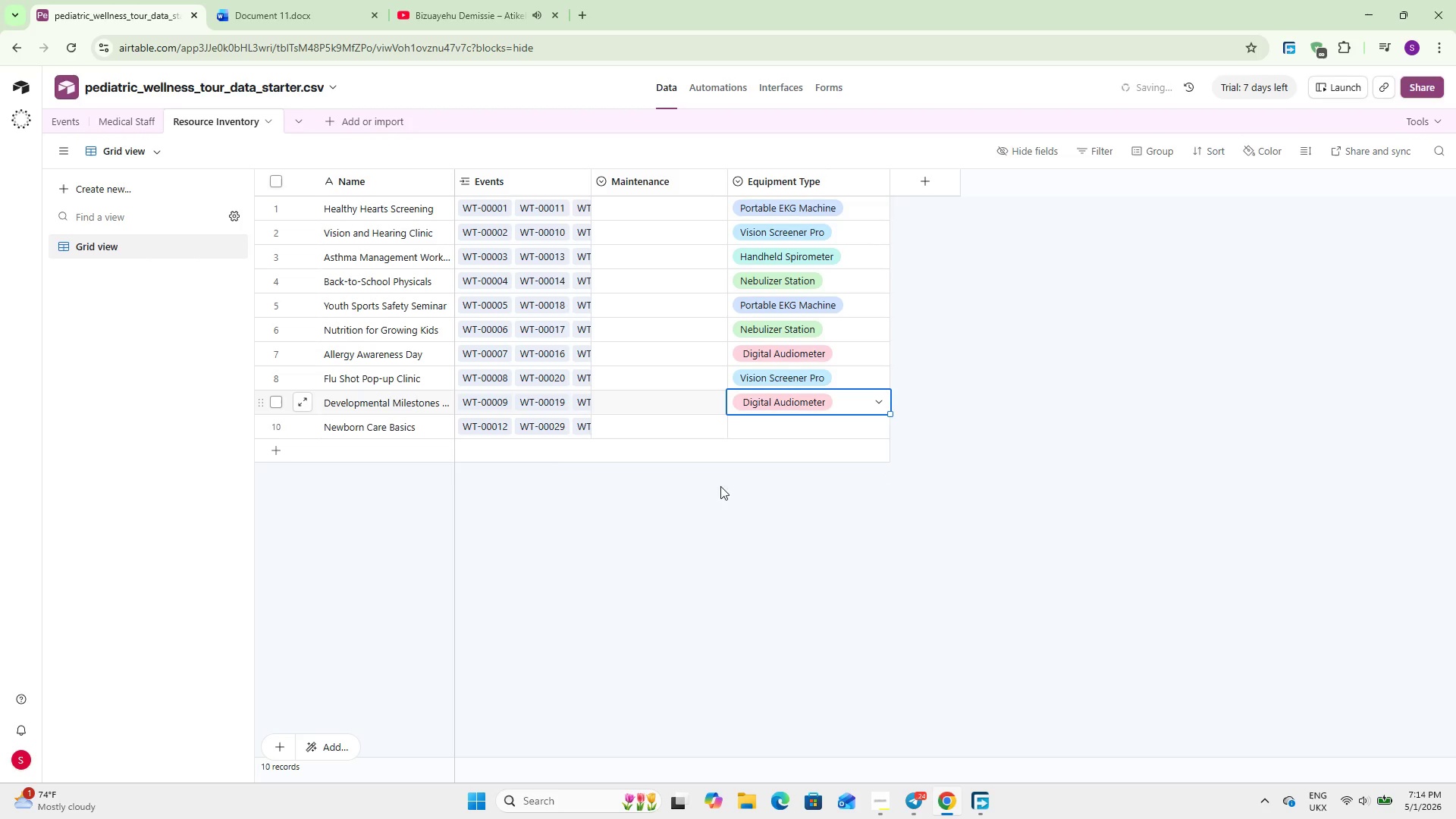 
left_click([570, 462])
 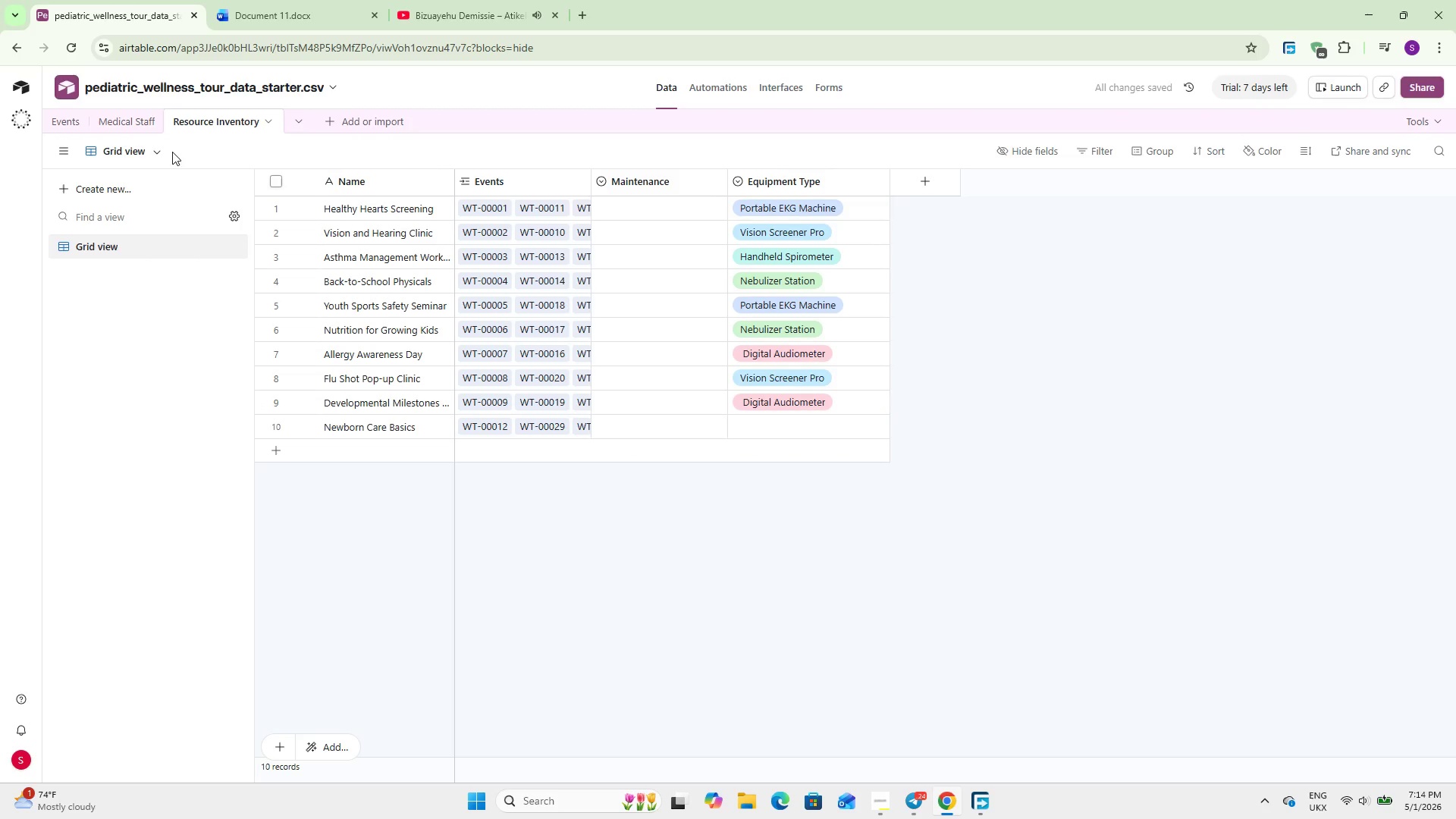 
left_click([73, 117])
 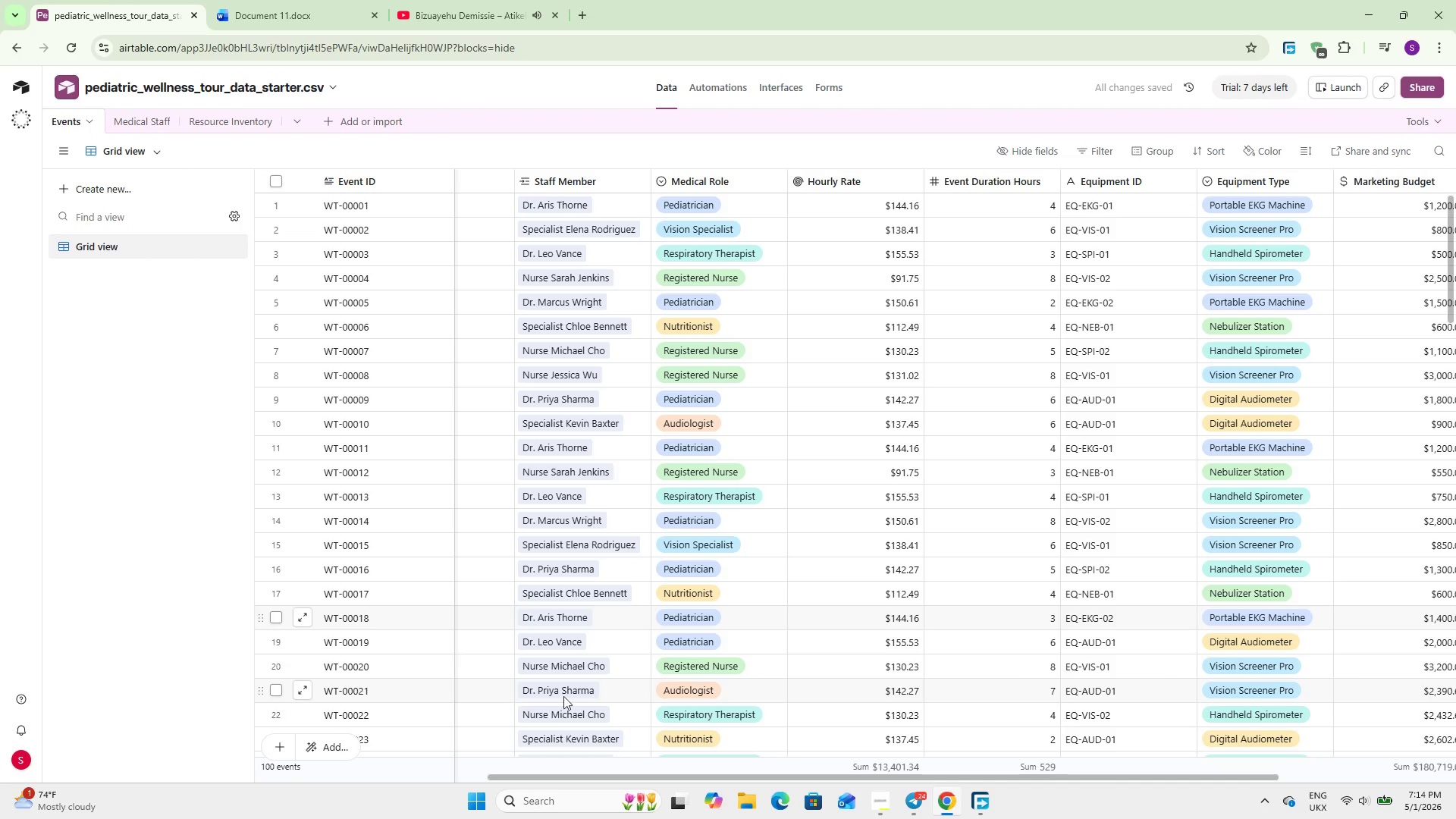 
scroll: coordinate [538, 522], scroll_direction: down, amount: 6.0
 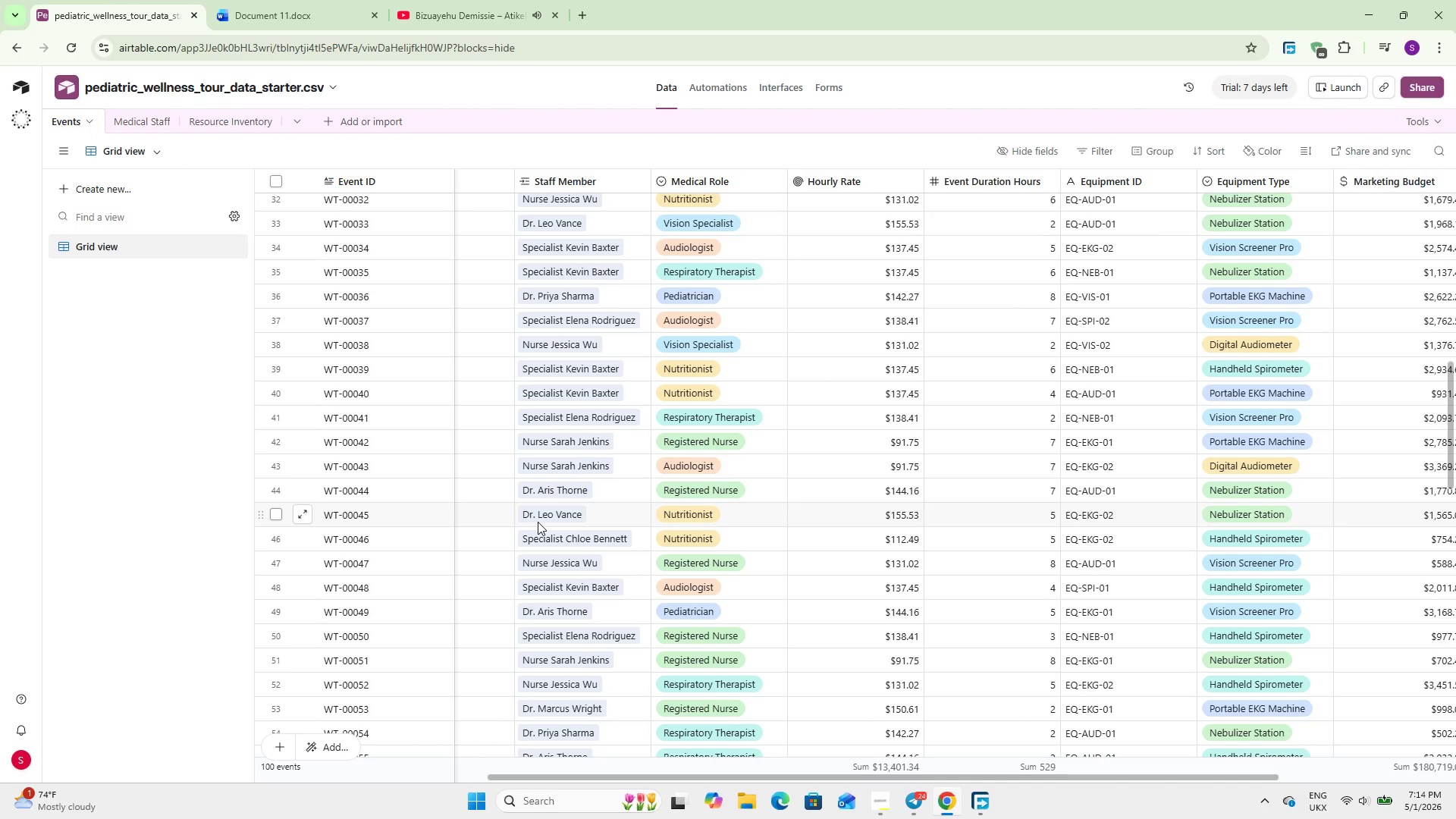 
scroll: coordinate [538, 522], scroll_direction: up, amount: 11.0
 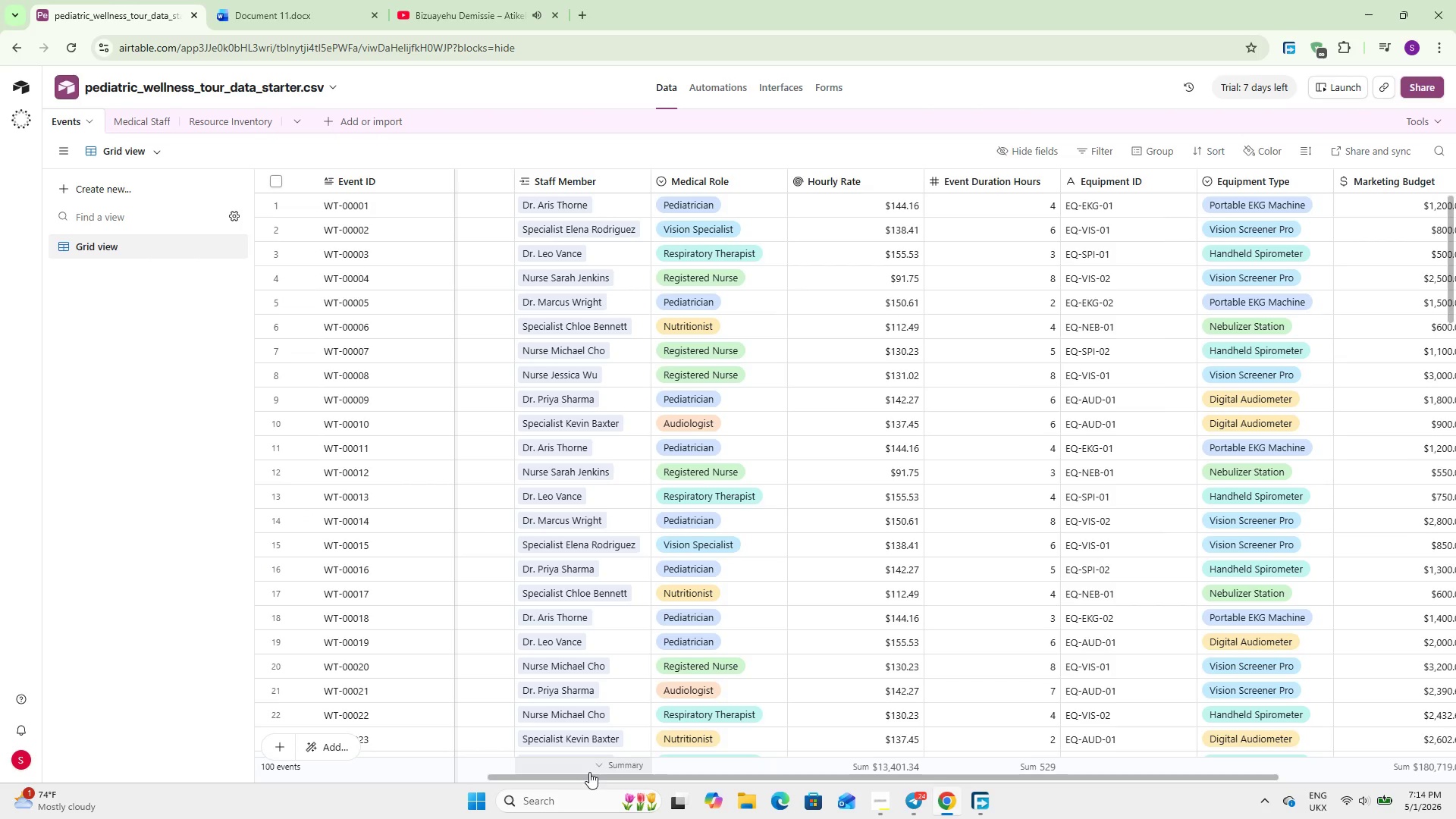 
left_click_drag(start_coordinate=[585, 777], to_coordinate=[275, 726])
 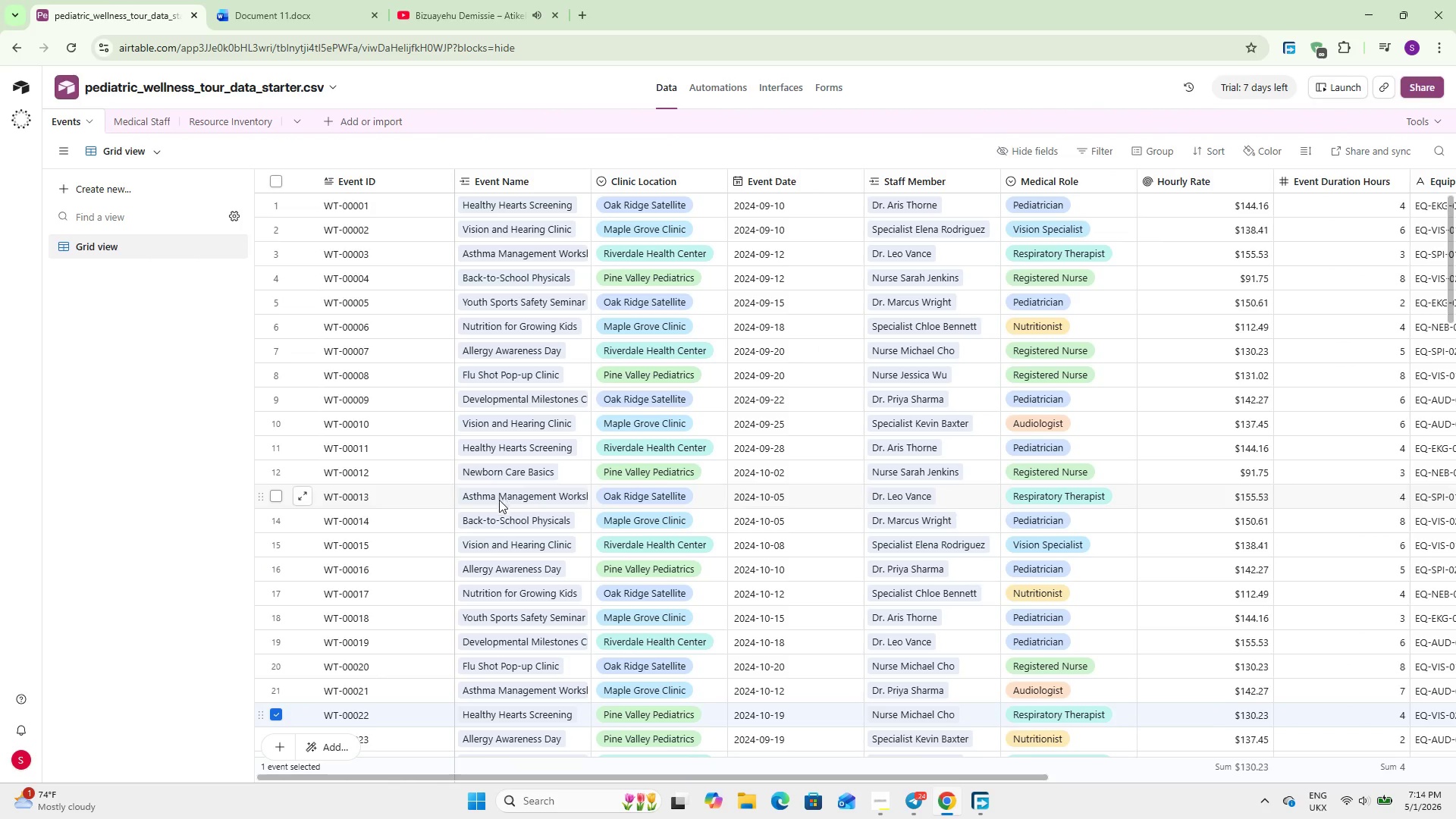 
scroll: coordinate [496, 516], scroll_direction: up, amount: 1.0
 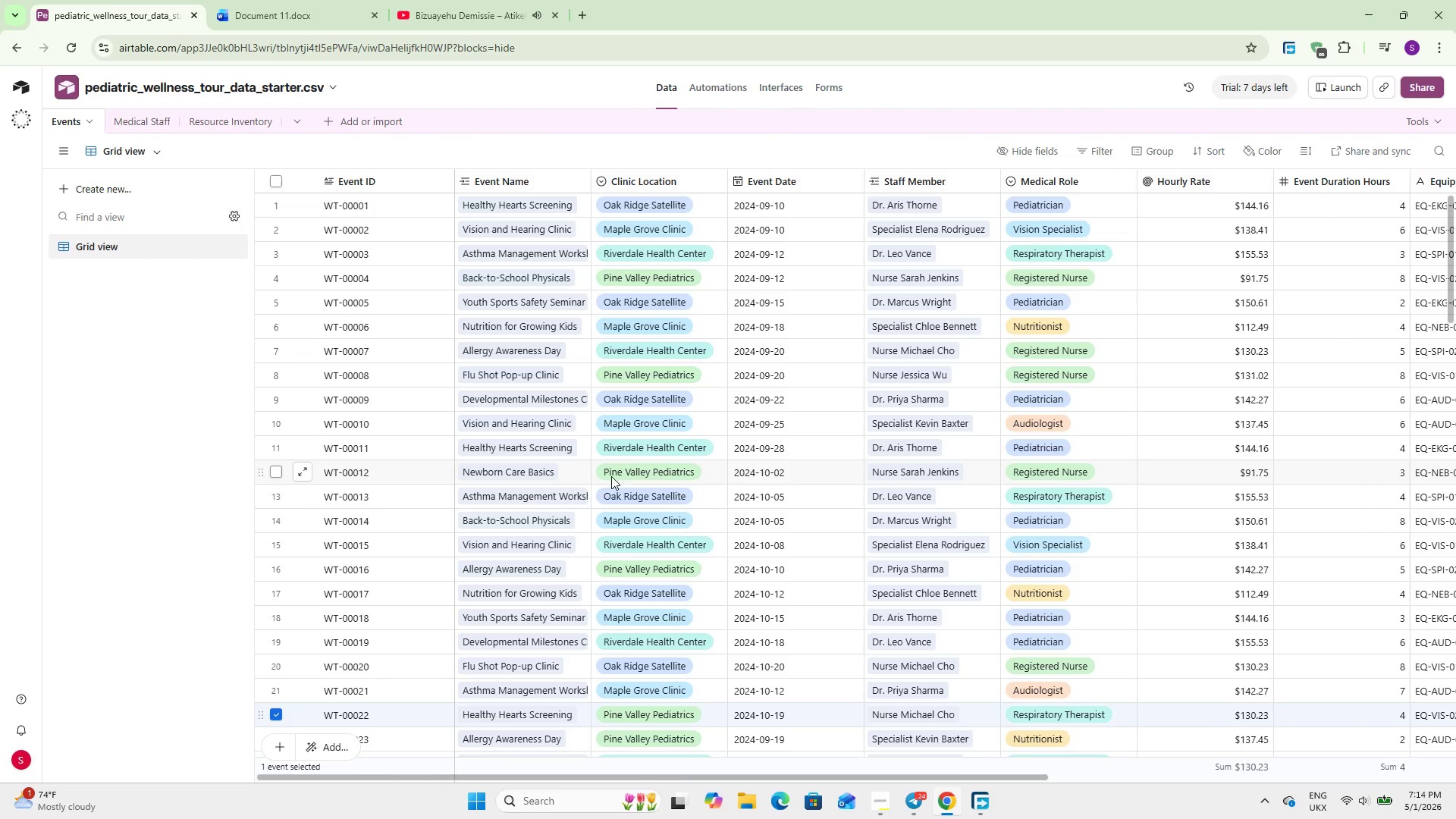 
left_click([275, 468])
 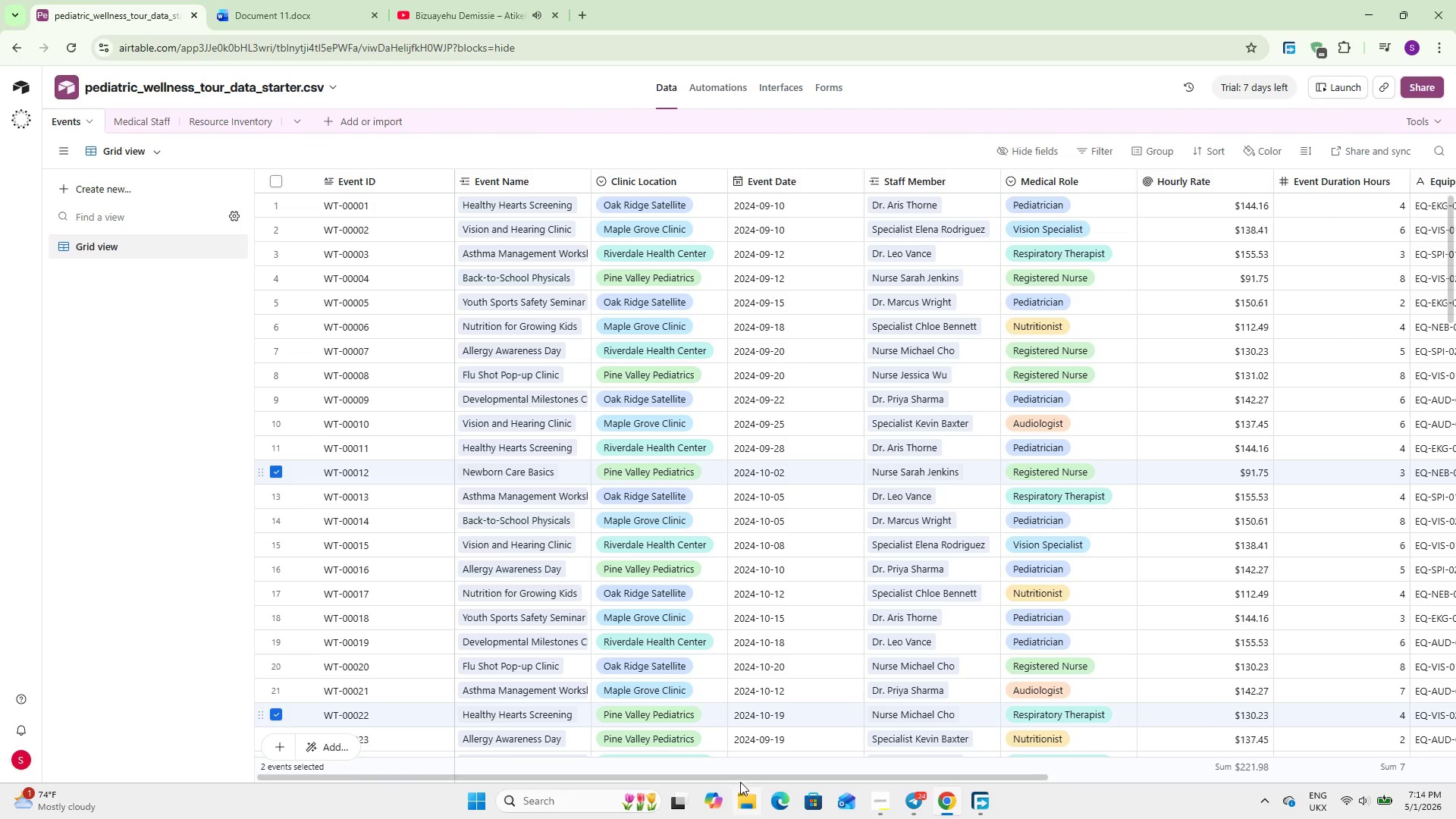 
left_click_drag(start_coordinate=[741, 777], to_coordinate=[994, 805])
 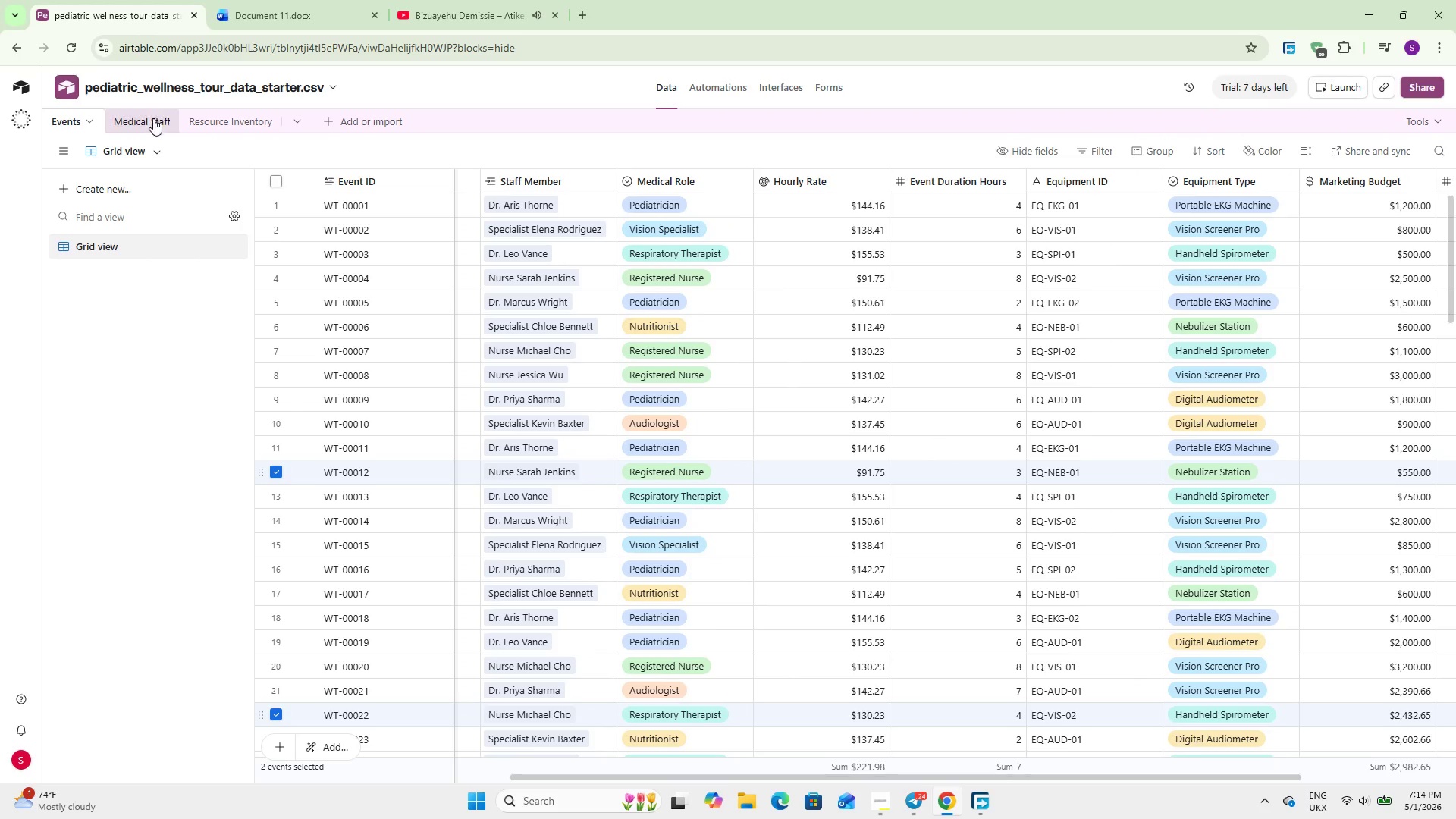 
left_click([142, 118])
 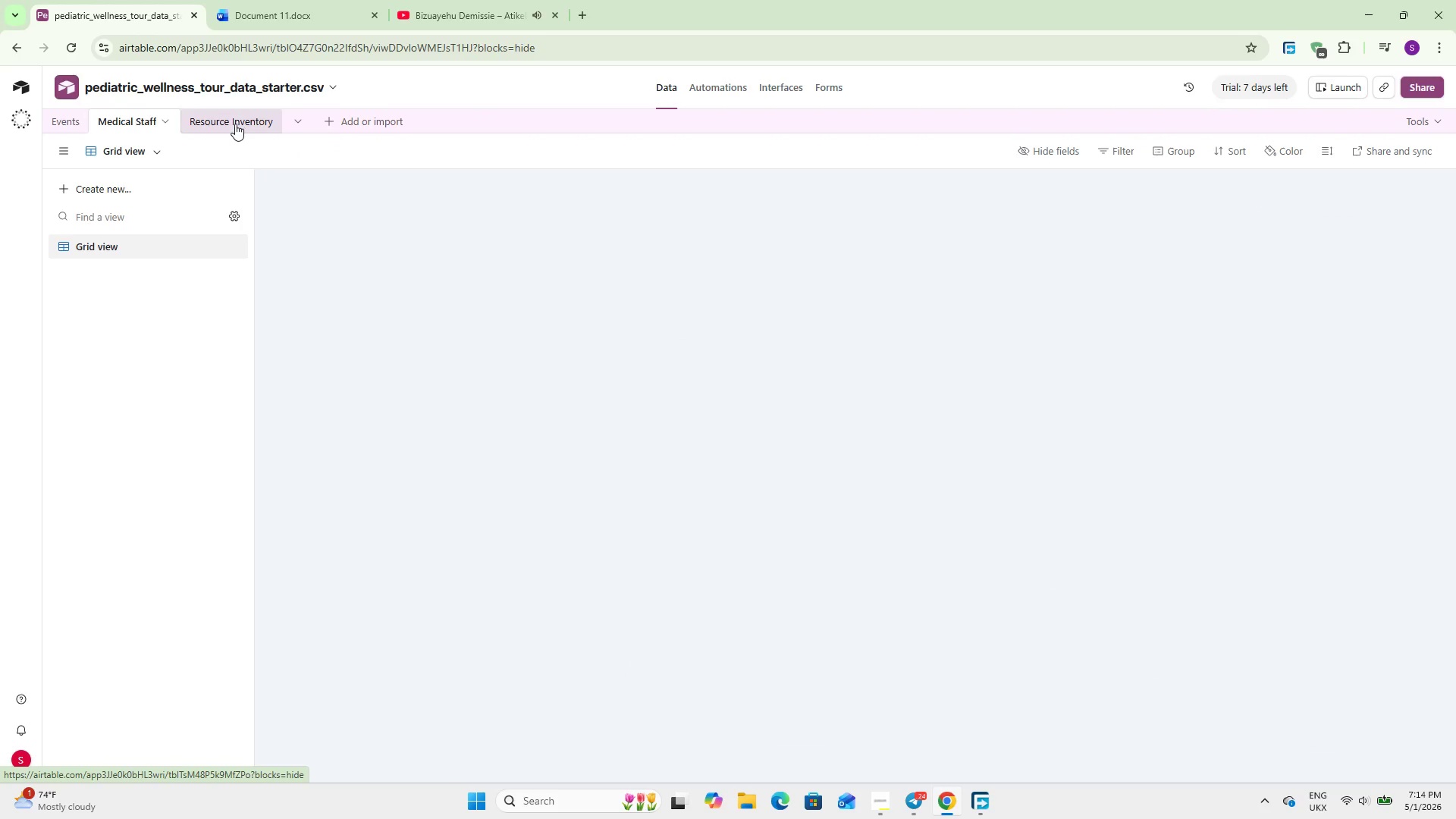 
left_click([235, 123])
 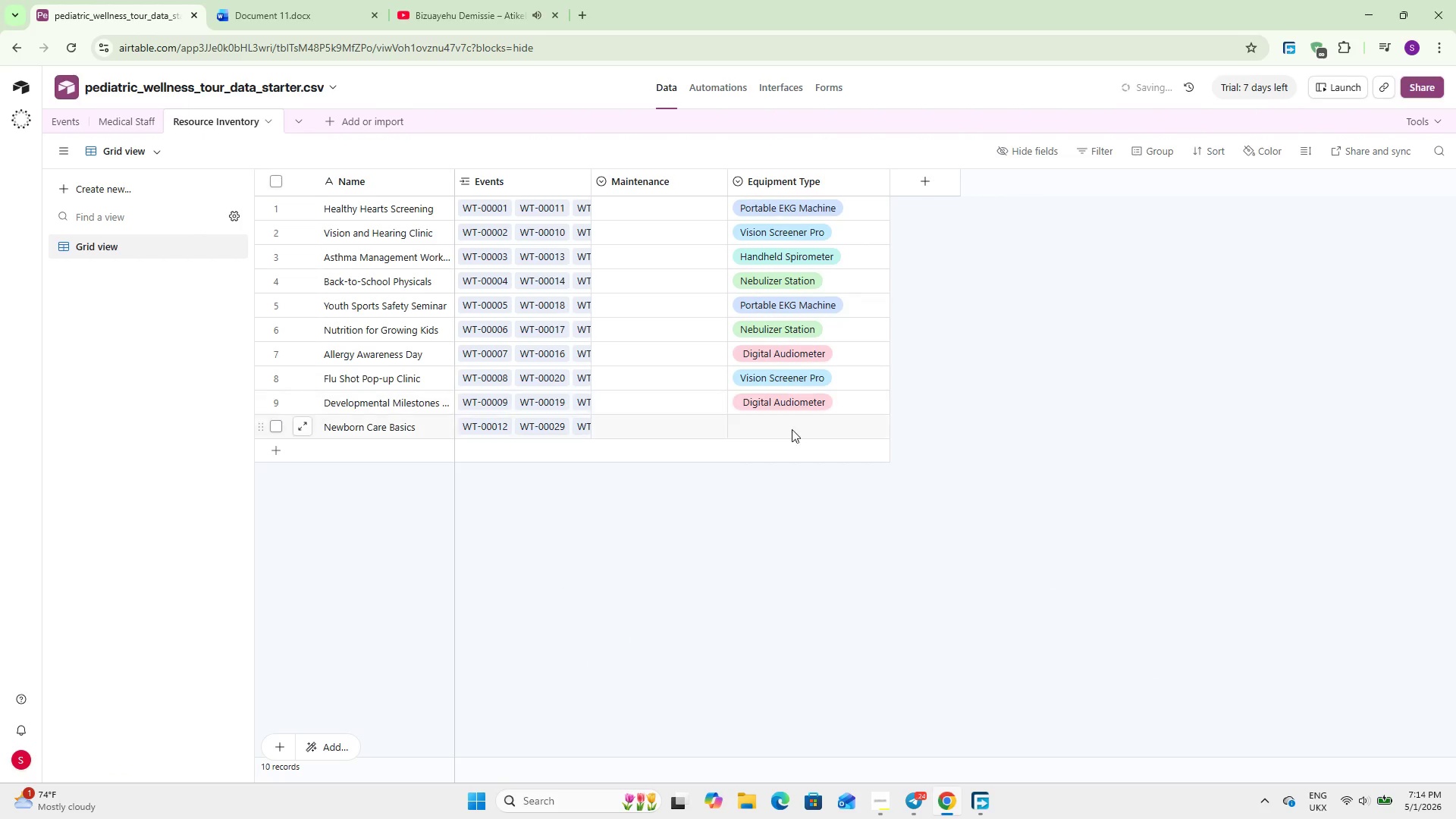 
double_click([792, 429])
 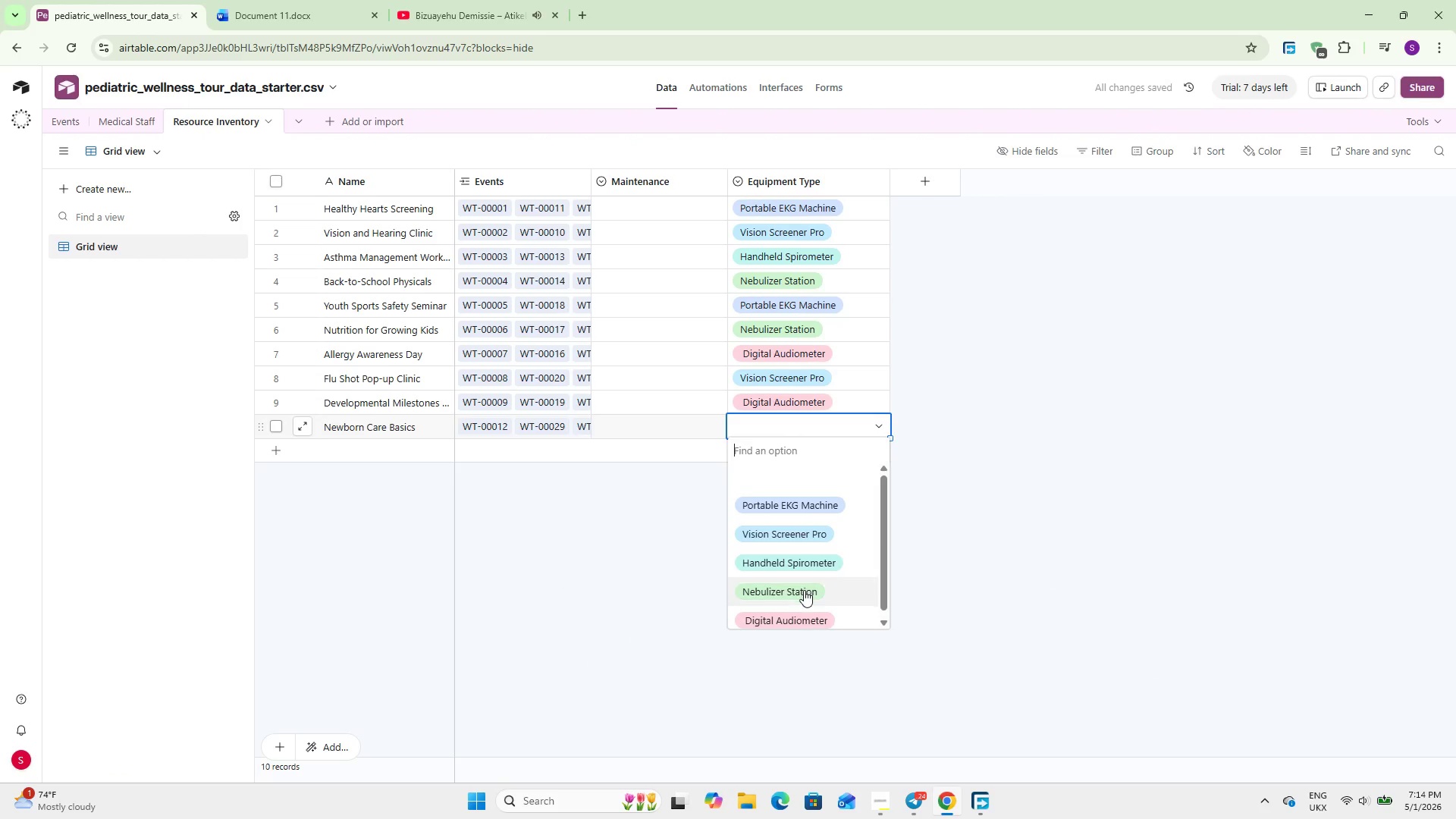 
left_click([804, 590])
 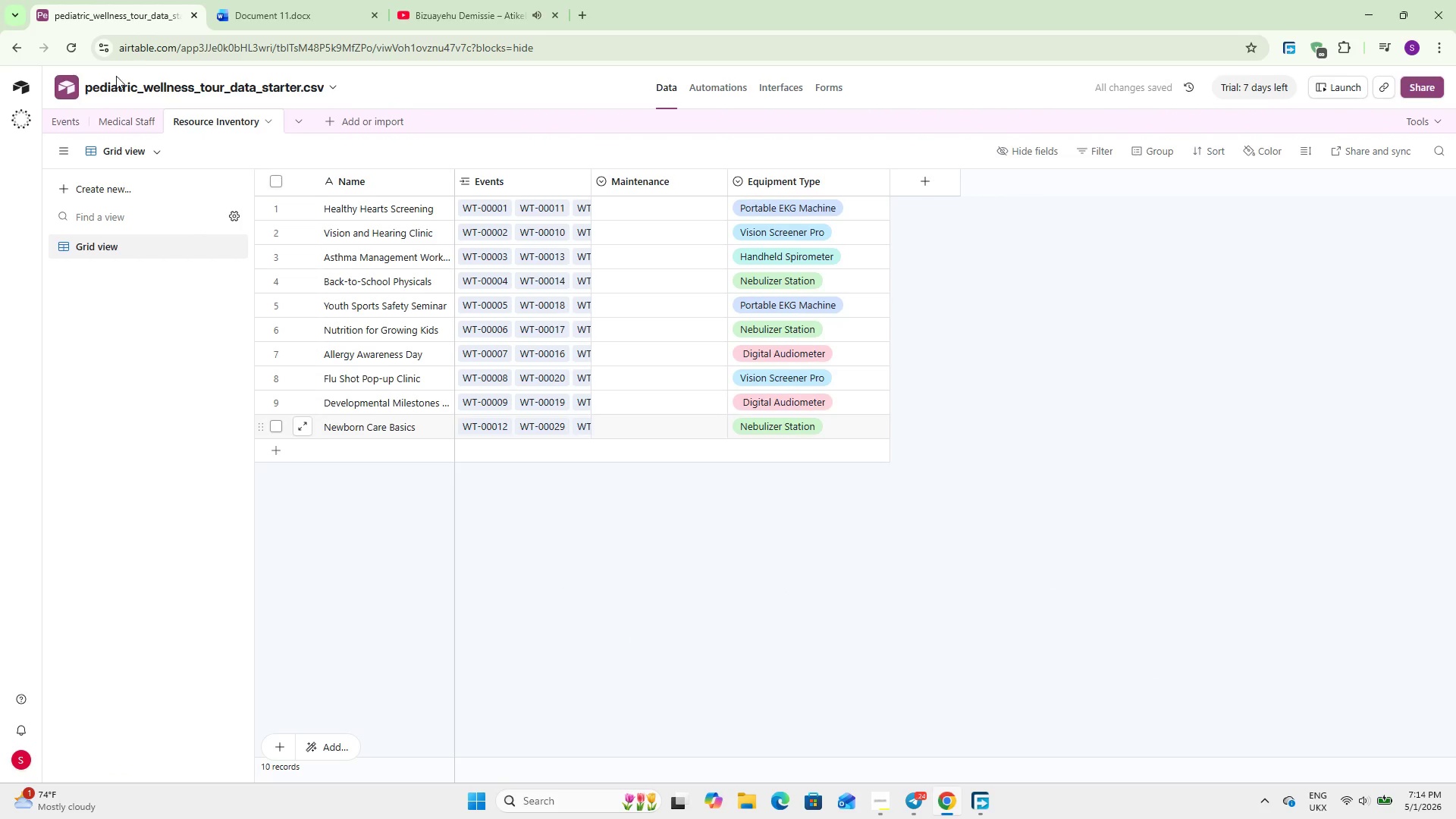 
mouse_move([96, 128])
 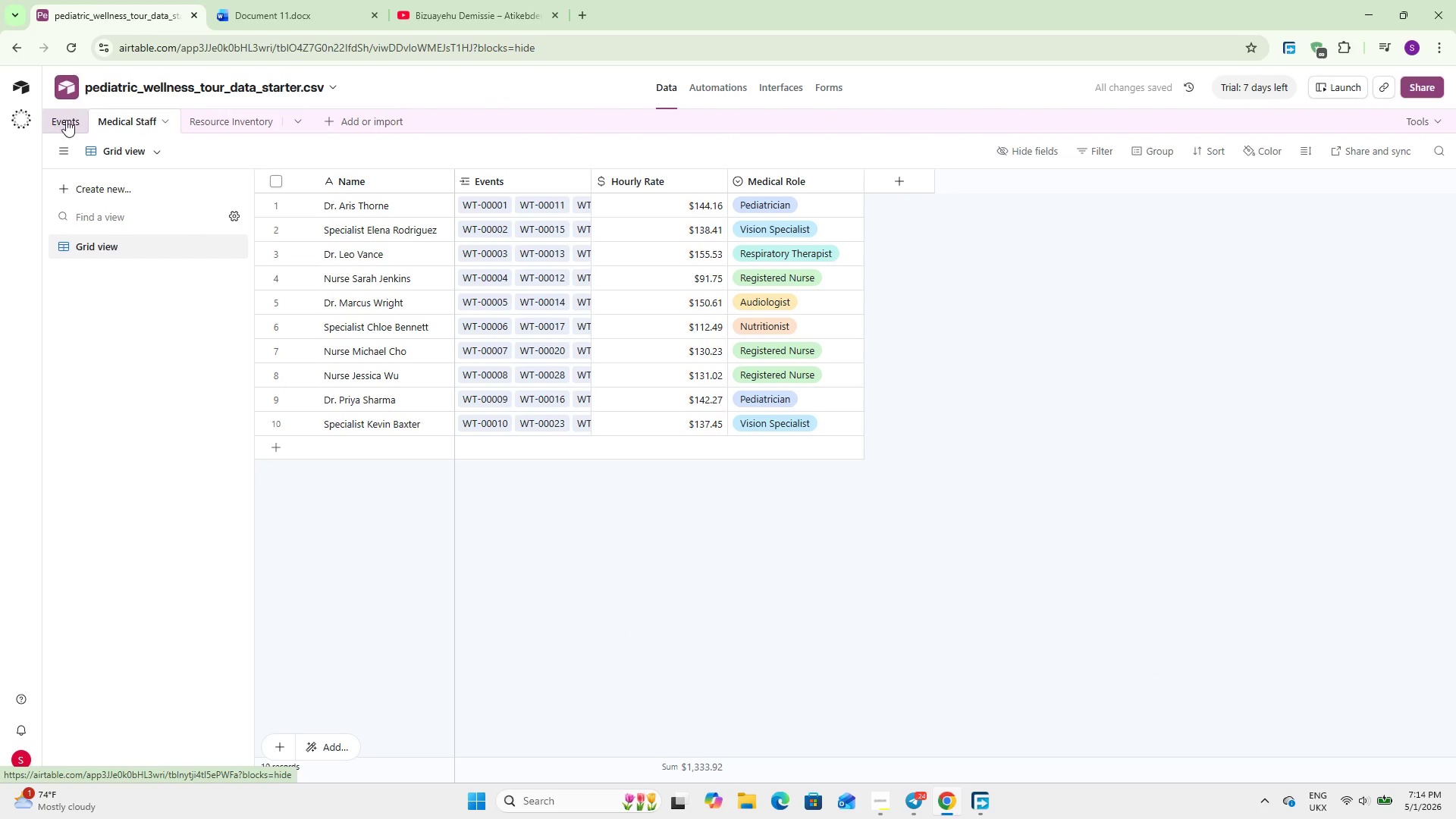 
left_click([67, 119])
 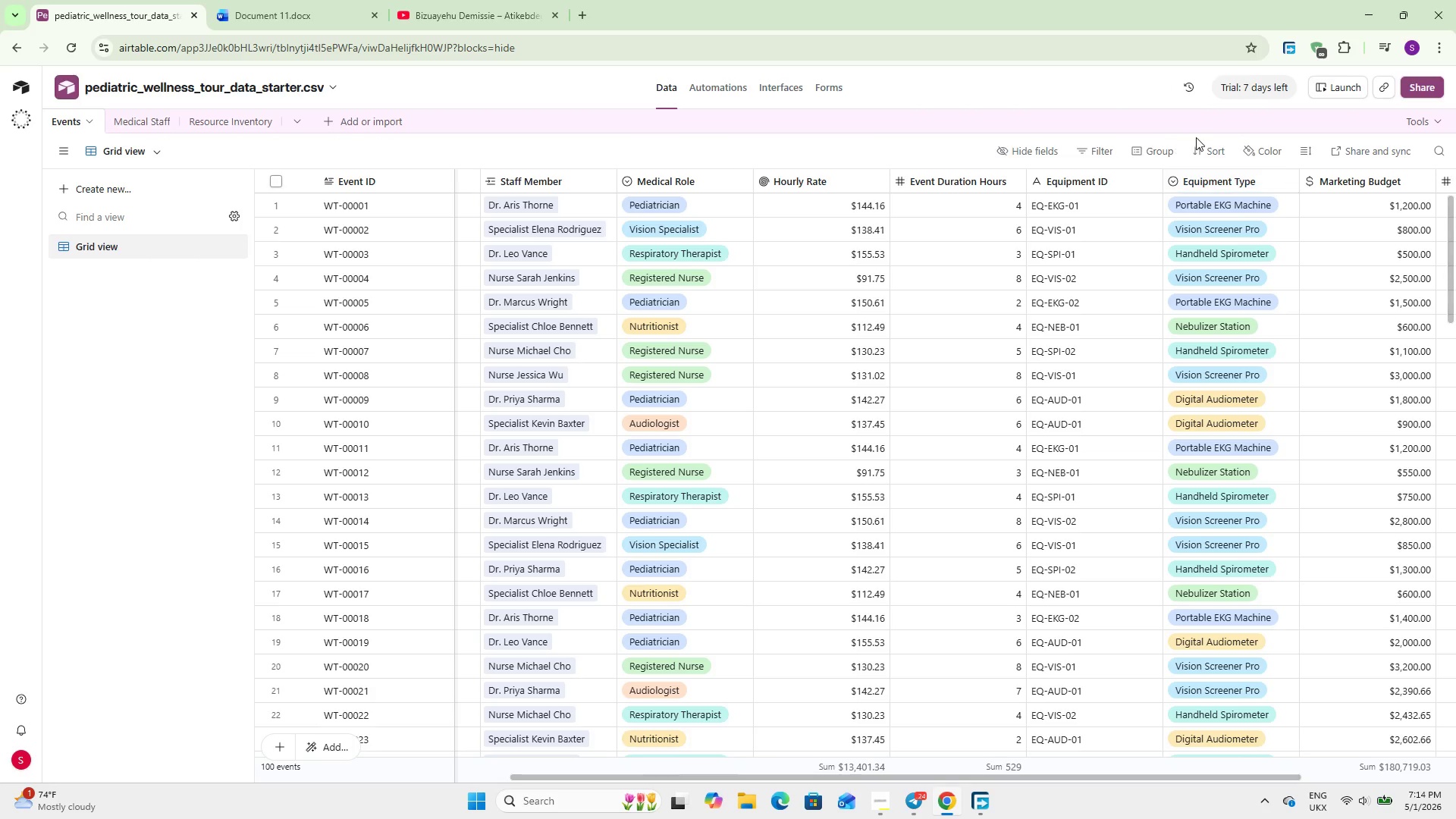 
double_click([1202, 174])
 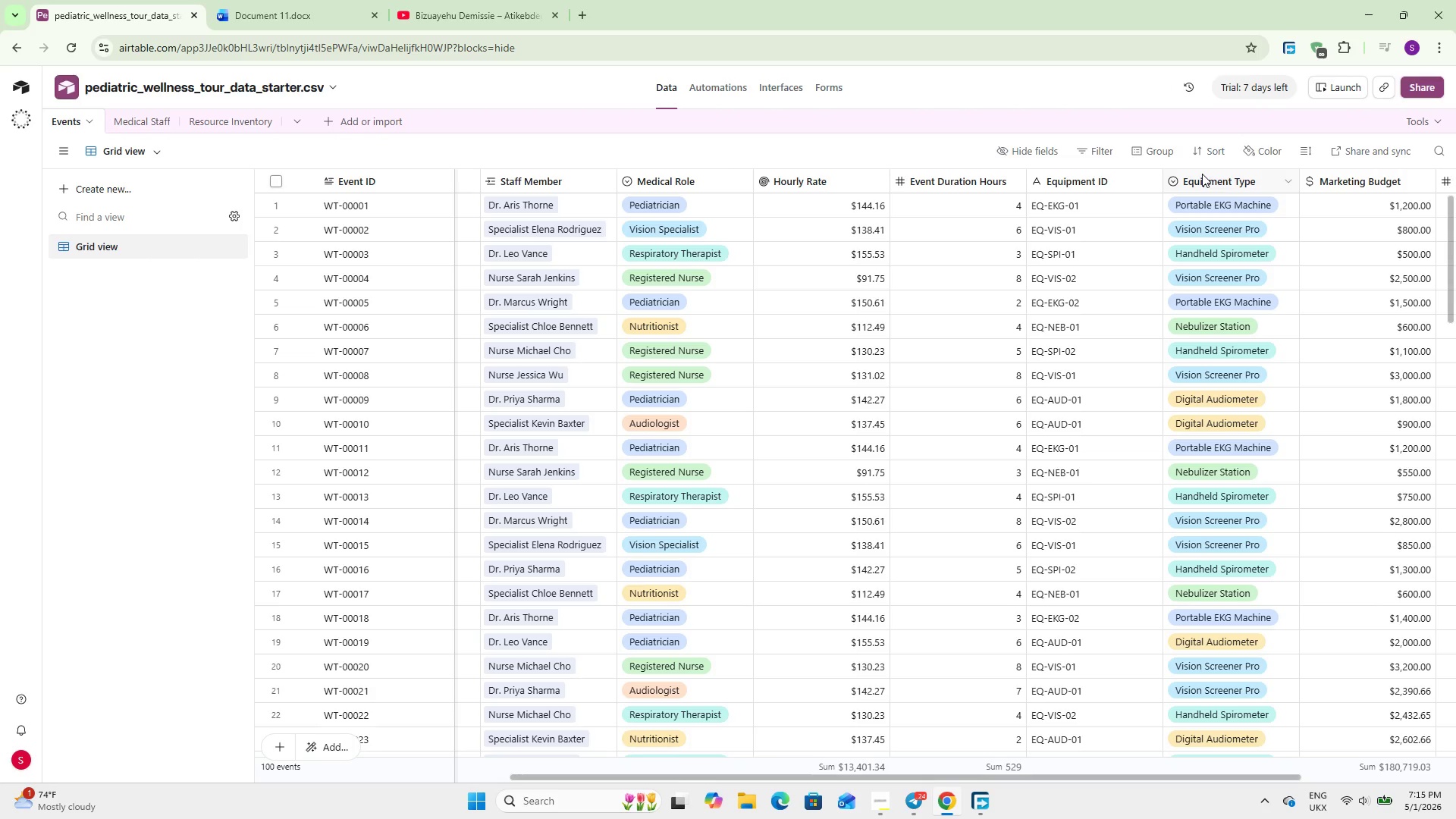 
triple_click([1202, 174])
 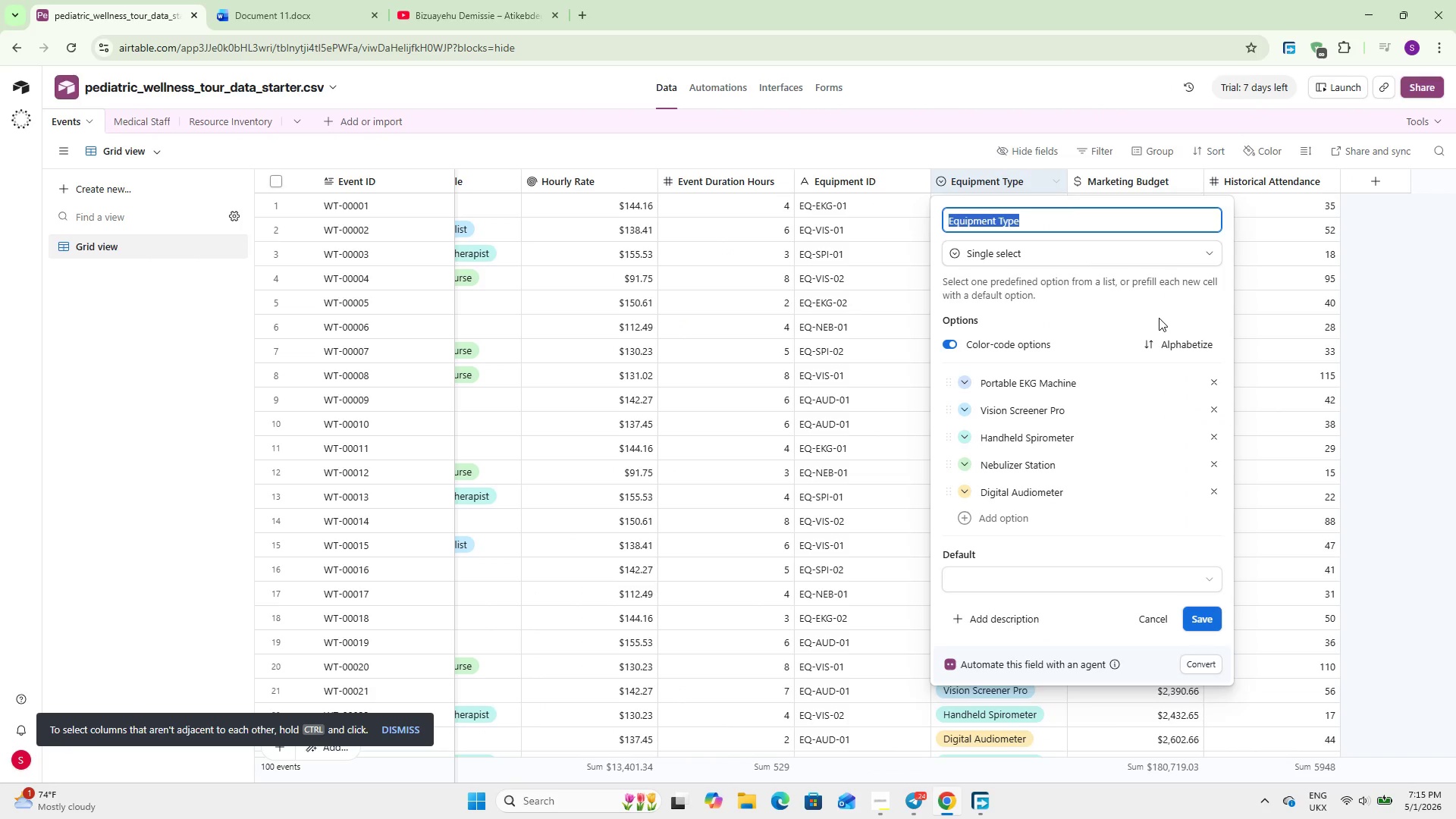 
left_click([1100, 247])
 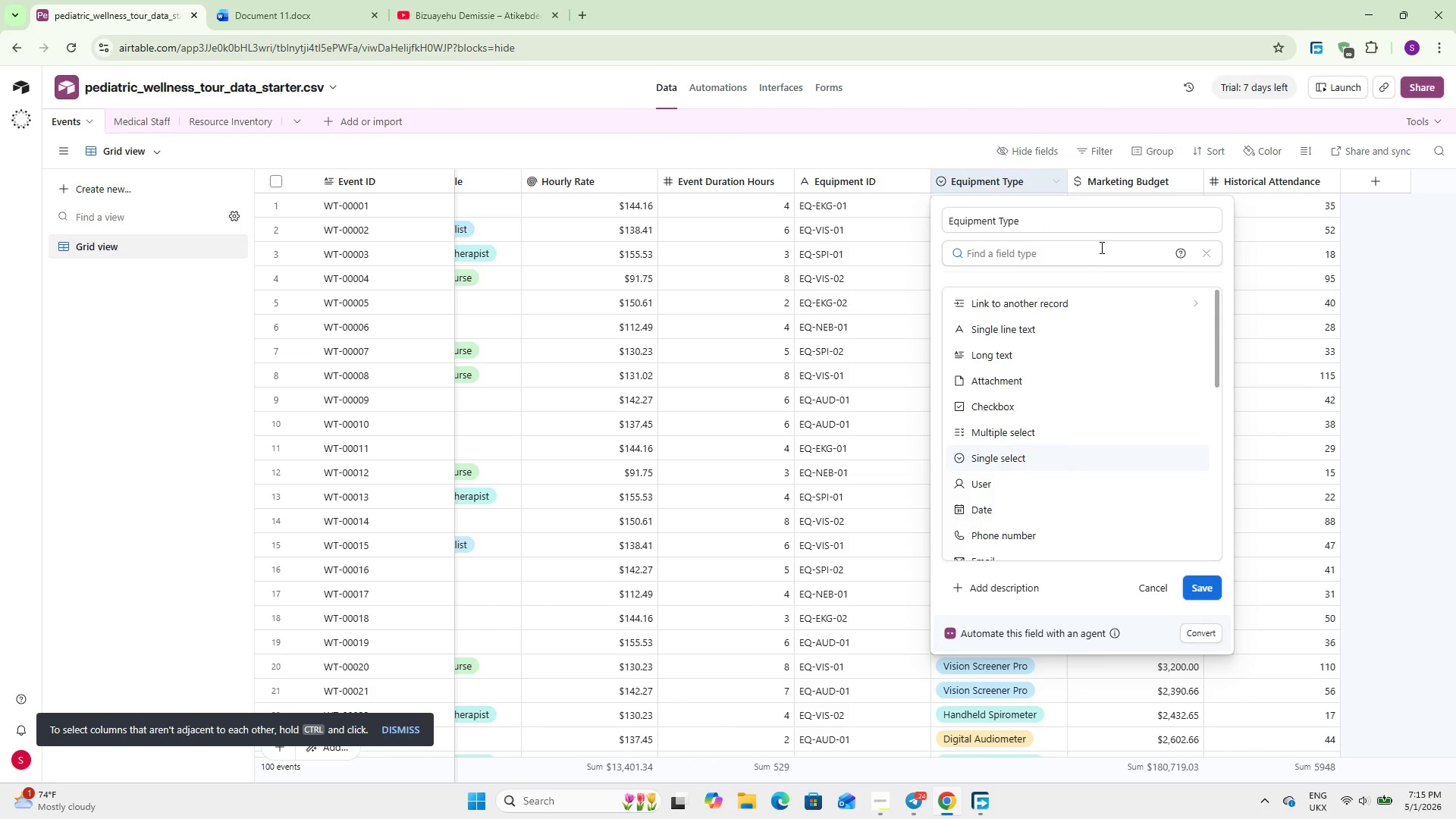 
type(look)
 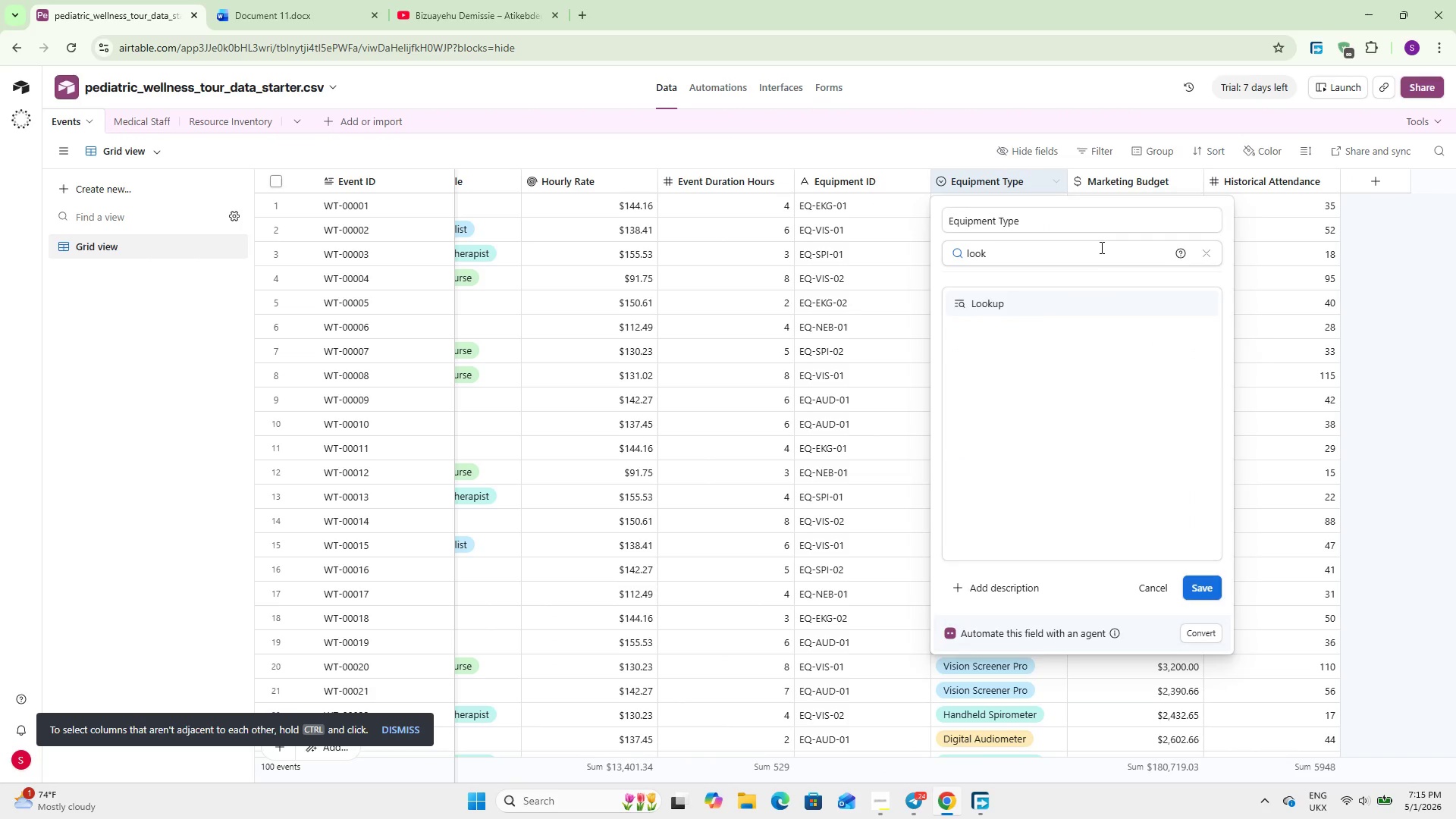 
key(Enter)
 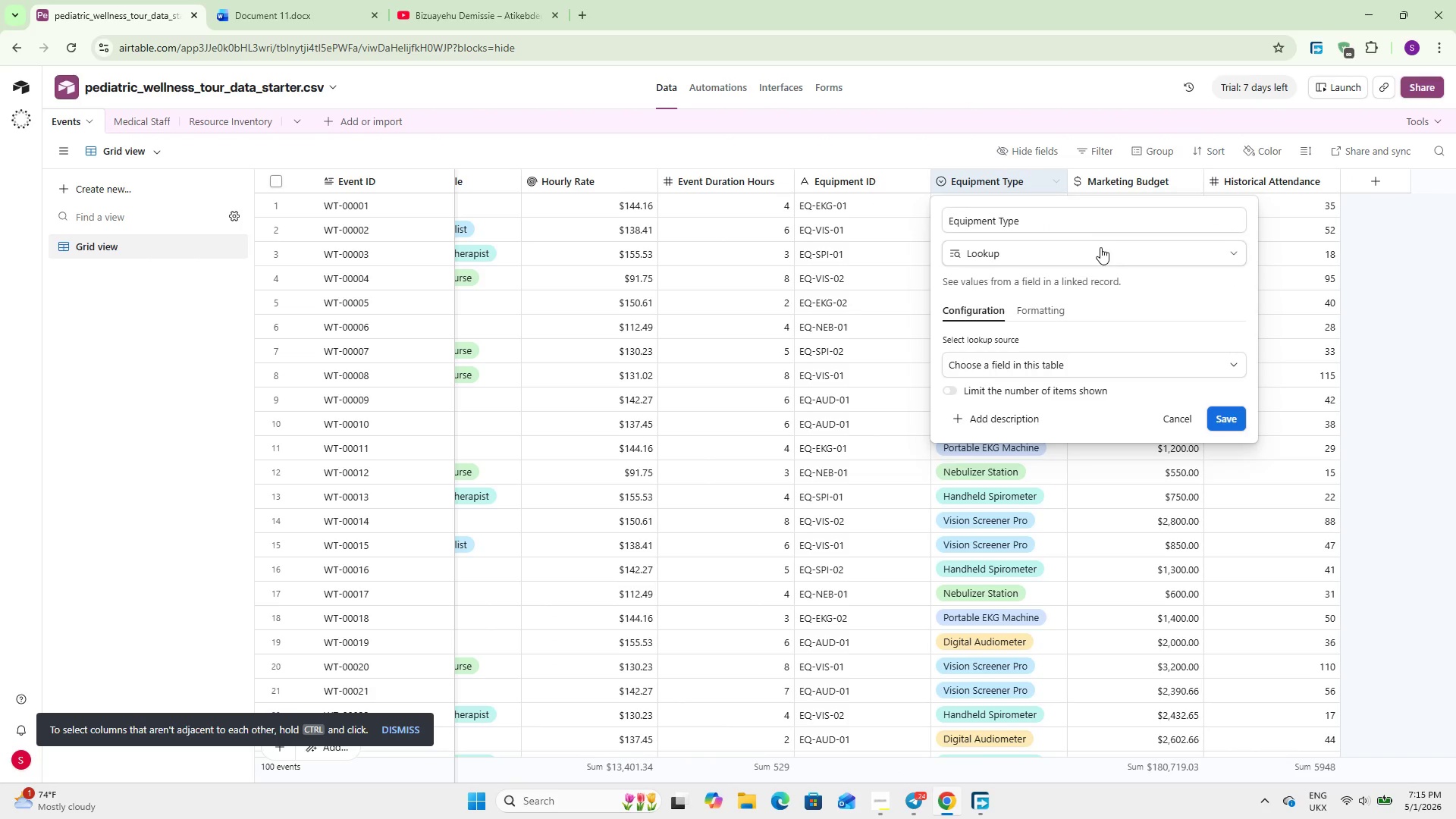 
left_click([1024, 359])
 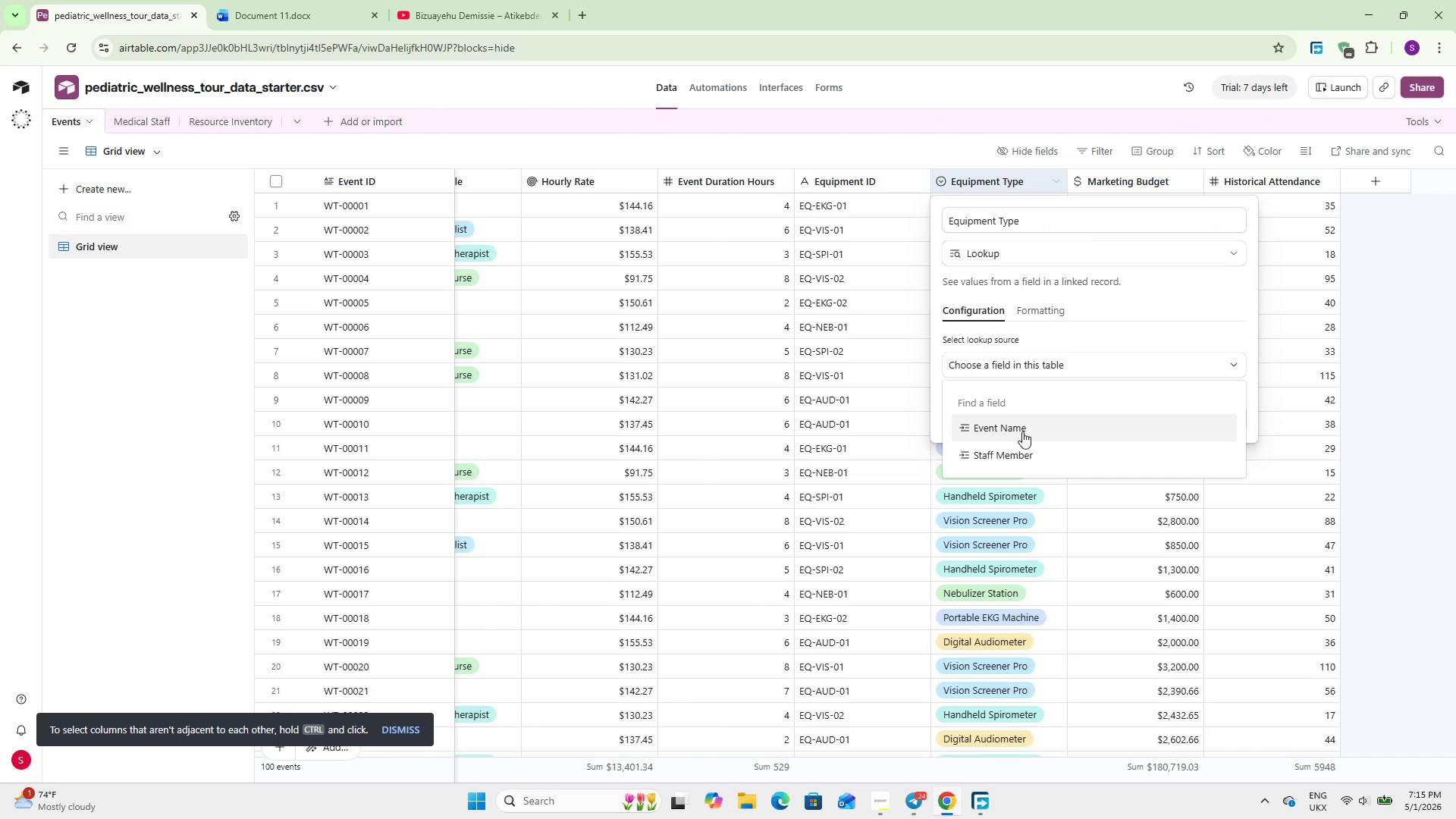 
left_click([1013, 445])
 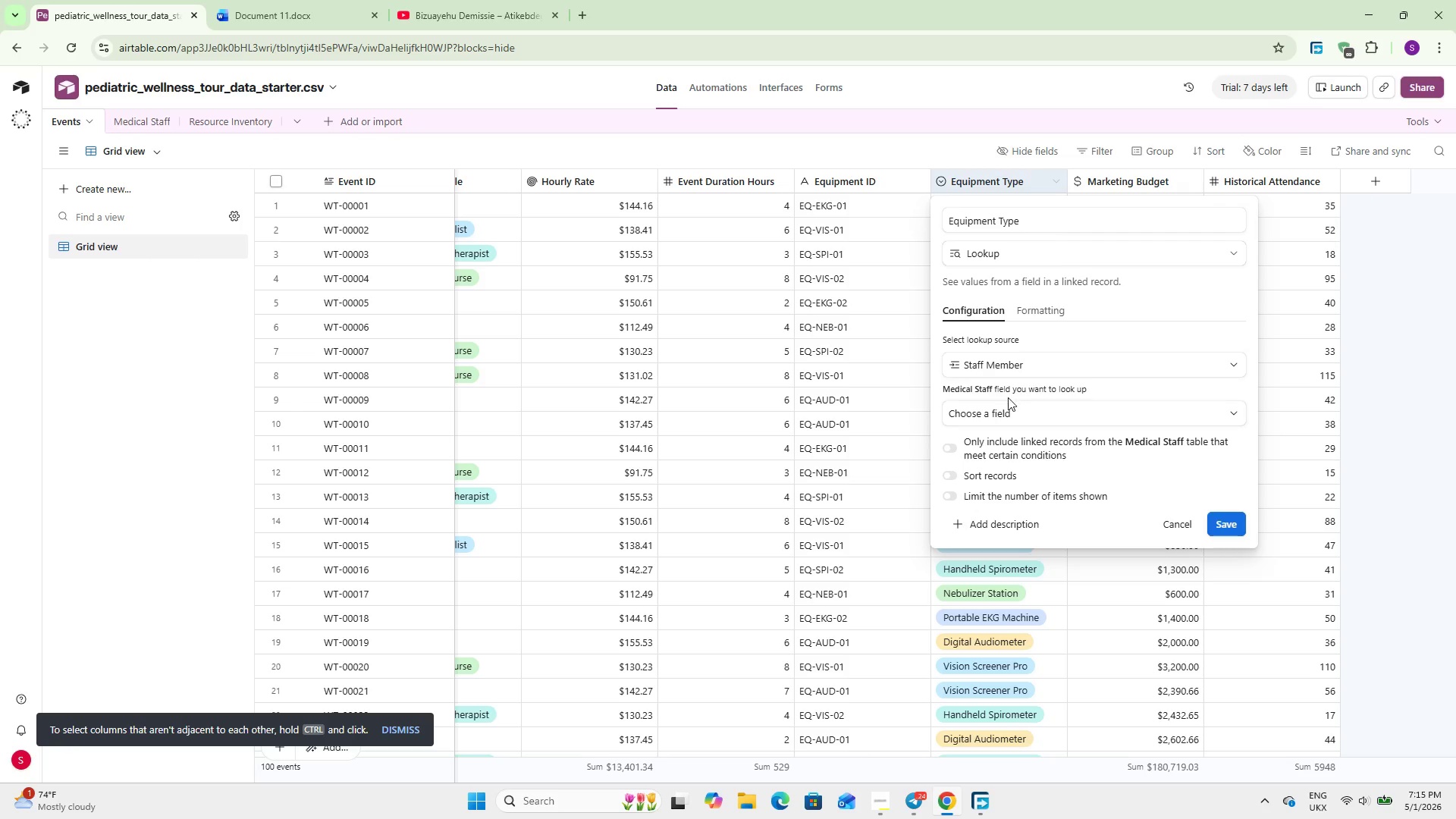 
left_click([1006, 411])
 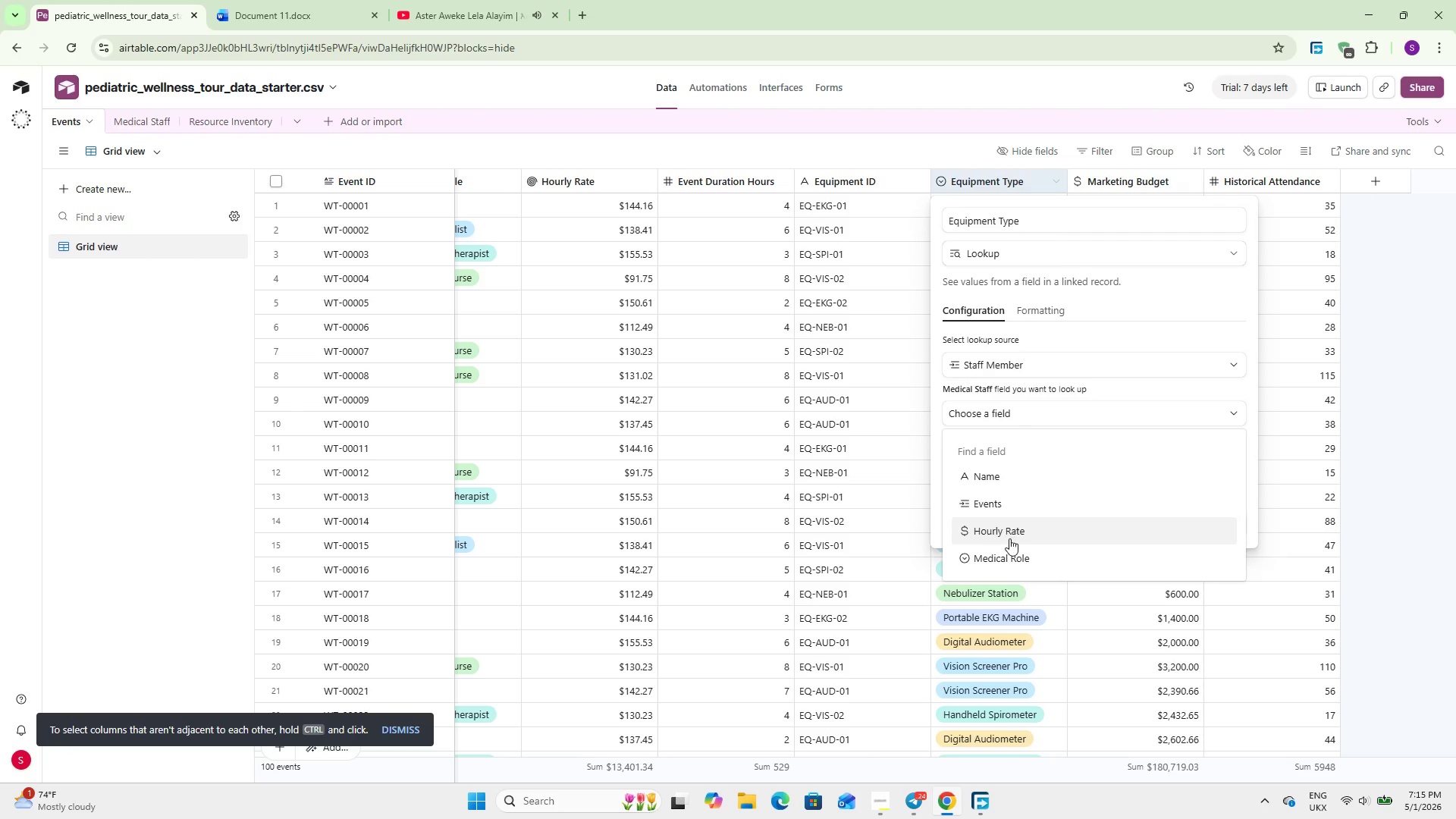 
left_click([1011, 551])
 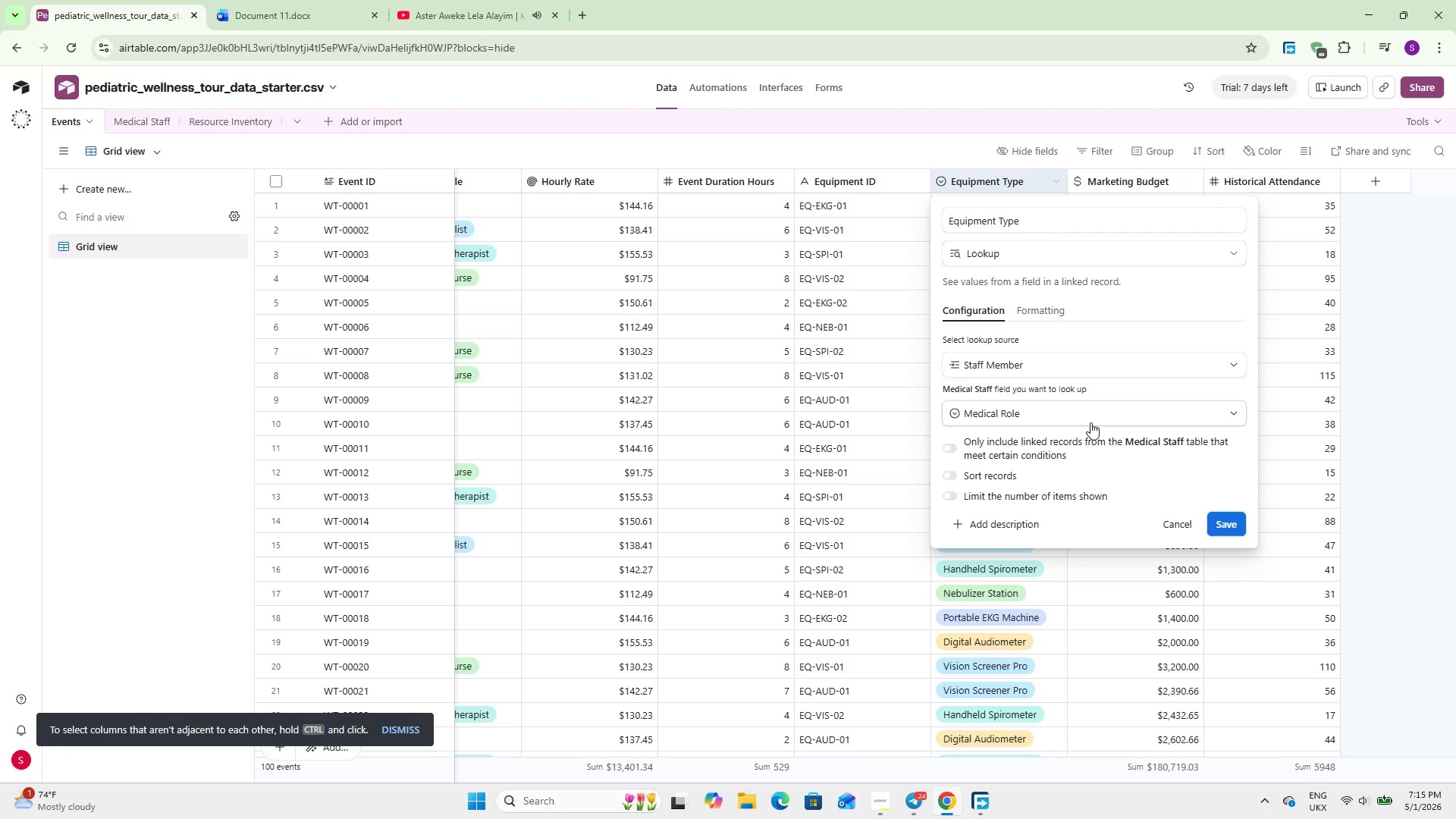 
left_click([1028, 409])
 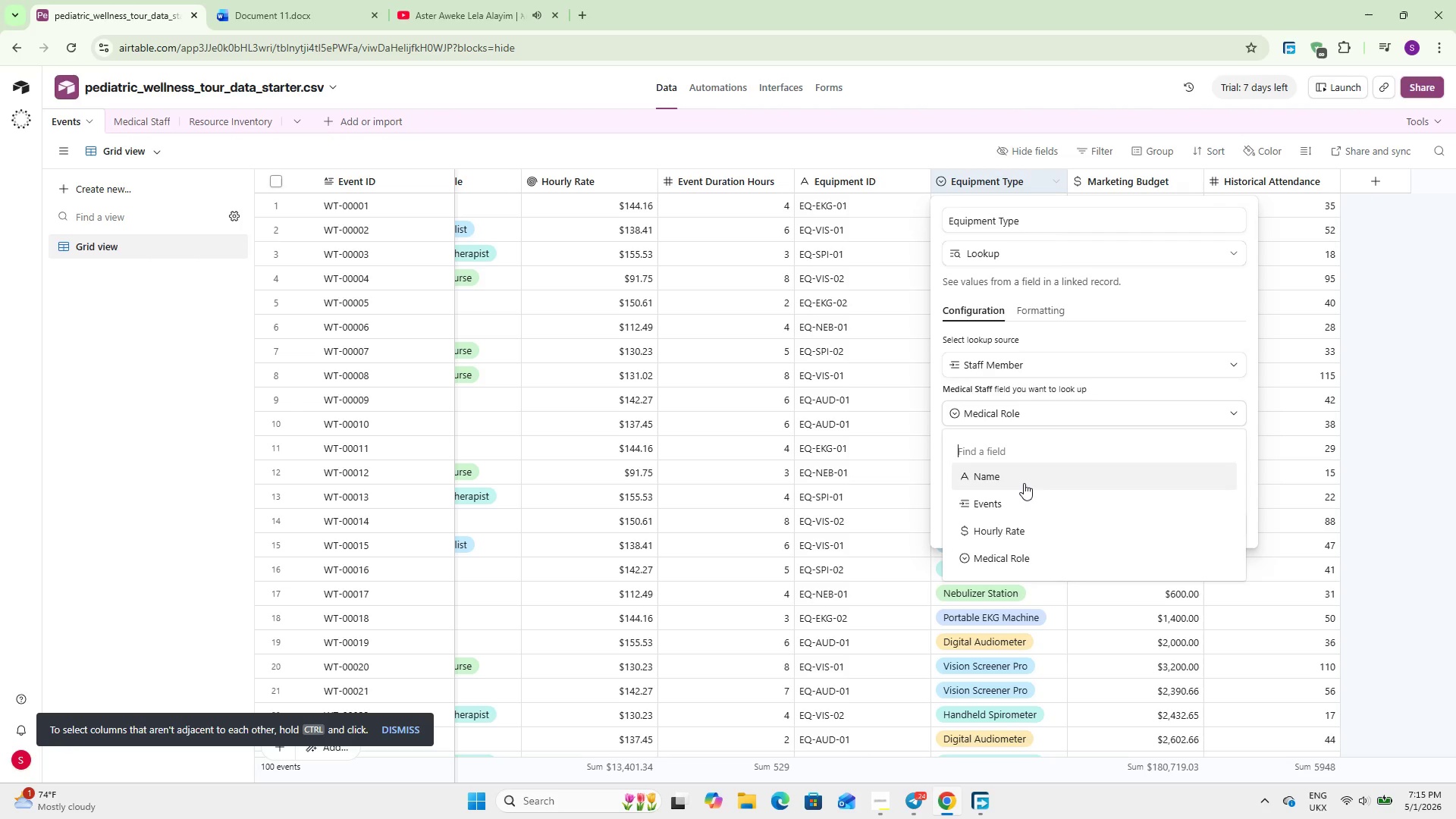 
scroll: coordinate [1024, 491], scroll_direction: down, amount: 6.0
 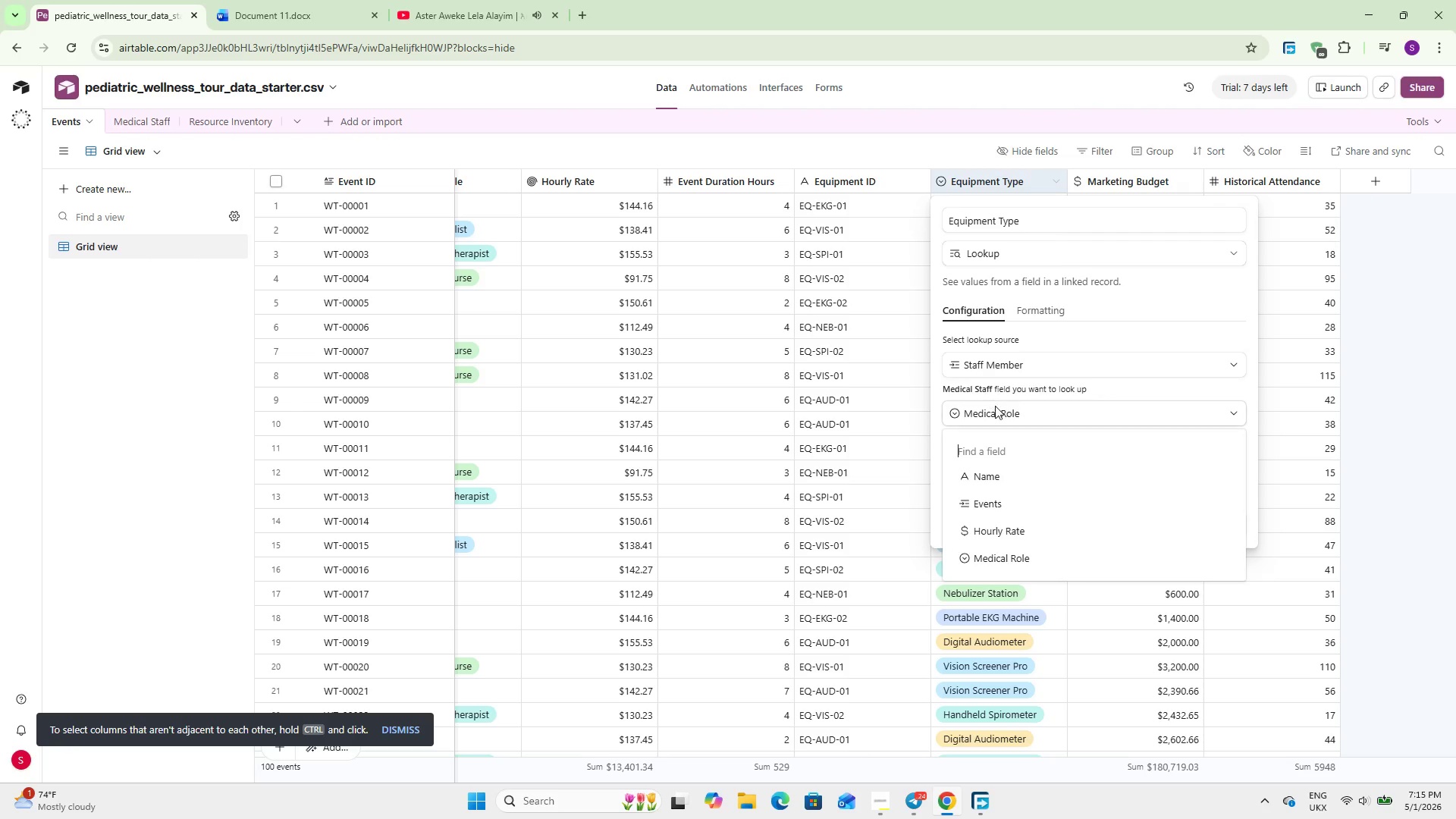 
left_click([995, 406])
 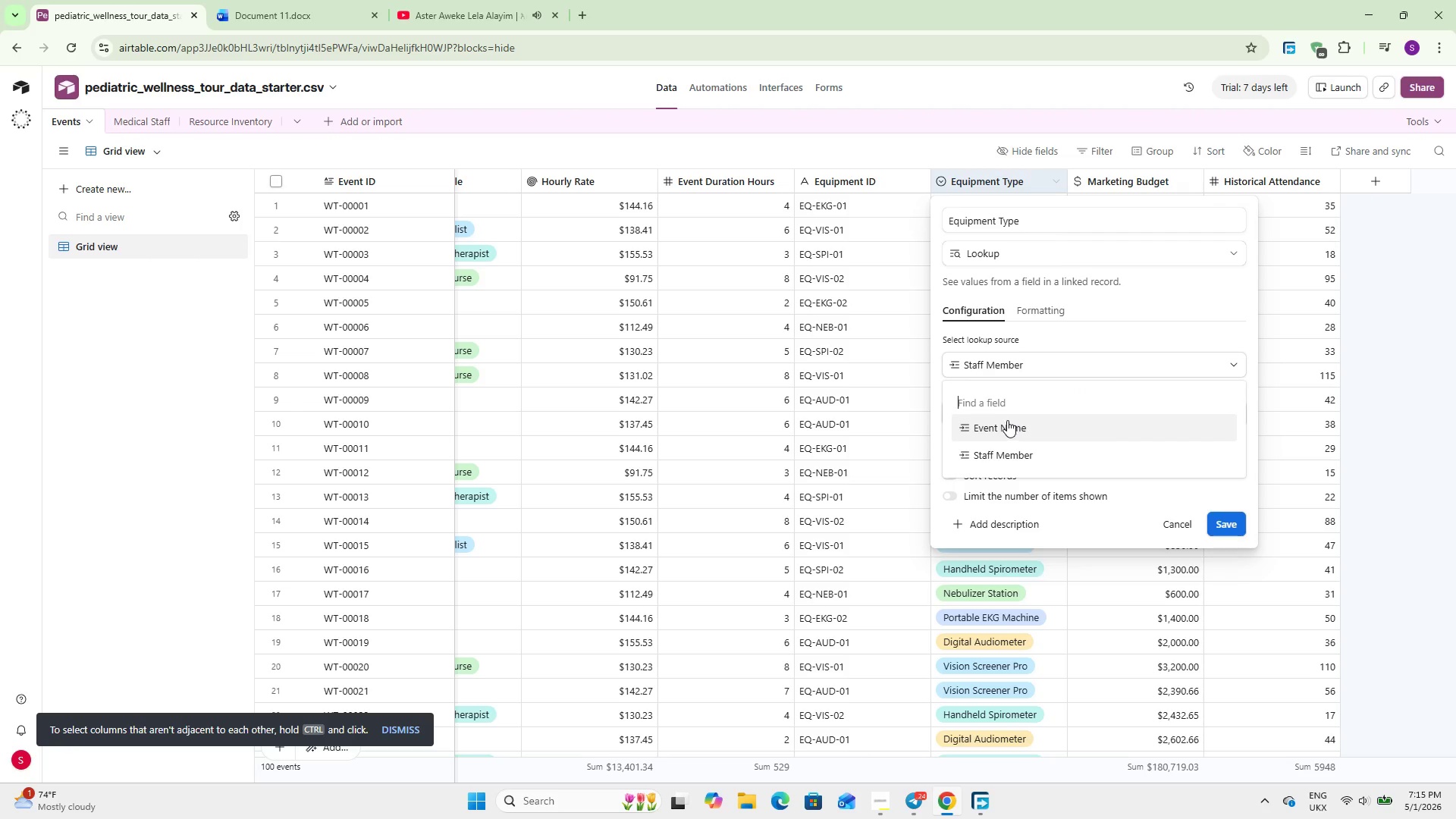 
left_click([1022, 362])
 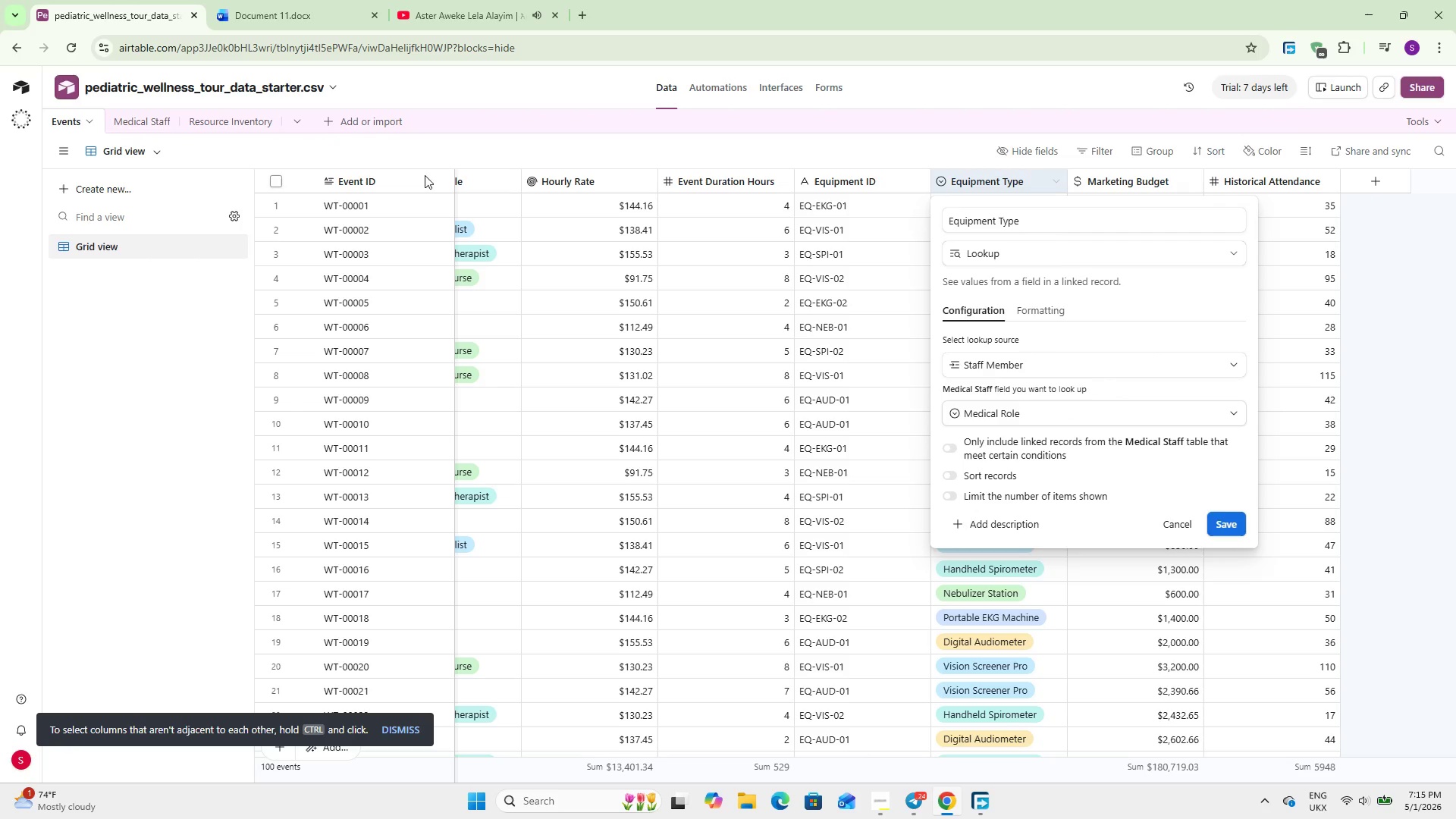 
left_click([228, 118])
 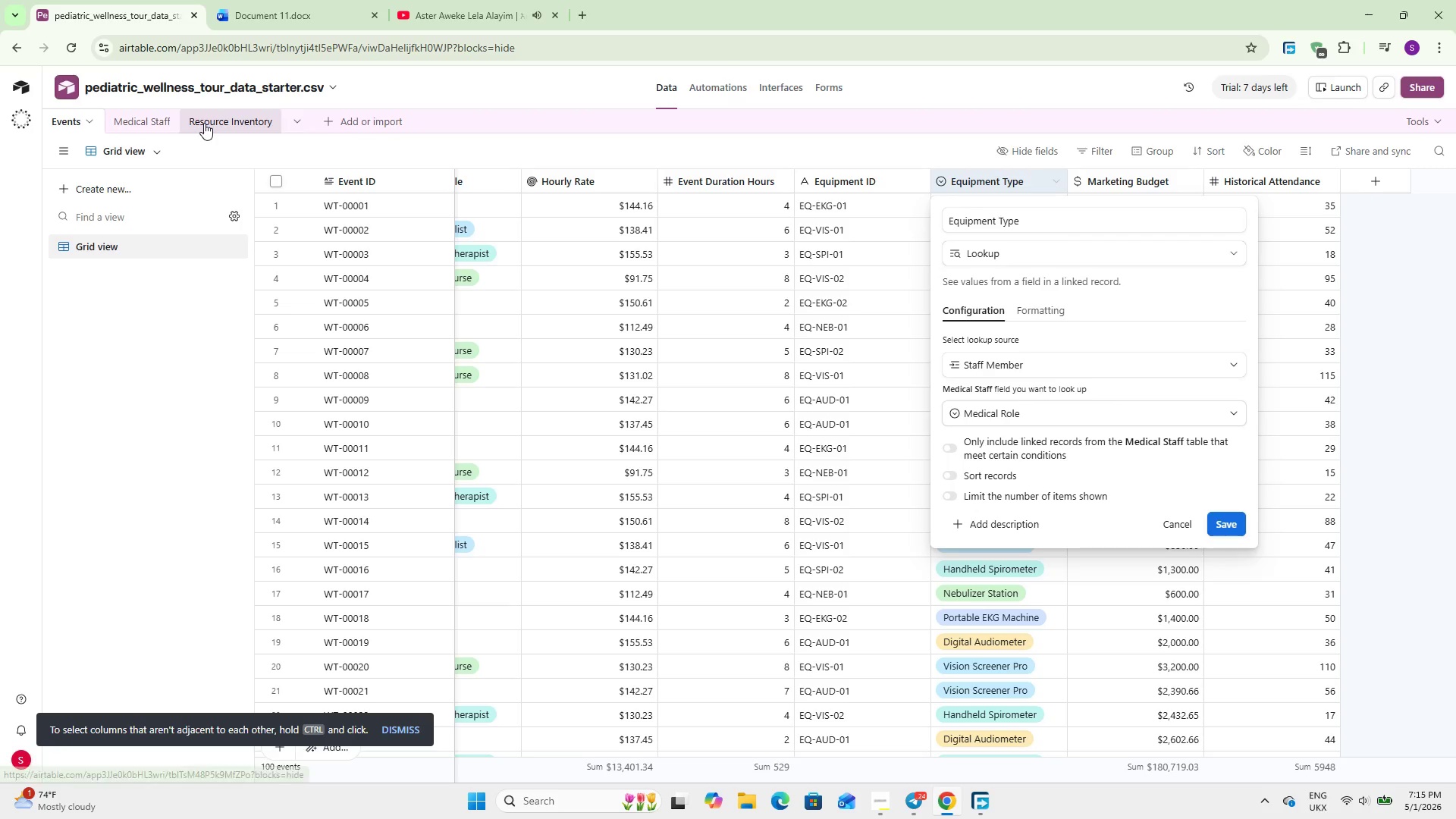 
left_click([588, 461])
 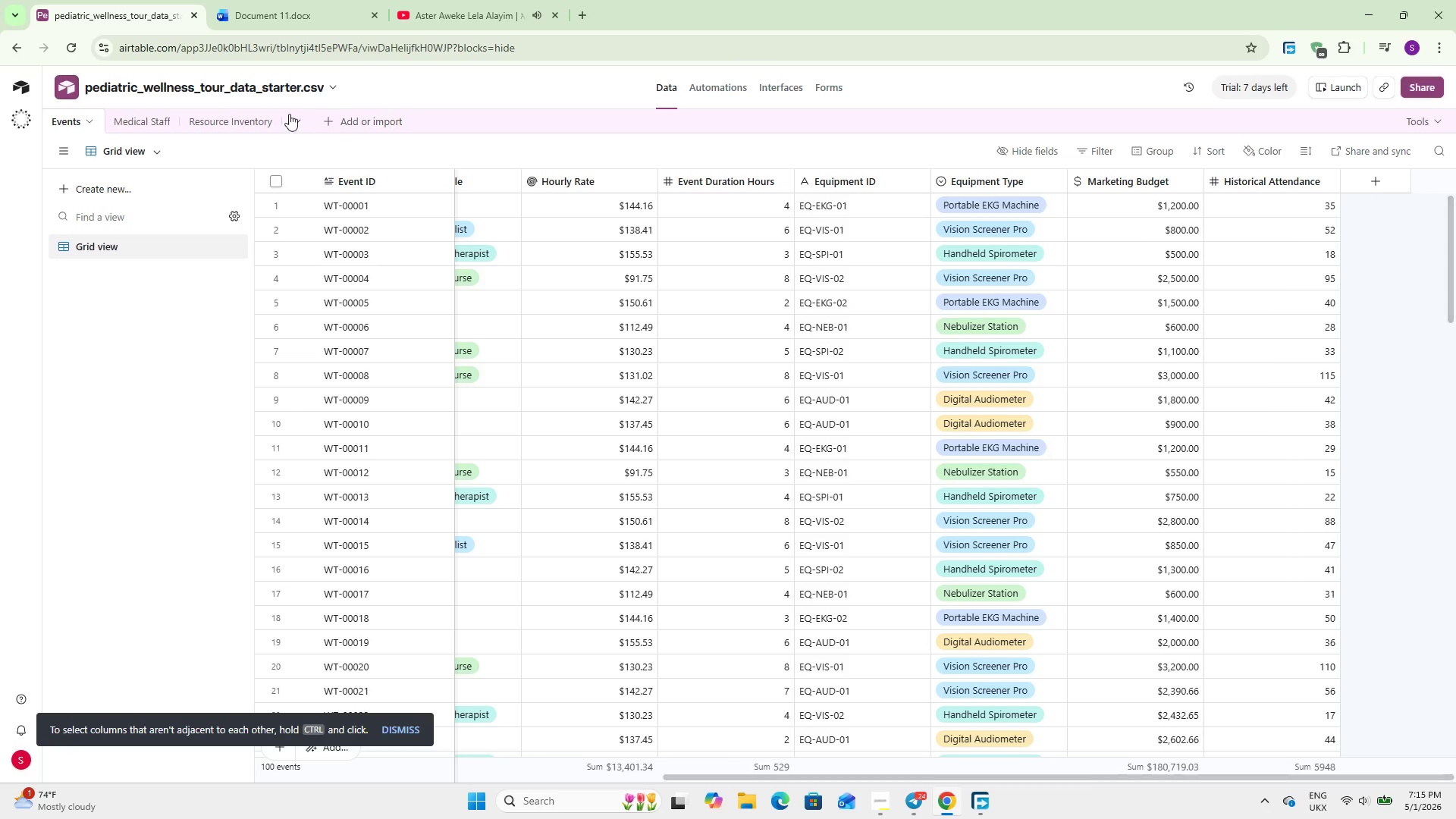 
left_click([231, 109])
 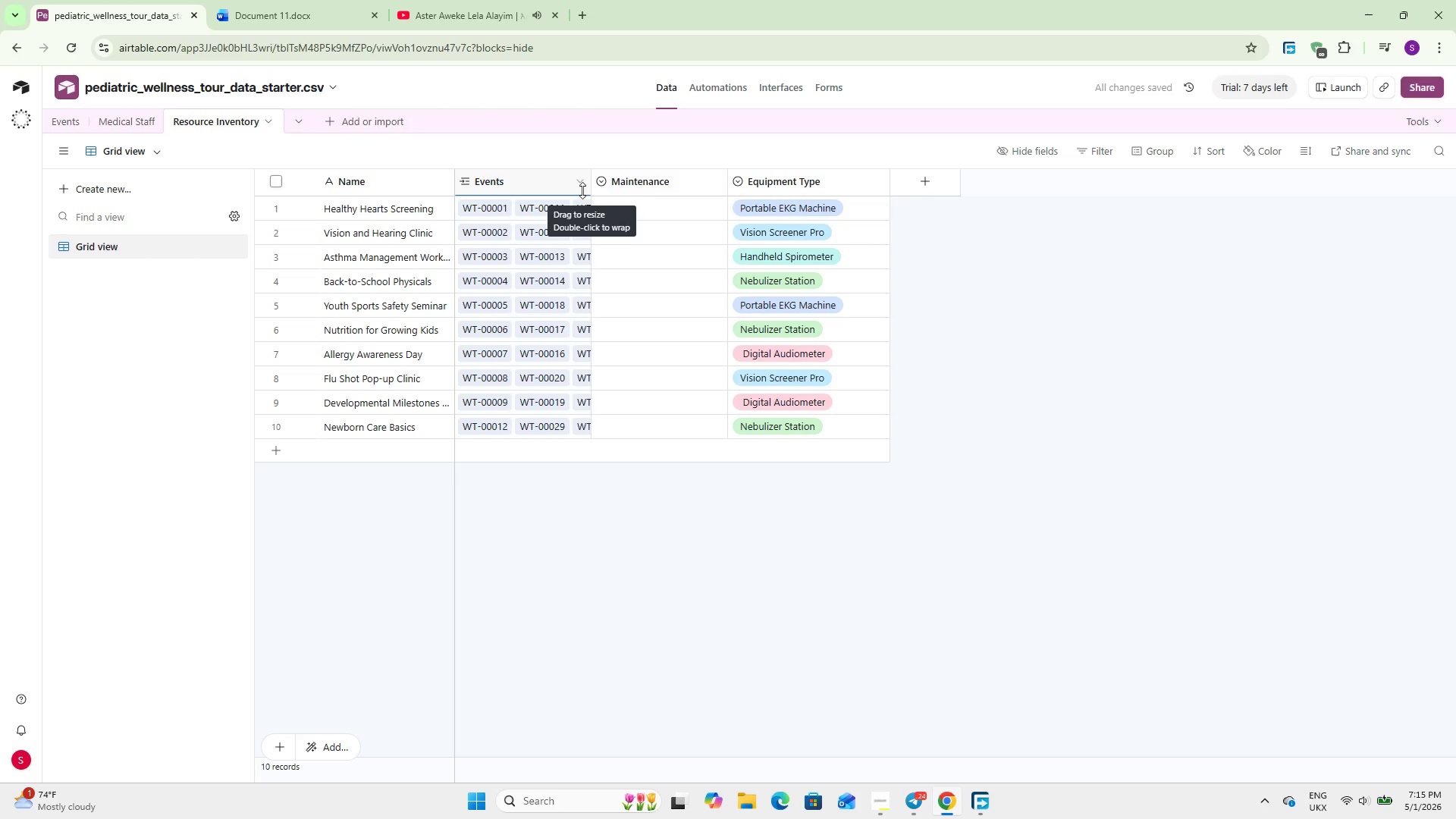 
wait(9.08)
 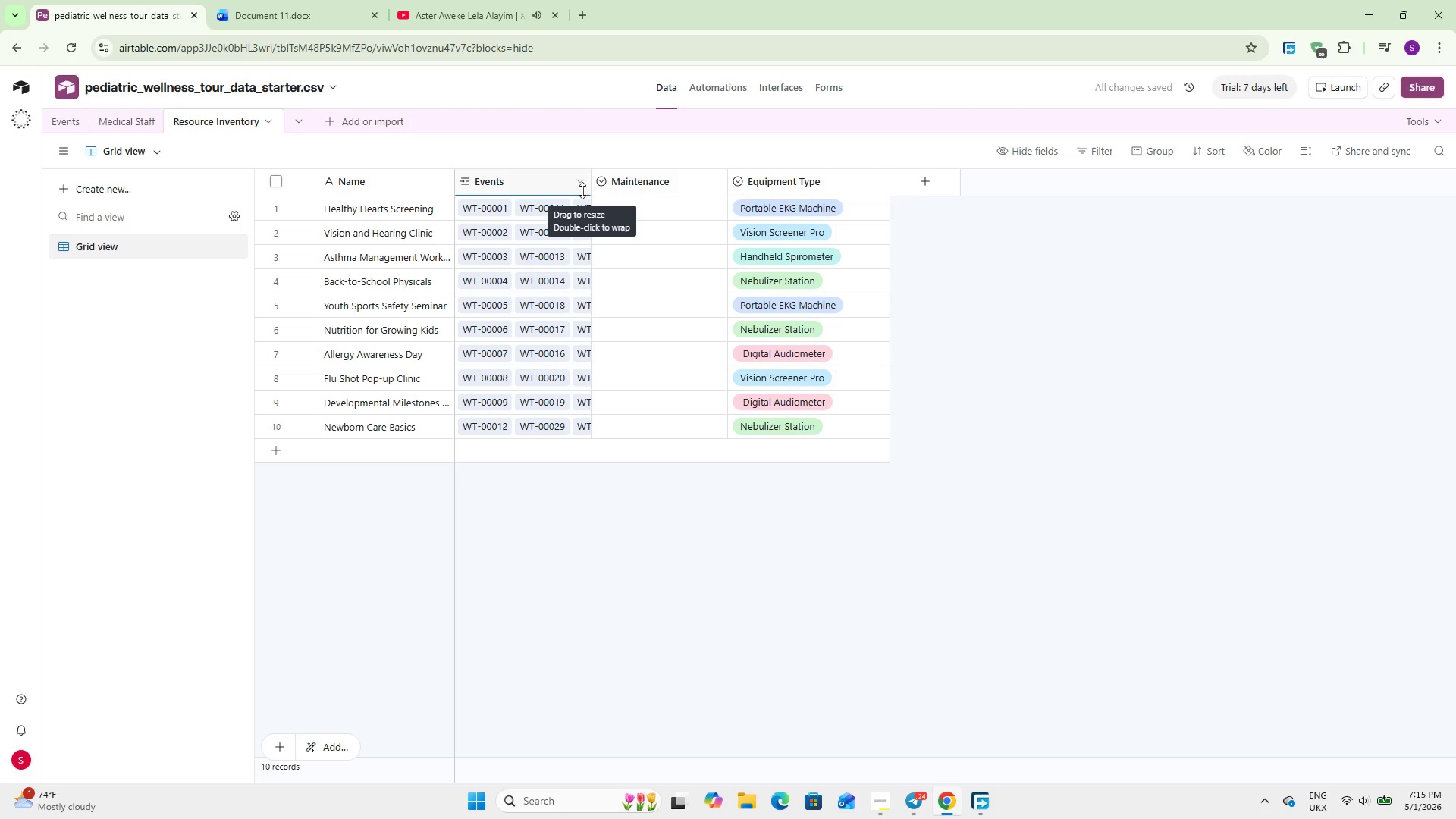 
left_click([121, 118])
 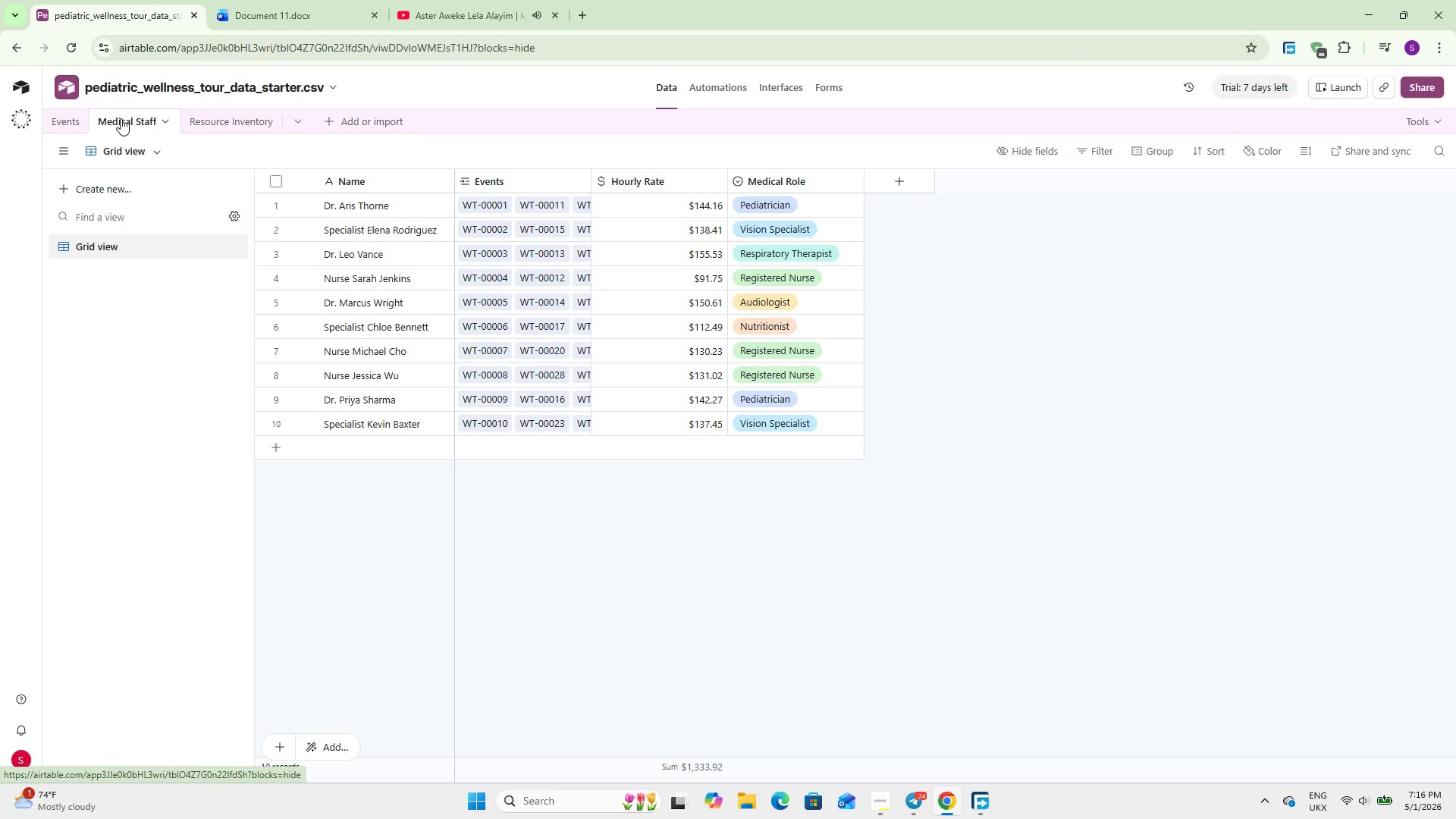 
wait(30.98)
 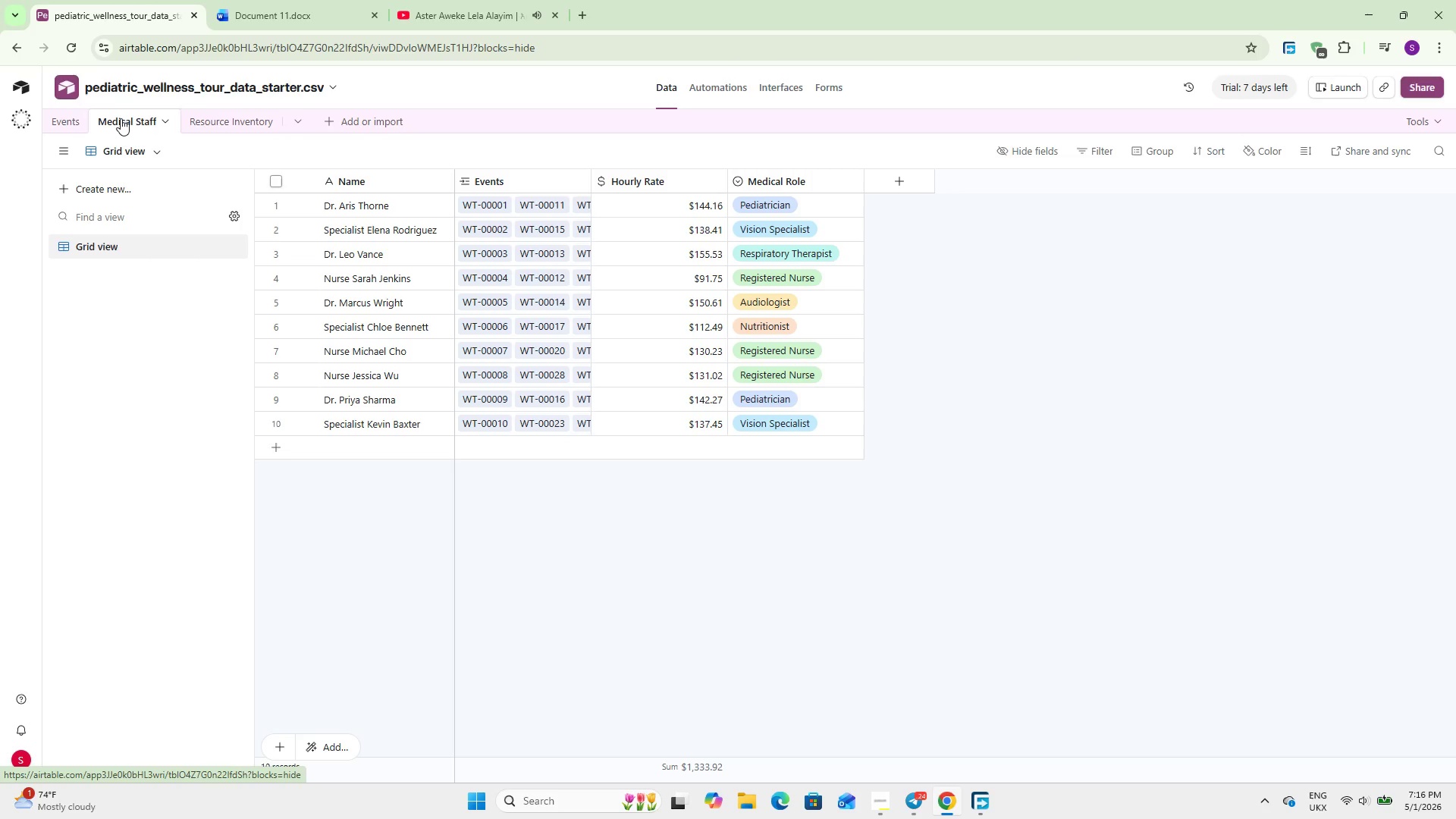 
left_click([250, 115])
 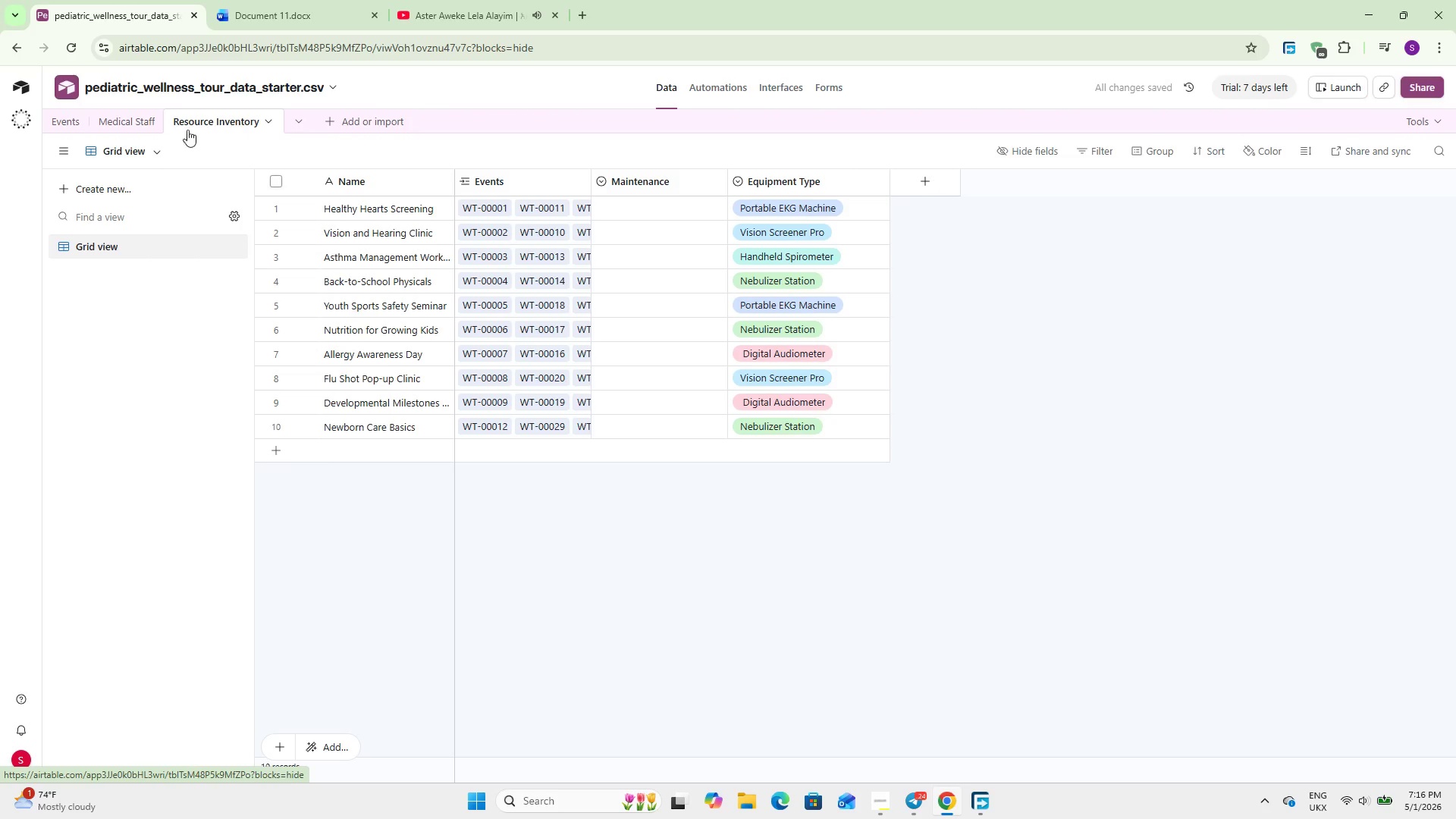 
wait(6.31)
 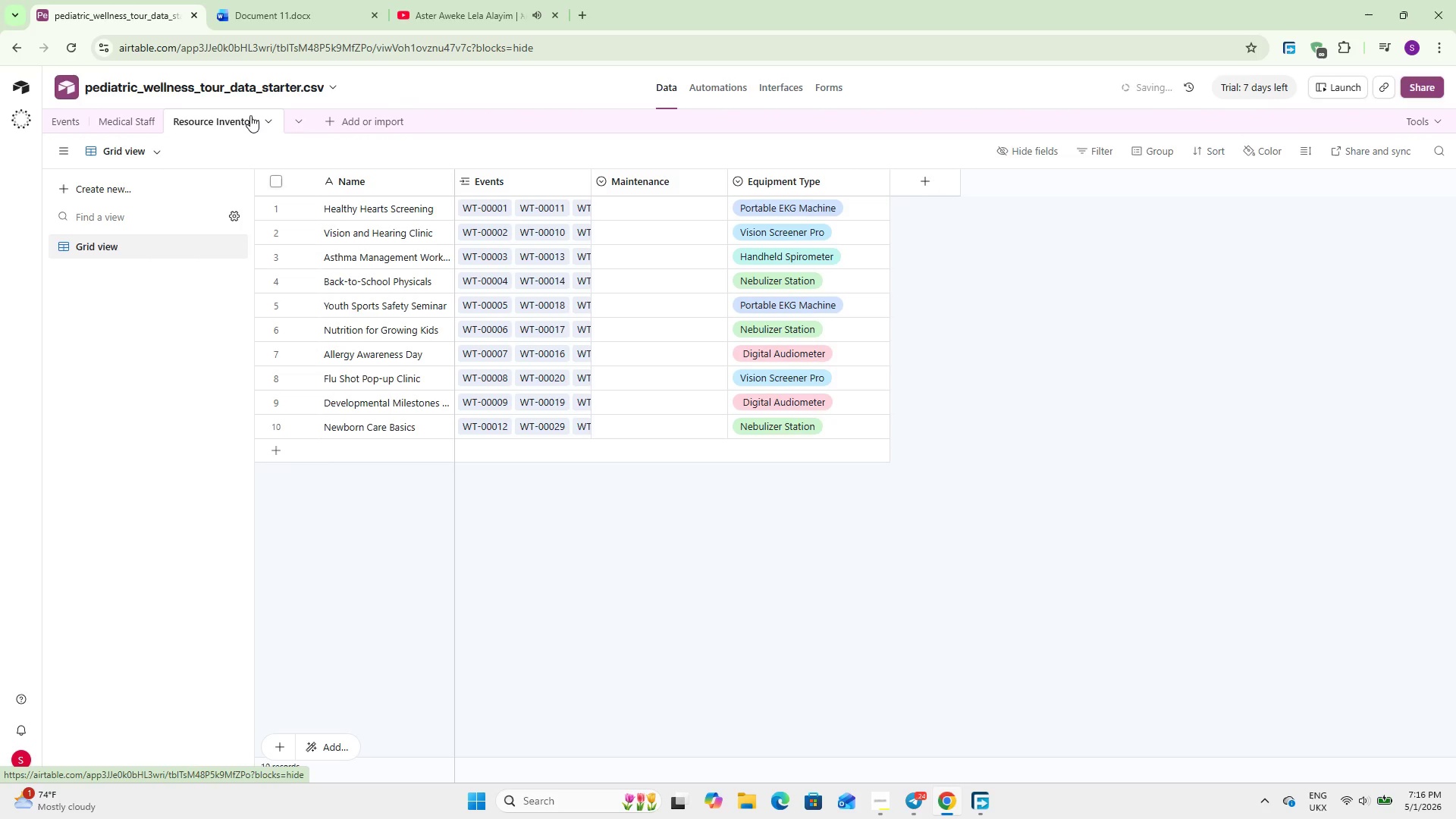 
left_click([128, 115])
 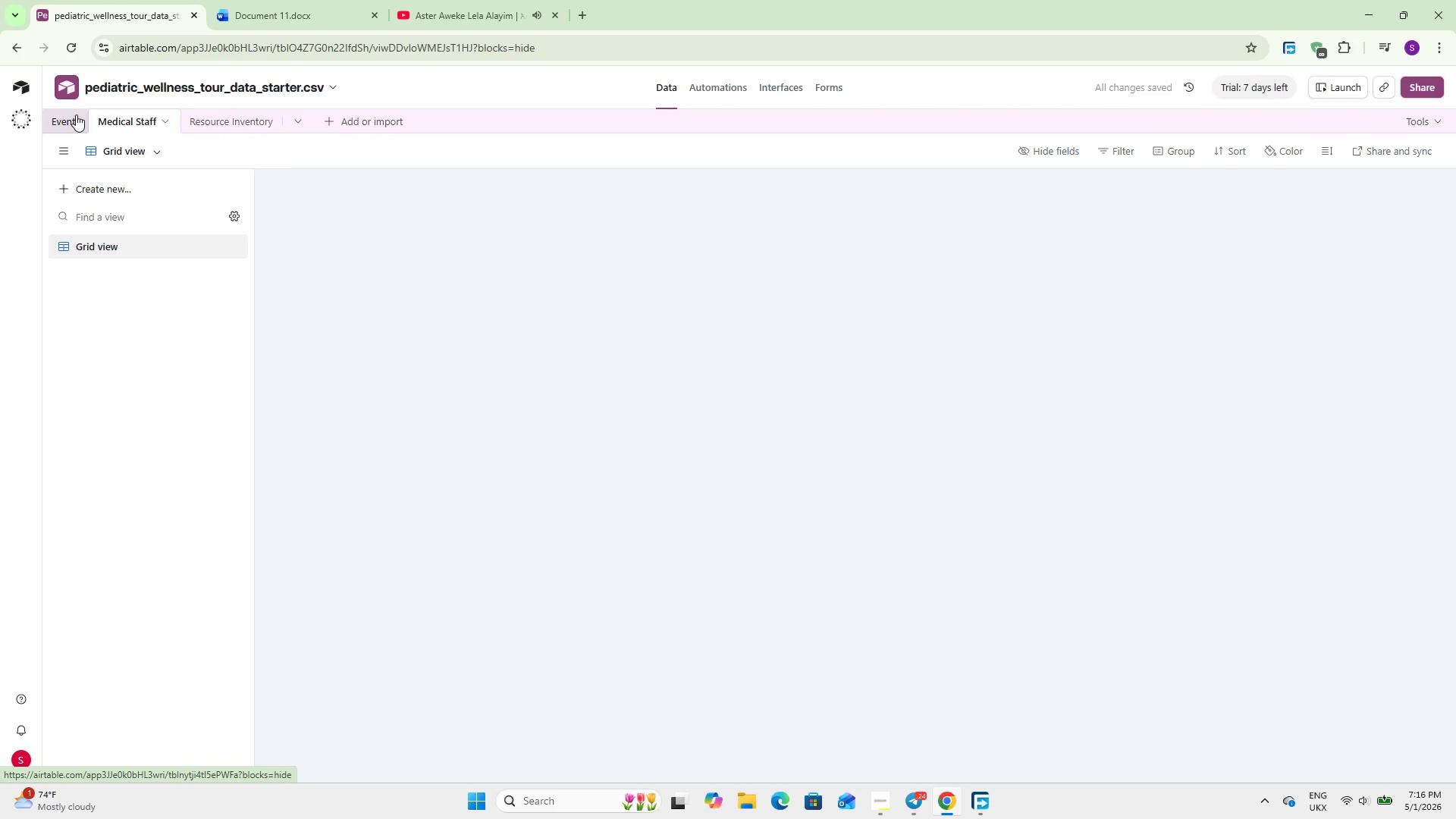 
left_click([76, 115])
 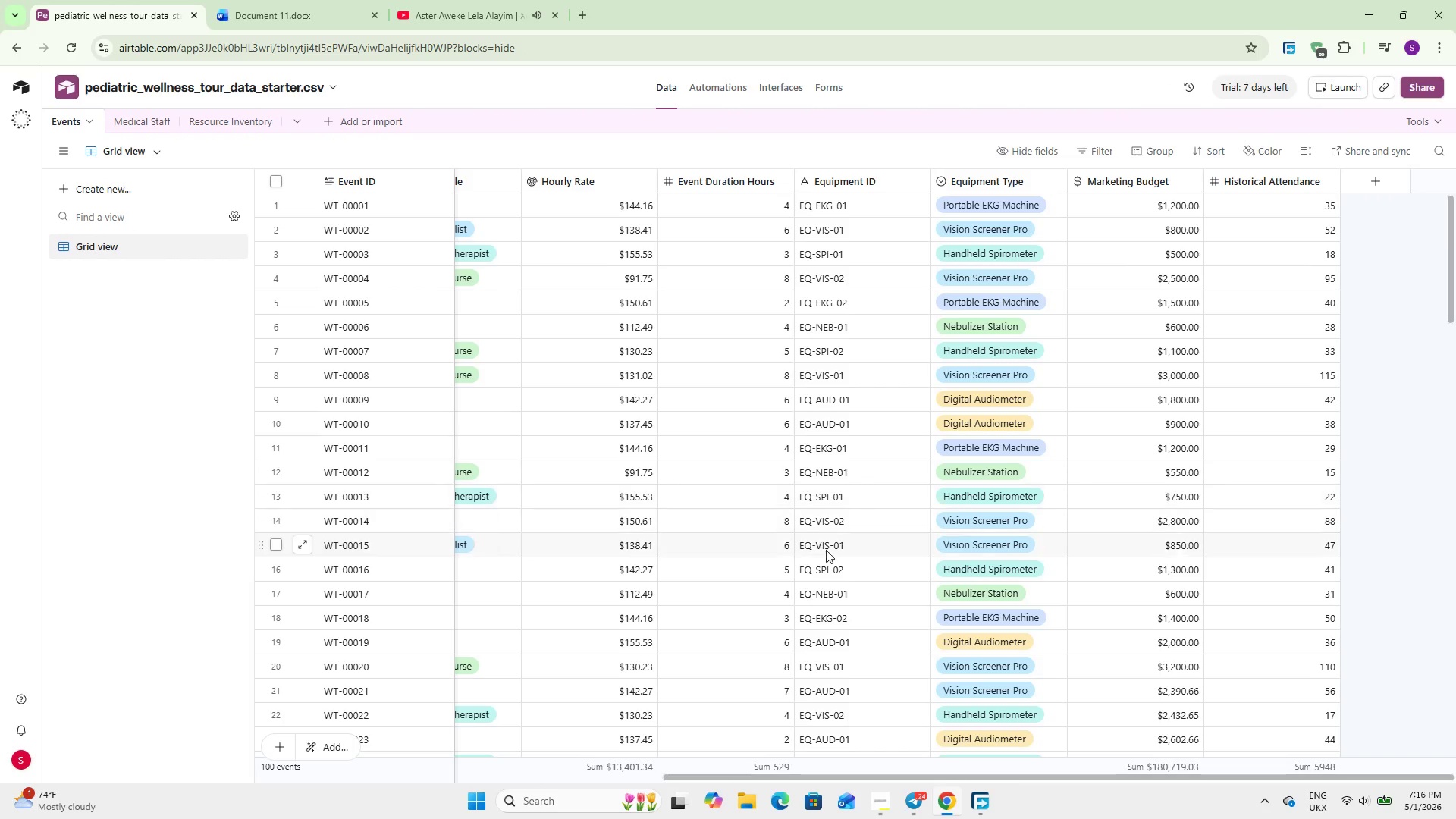 
right_click([980, 175])
 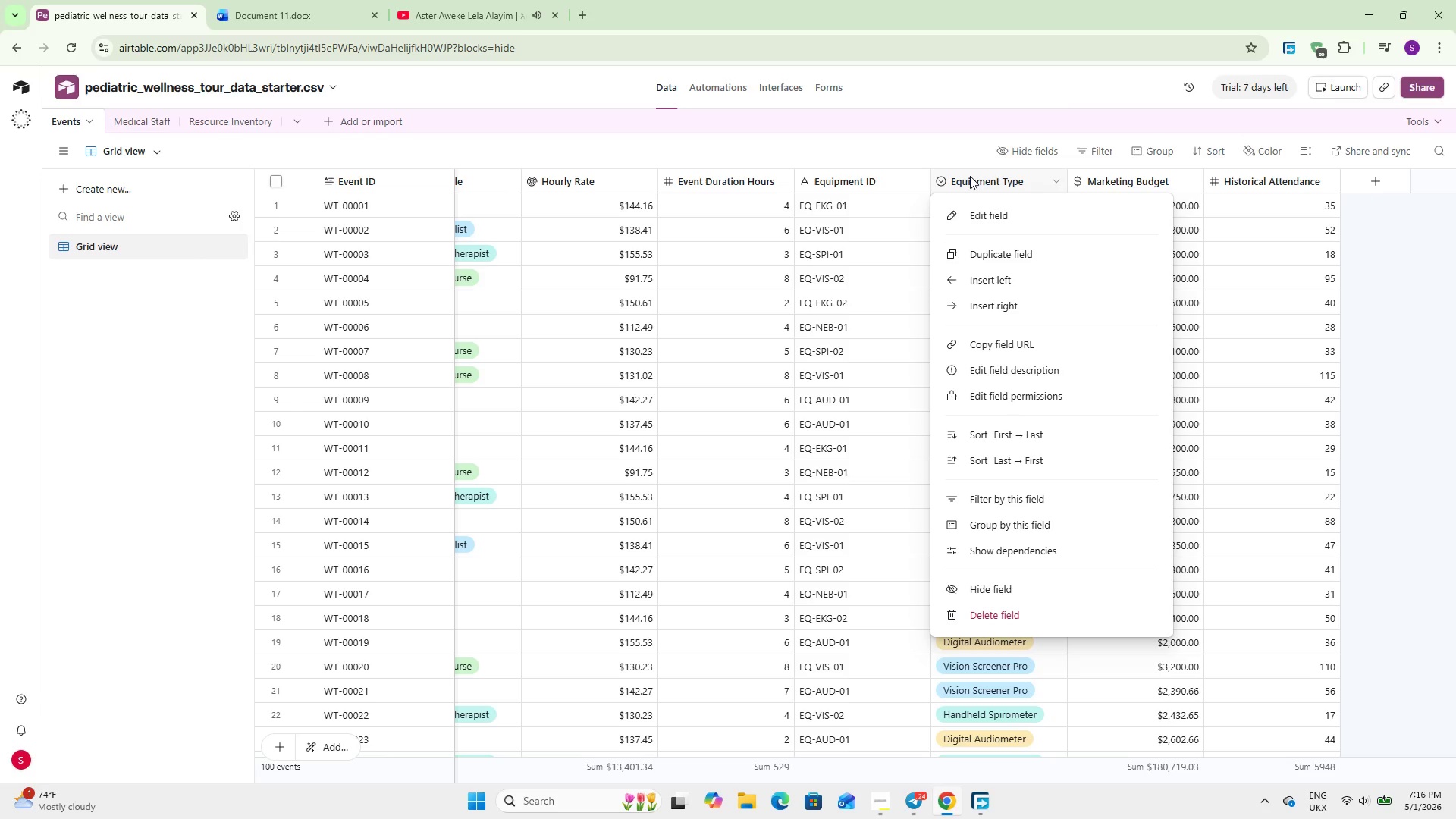 
wait(6.8)
 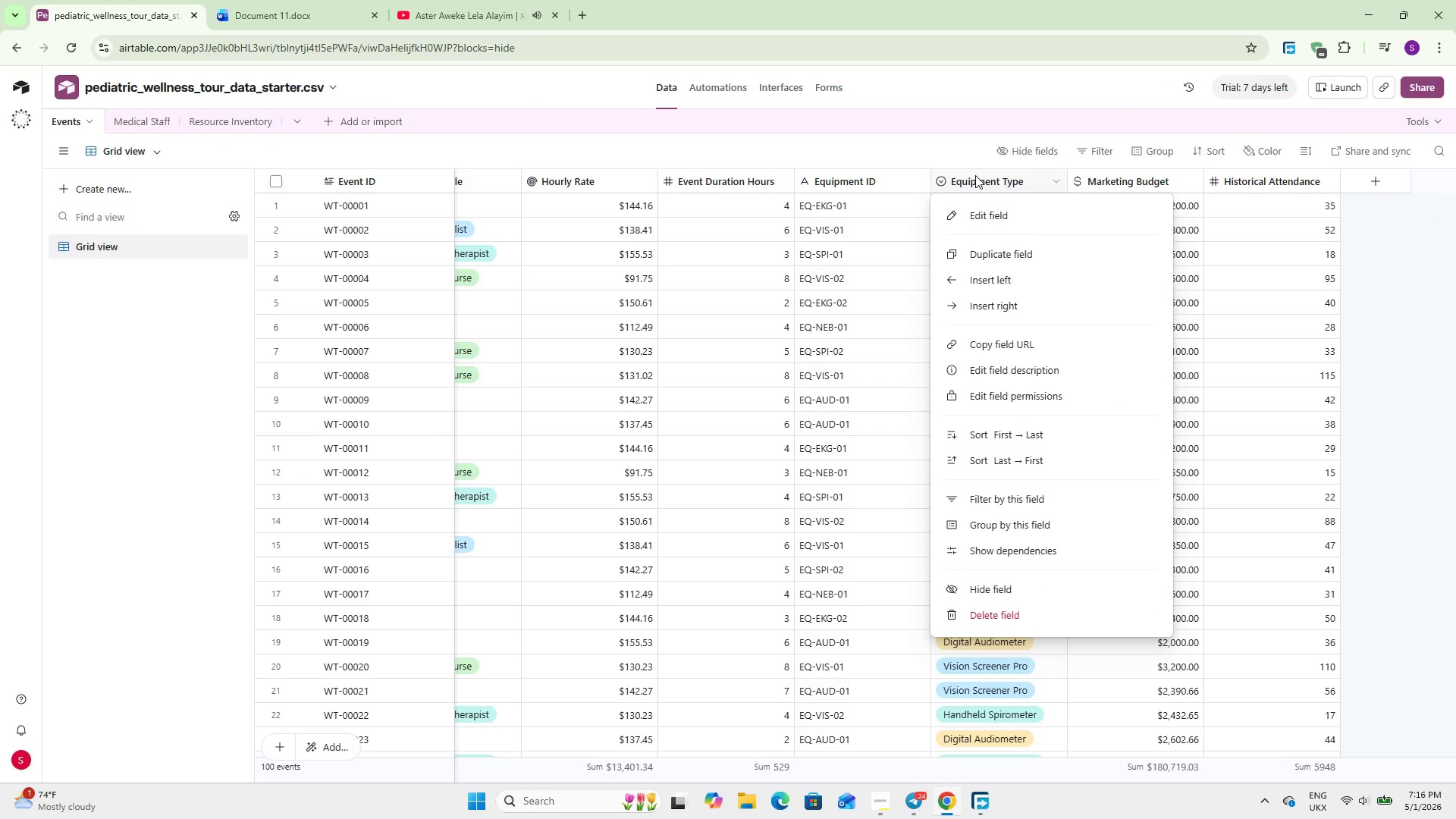 
left_click([243, 128])
 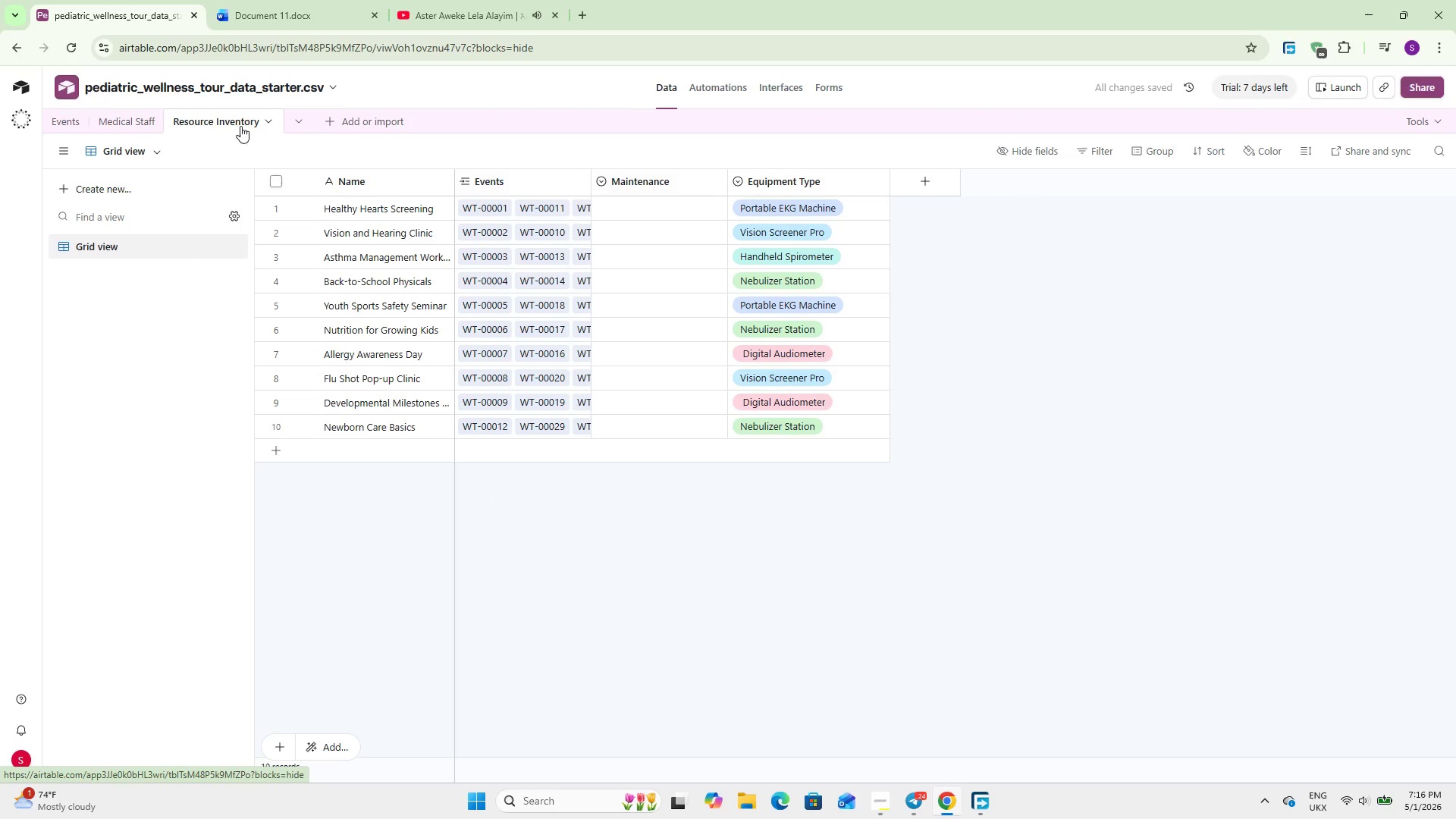 
left_click([71, 121])
 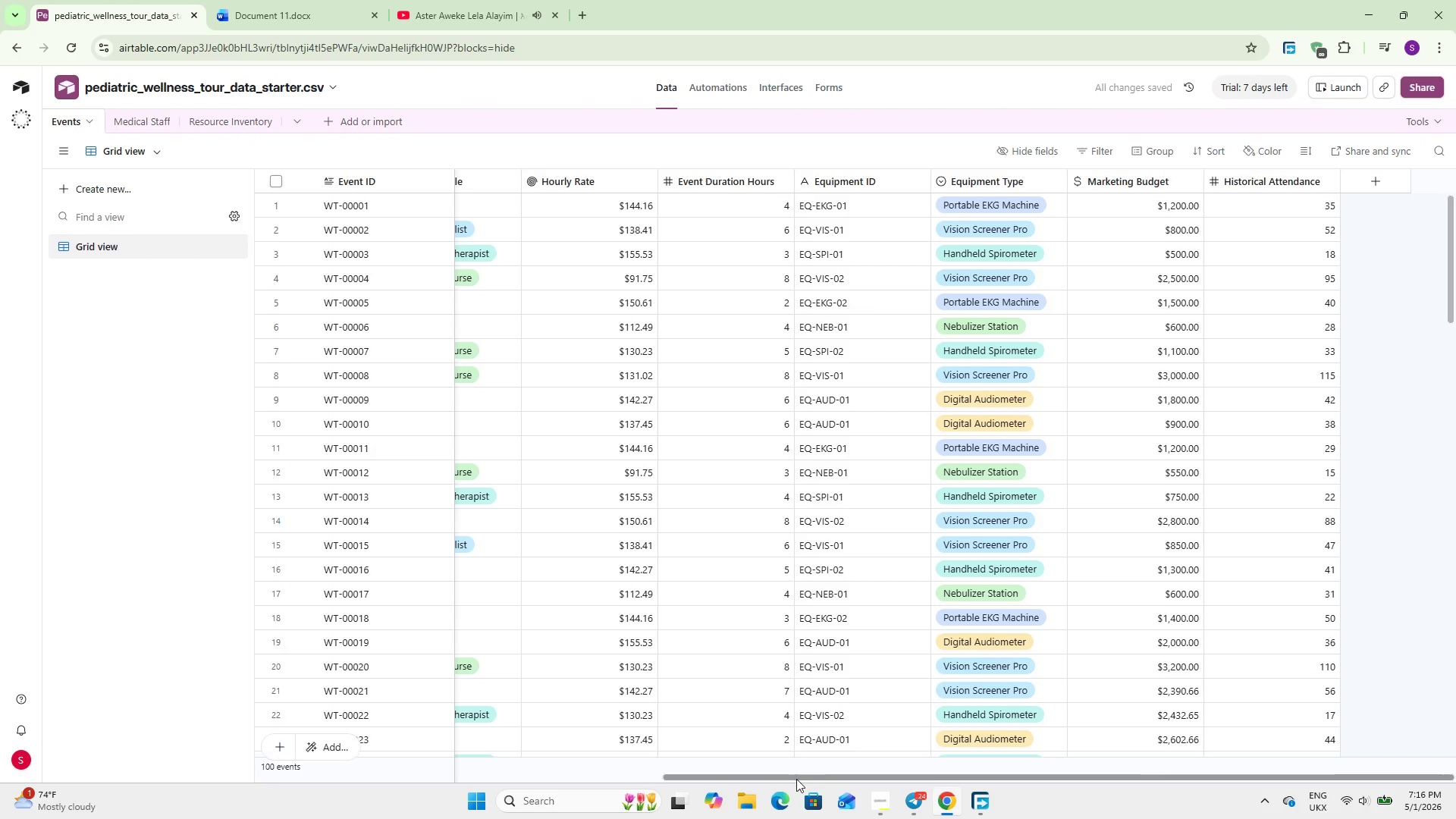 
left_click_drag(start_coordinate=[792, 777], to_coordinate=[344, 711])
 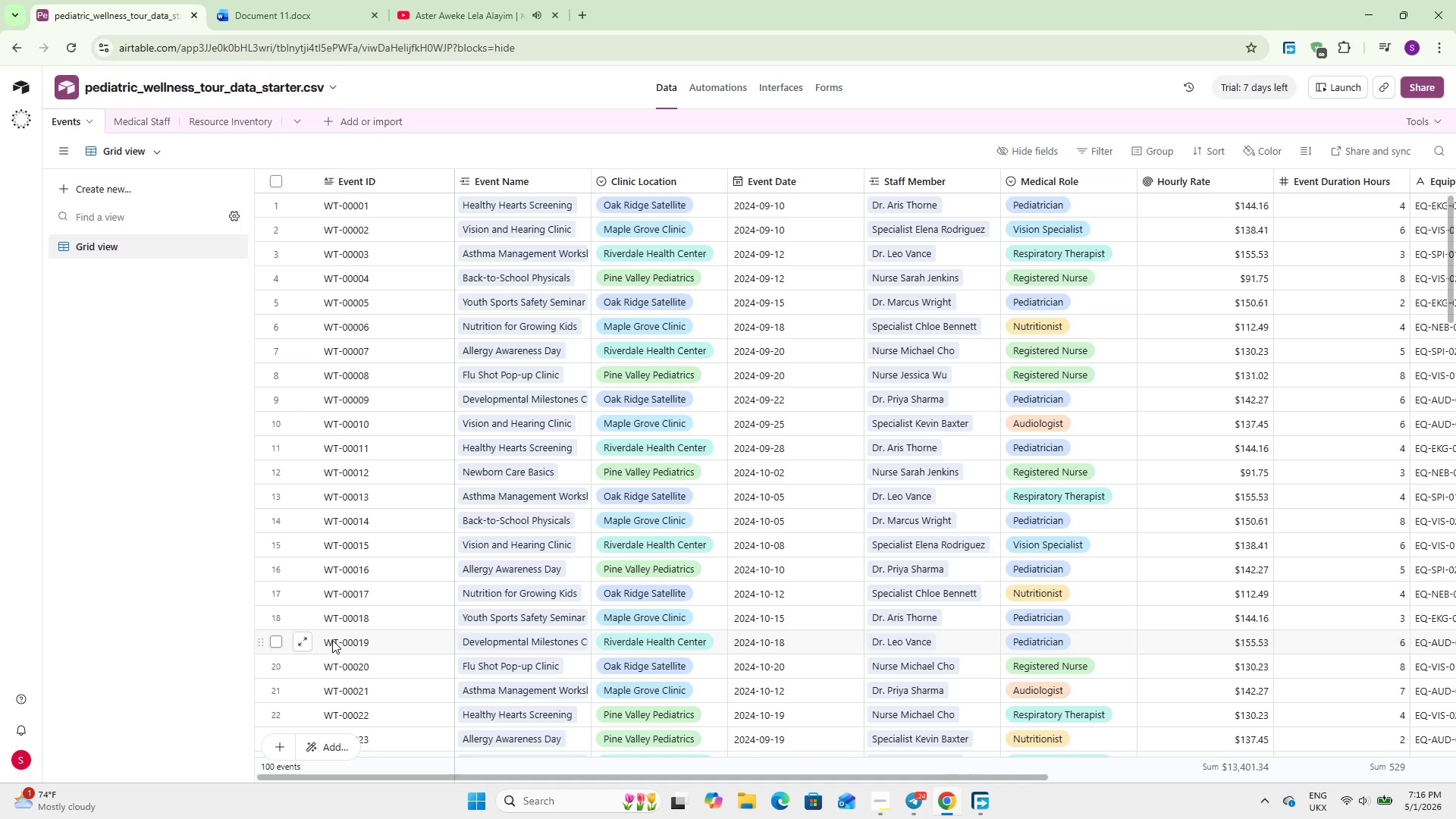 
wait(22.44)
 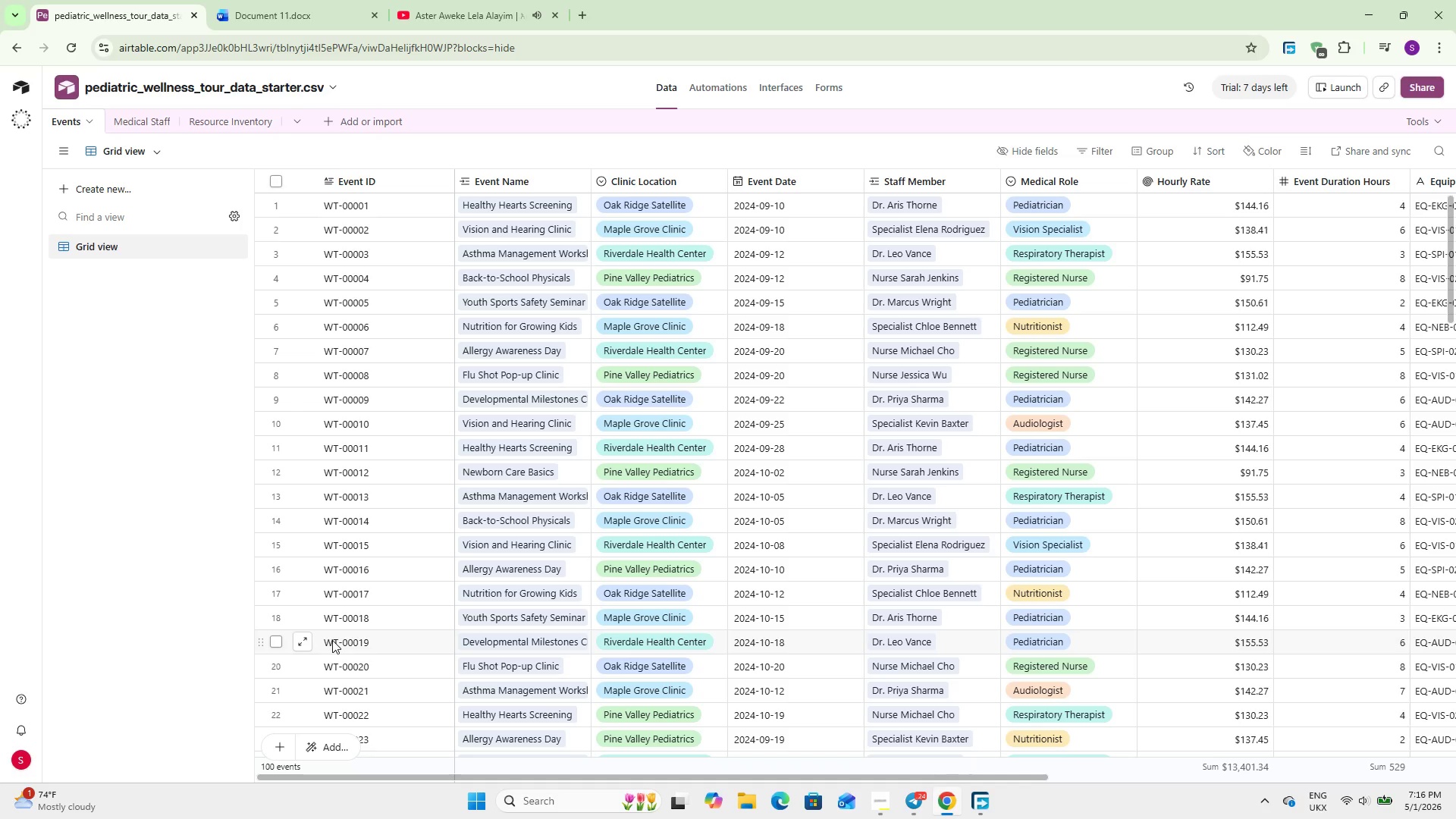 
key(VolumeUp)
 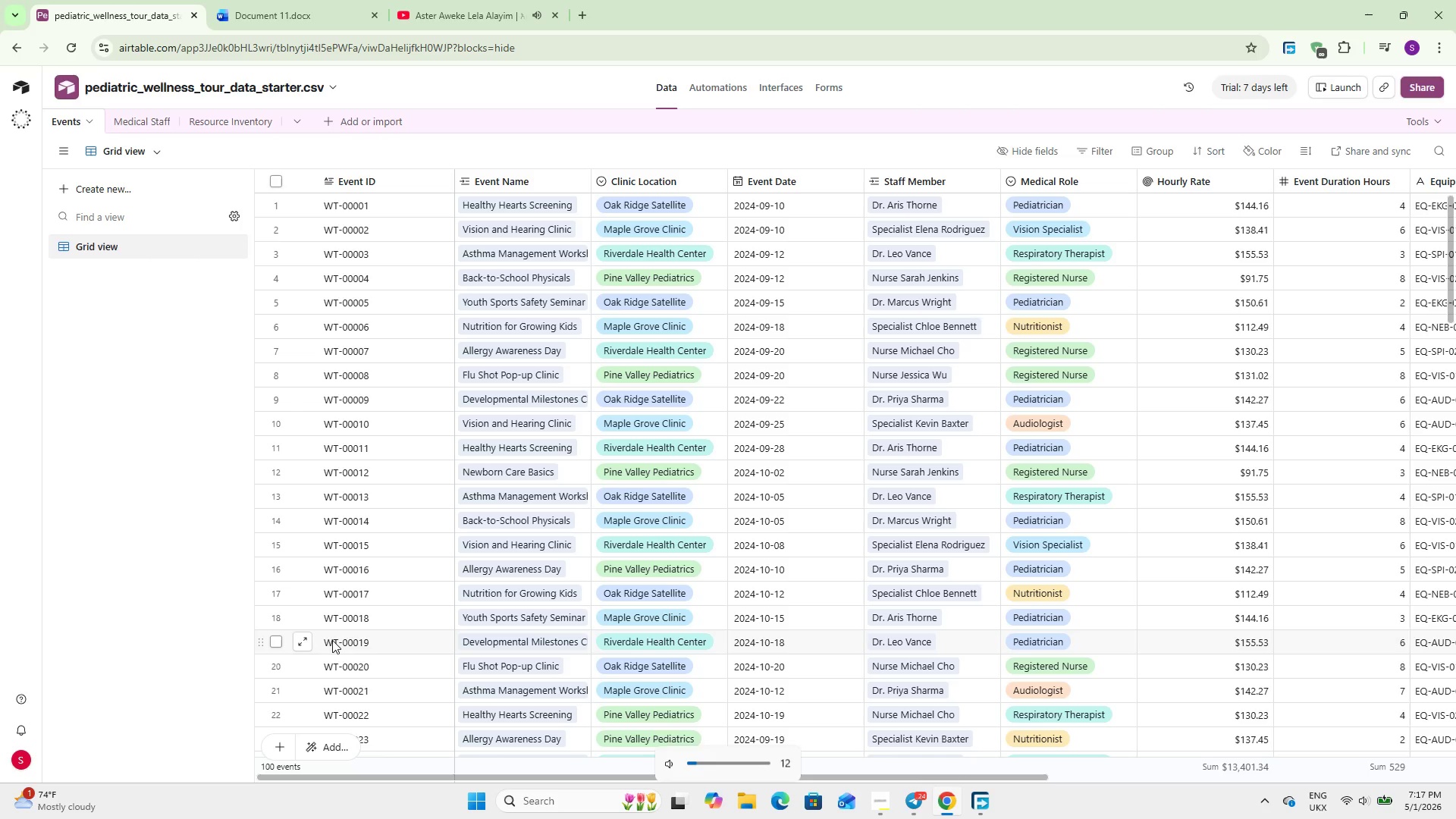 
key(VolumeUp)
 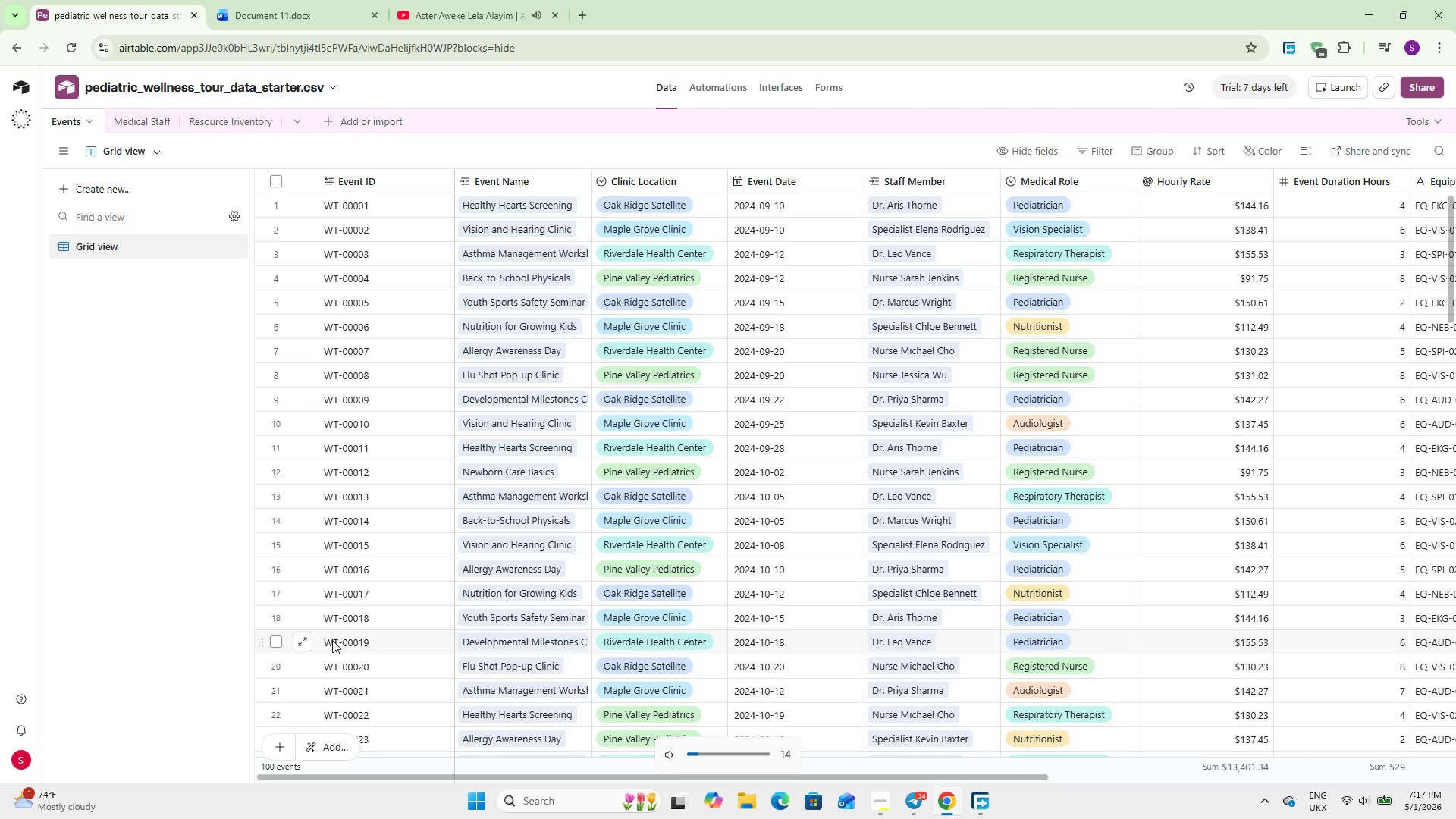 
key(VolumeUp)
 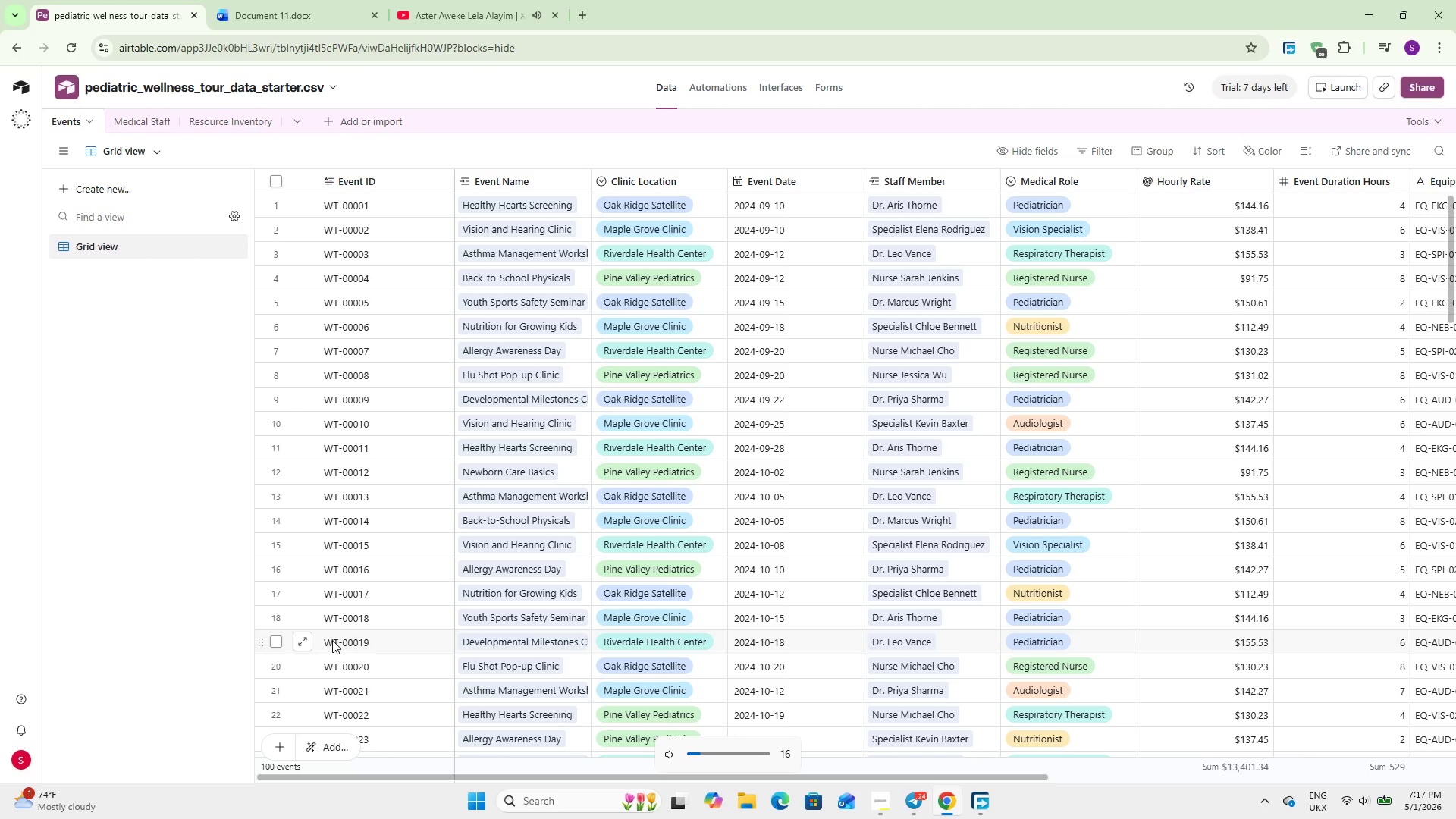 
key(VolumeUp)
 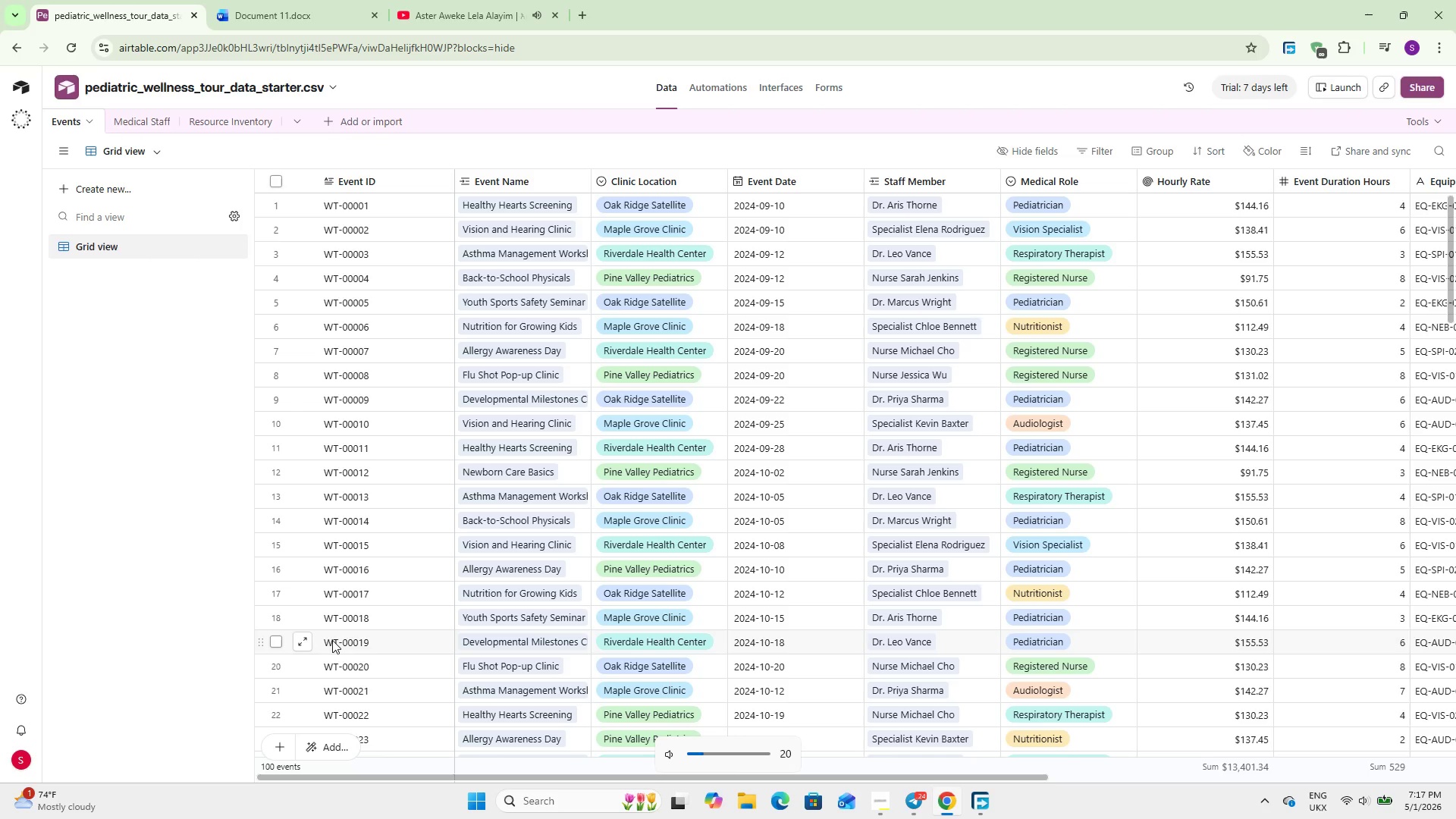 
key(VolumeUp)
 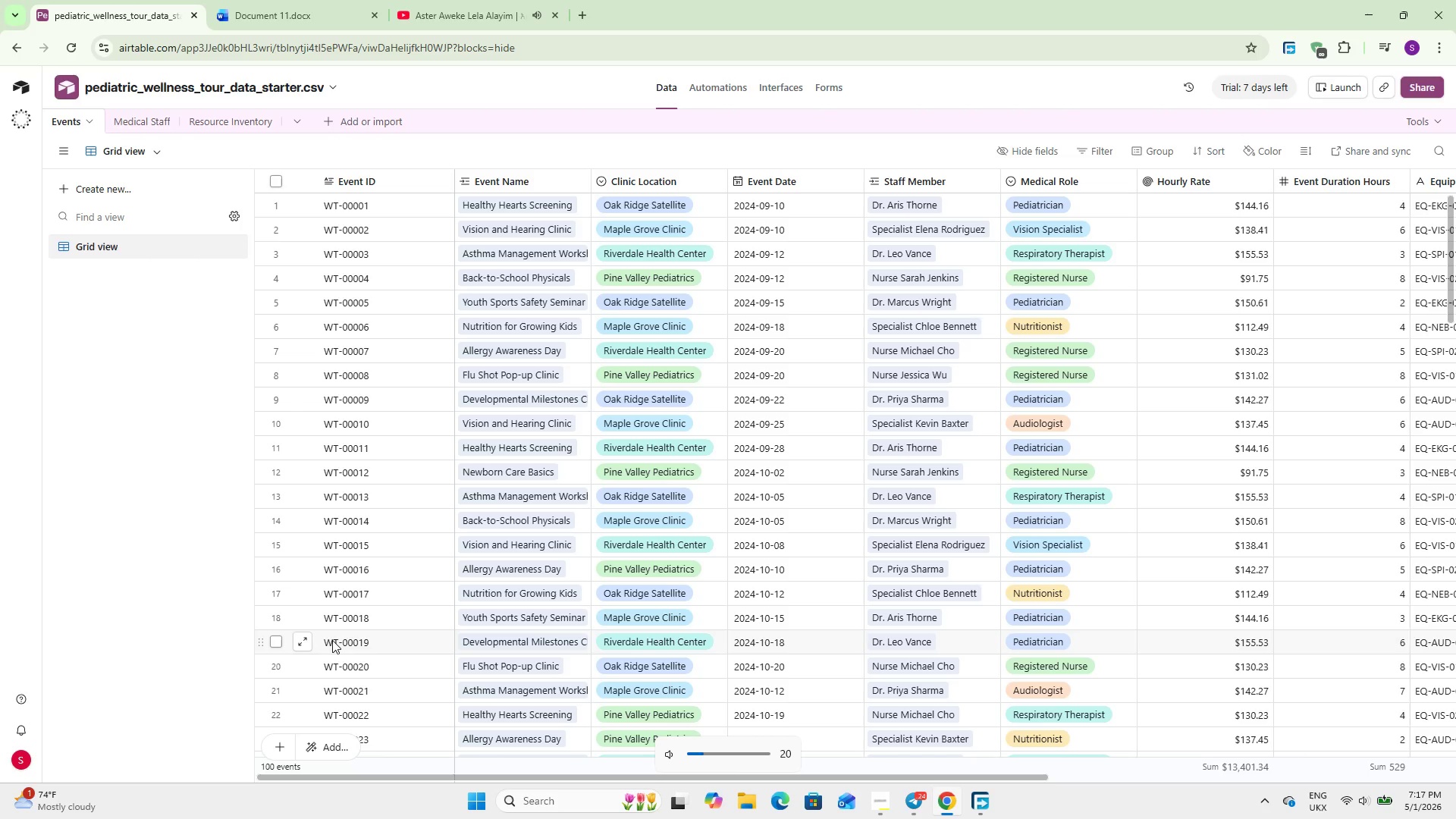 
key(VolumeUp)
 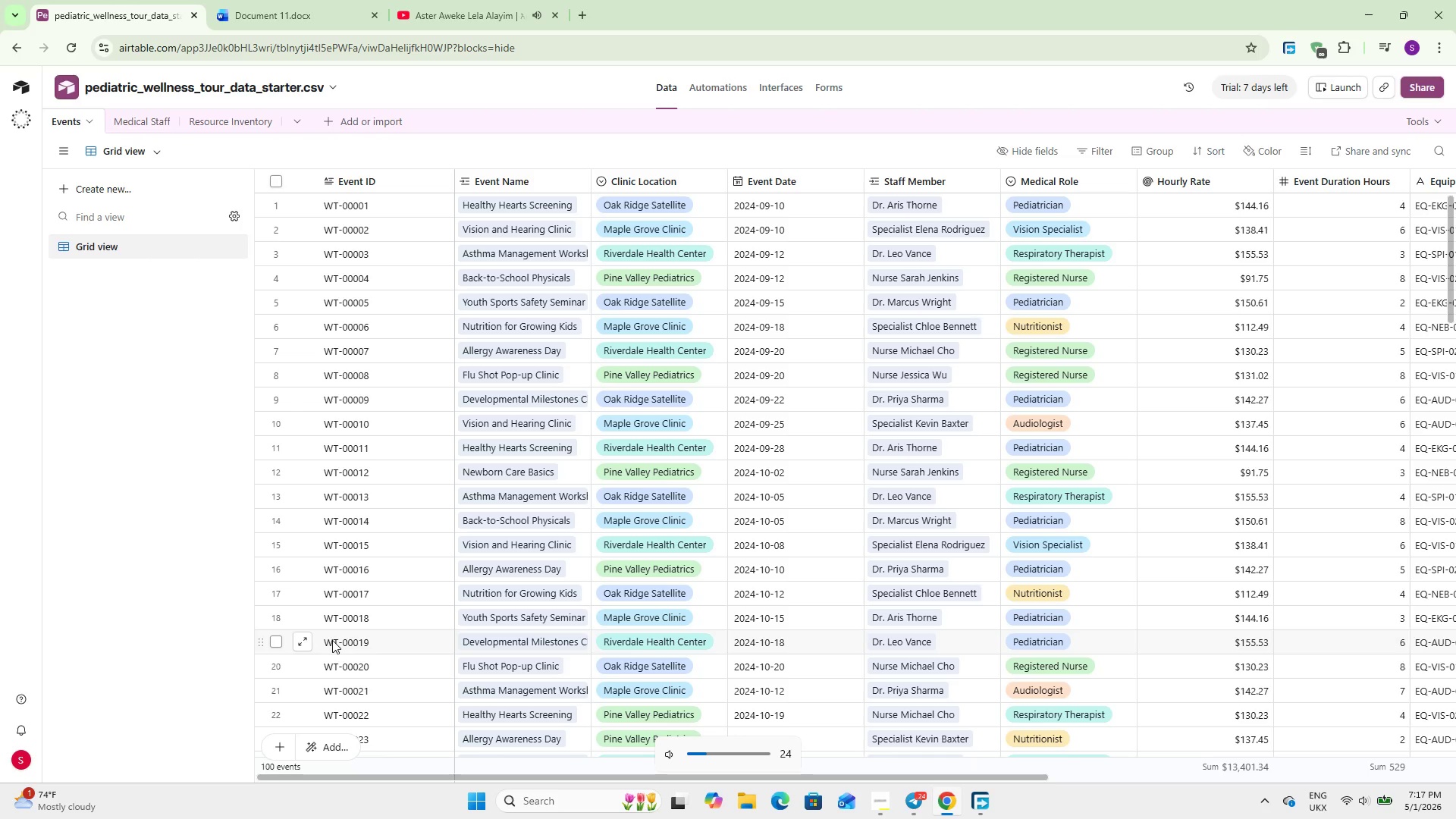 
hold_key(key=VolumeUp, duration=0.64)
 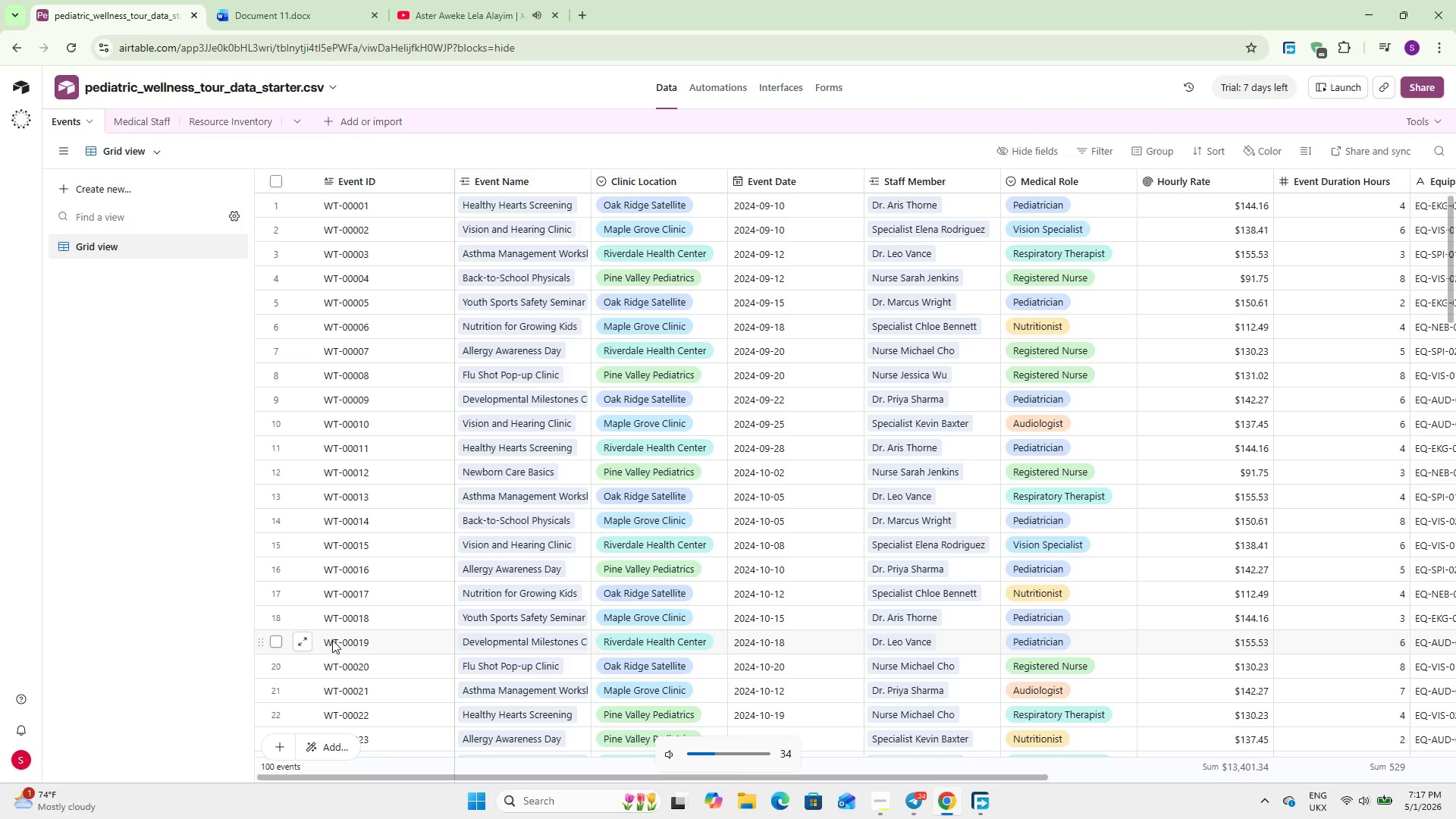 
key(VolumeUp)
 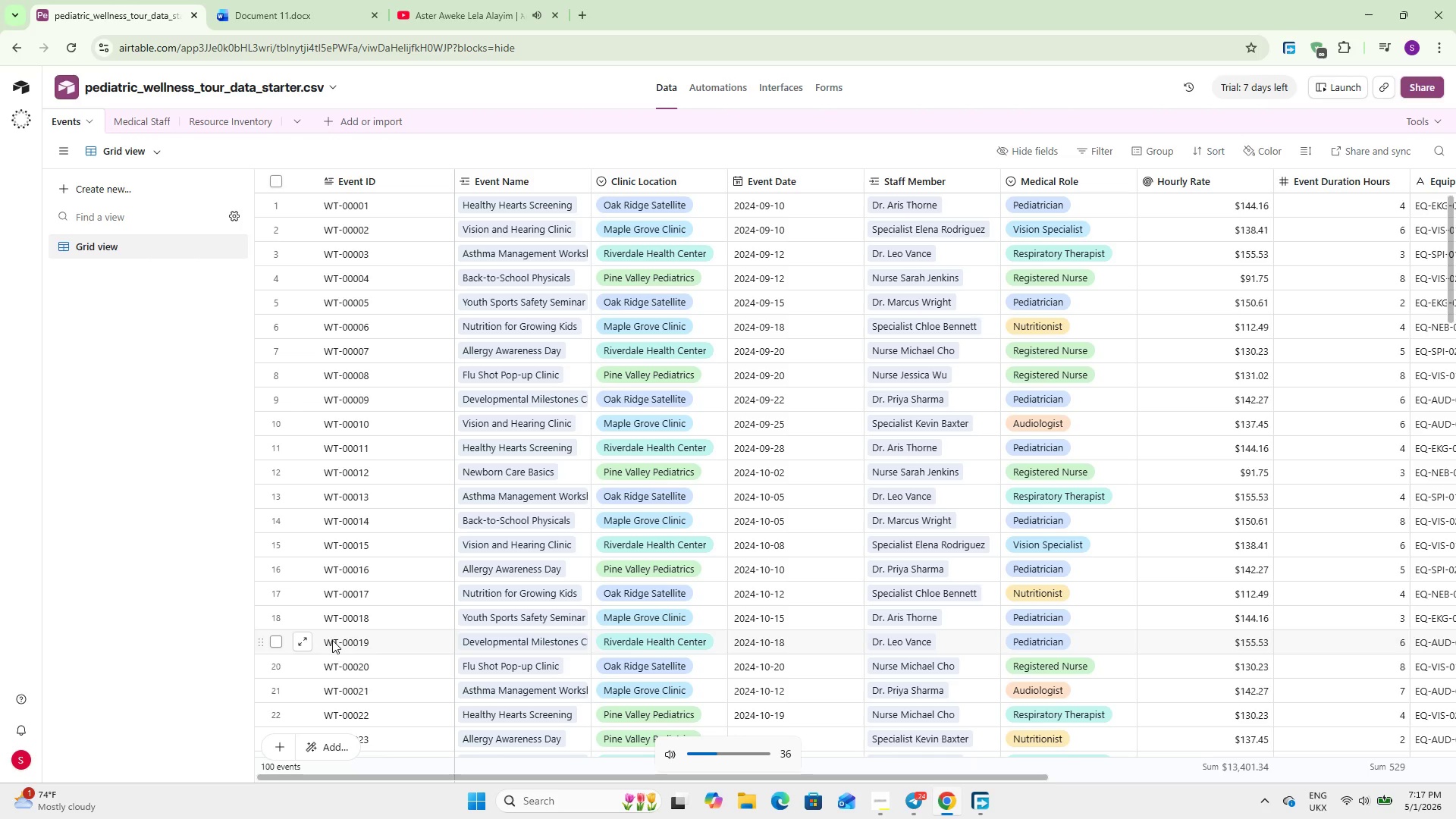 
key(VolumeUp)
 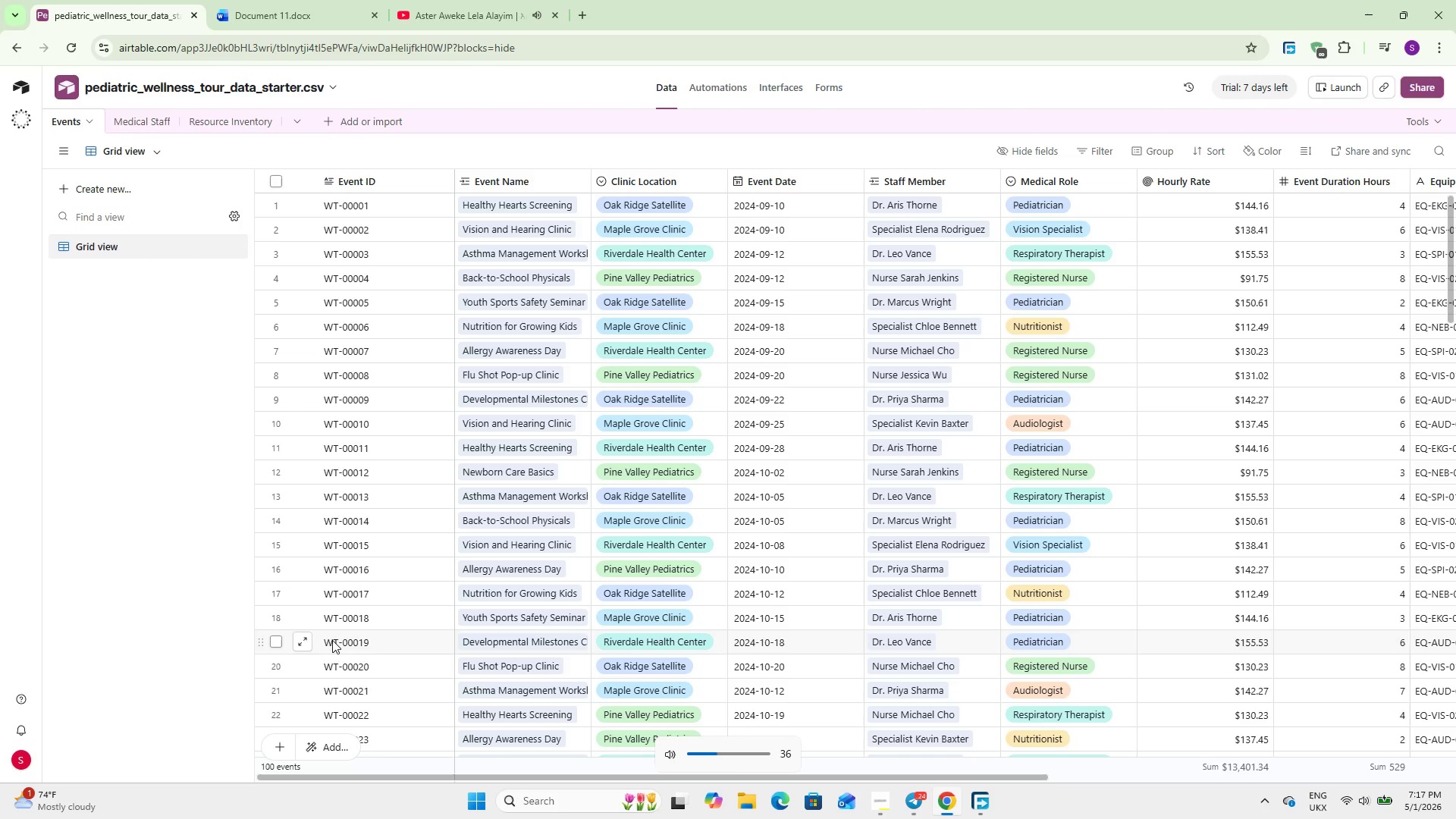 
key(VolumeUp)
 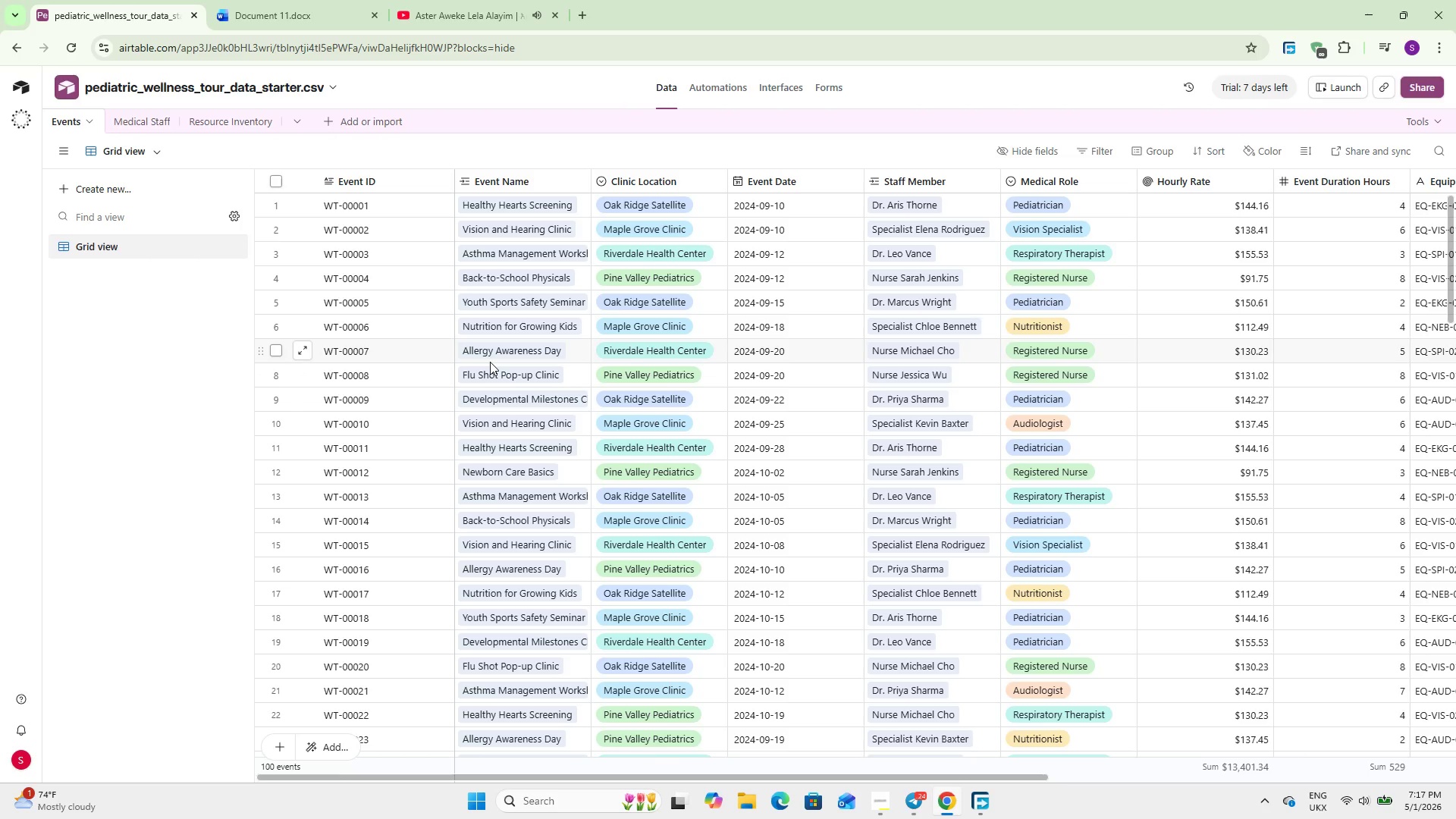 
wait(14.11)
 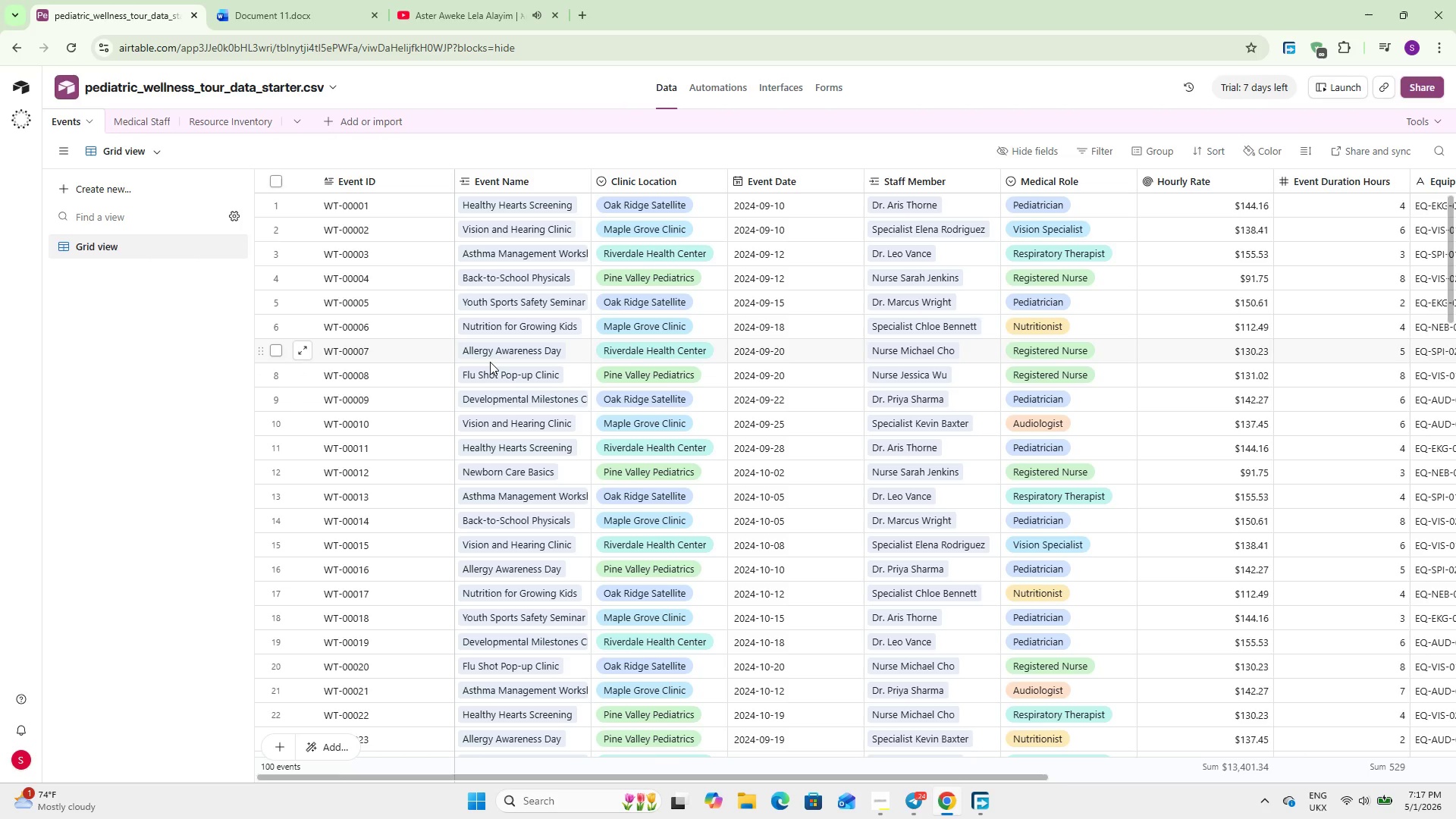 
hold_key(key=VolumeDown, duration=0.64)
 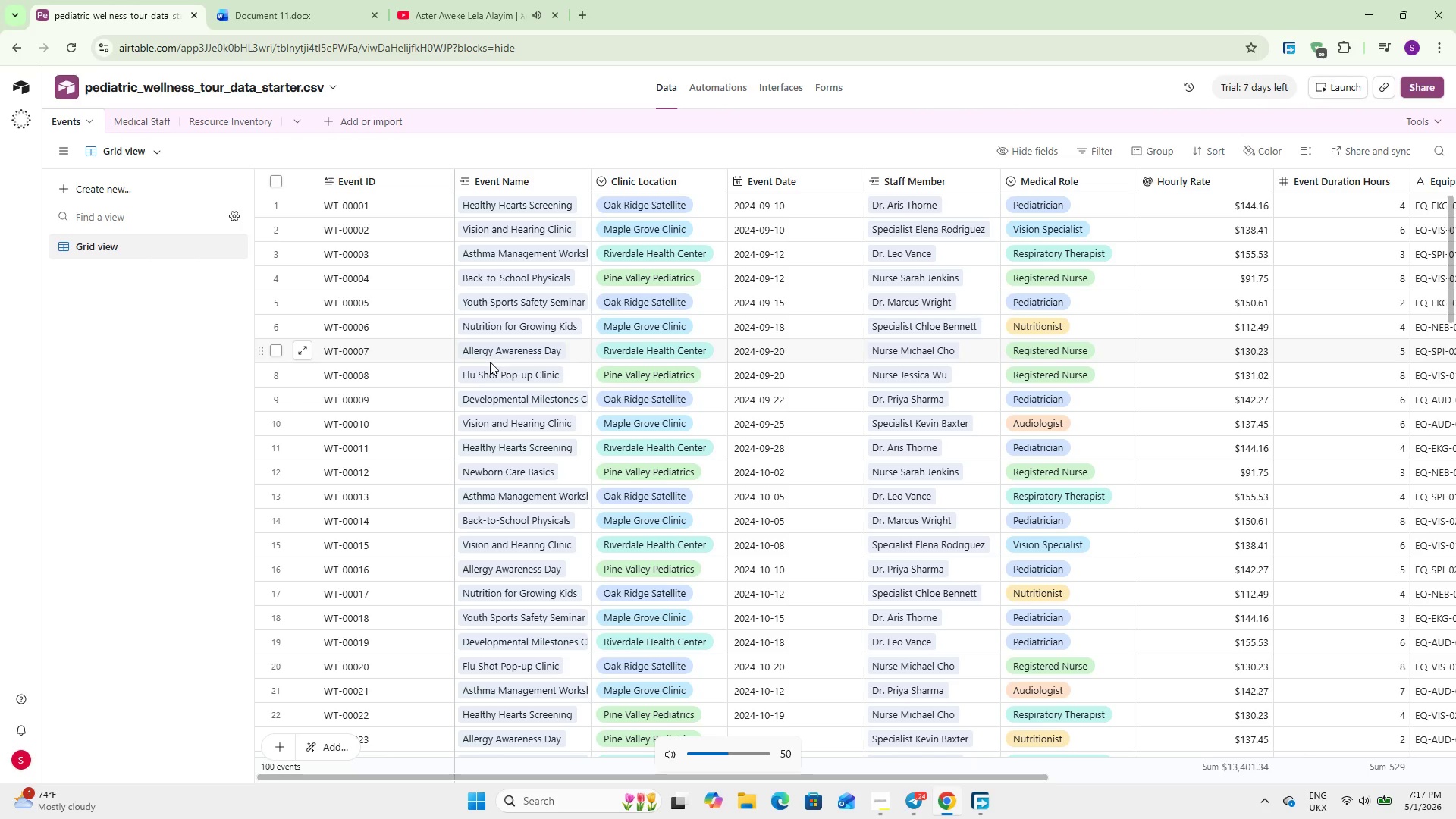 
key(VolumeDown)
 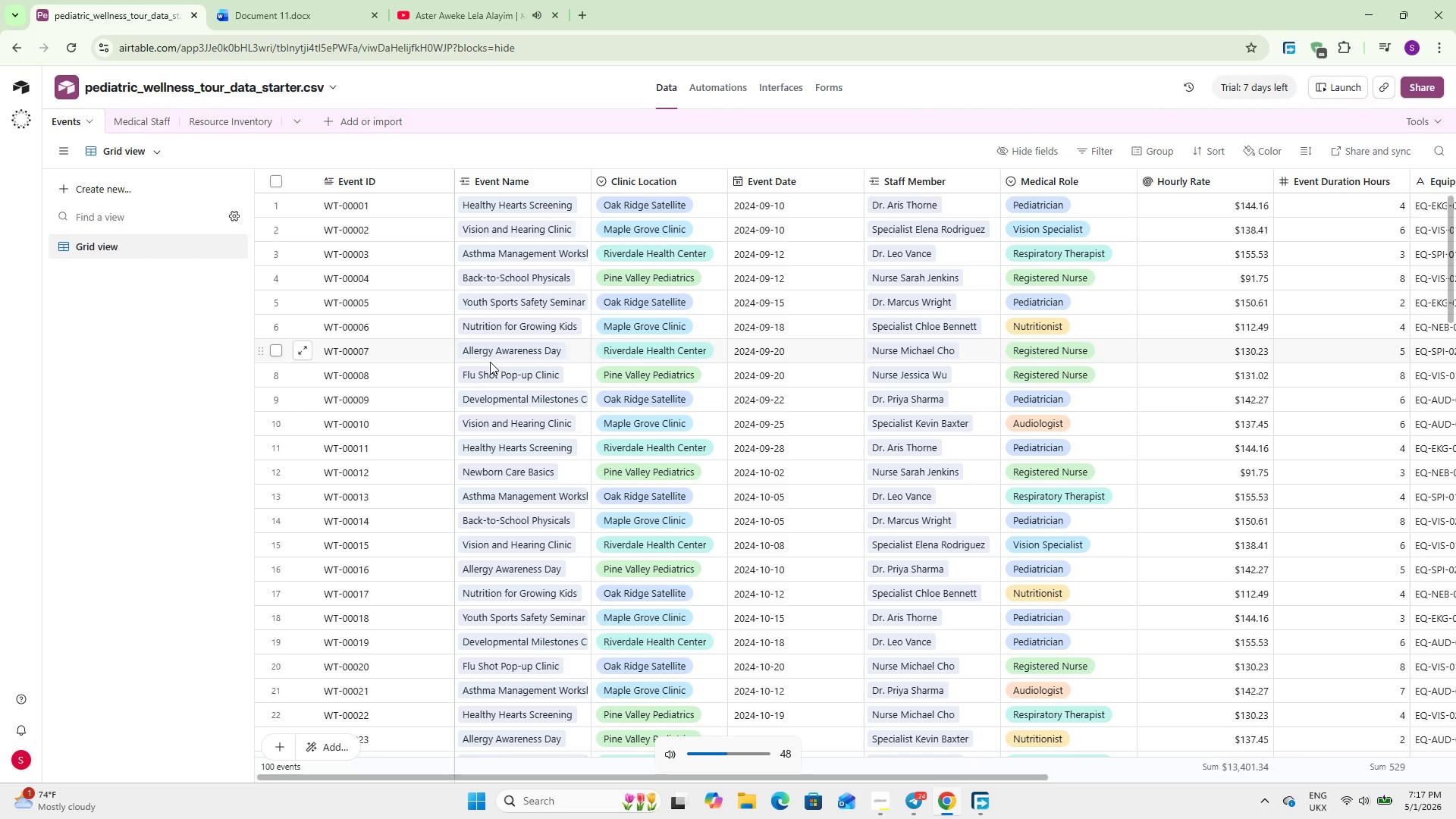 
key(VolumeDown)
 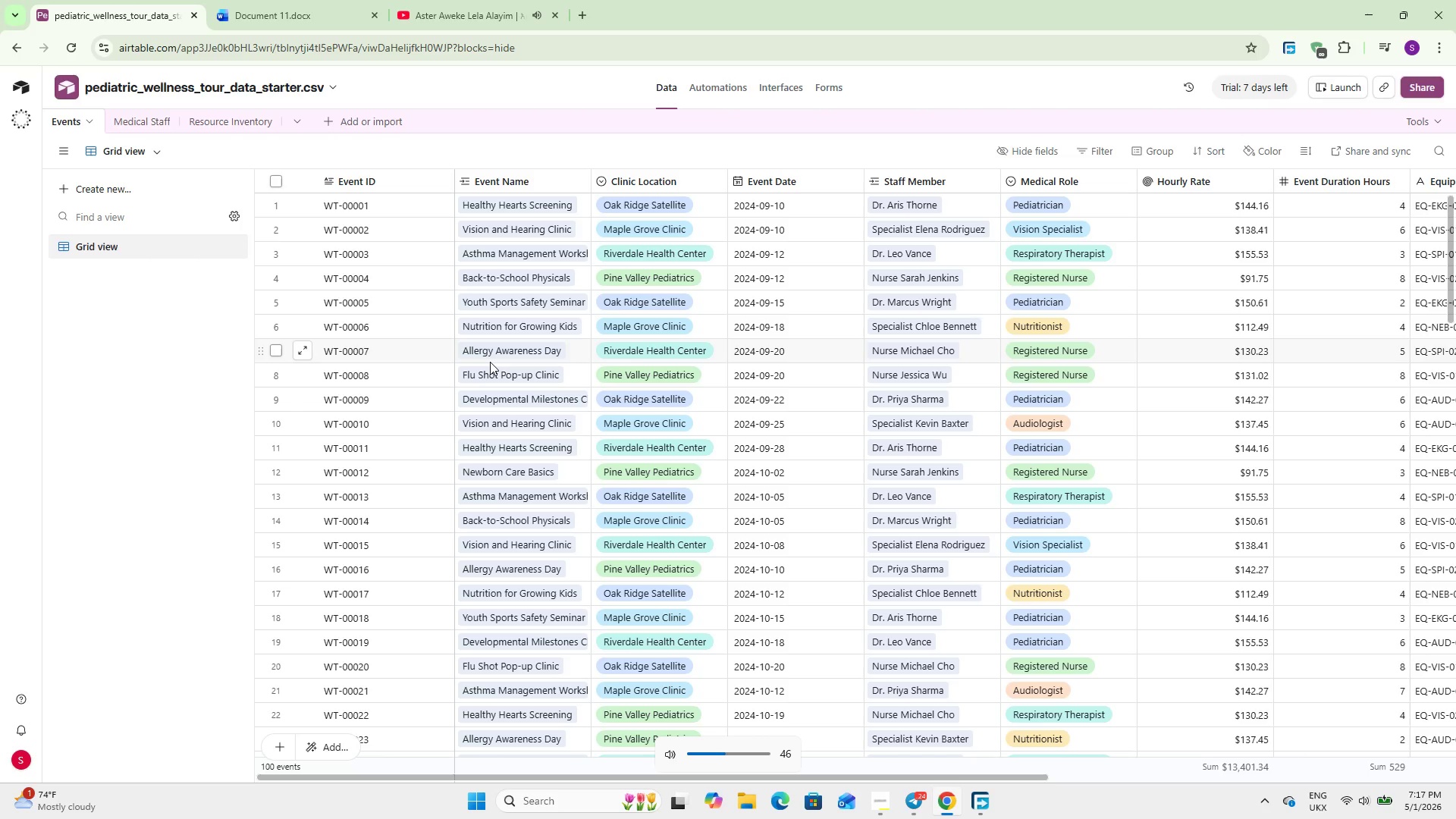 
key(VolumeDown)
 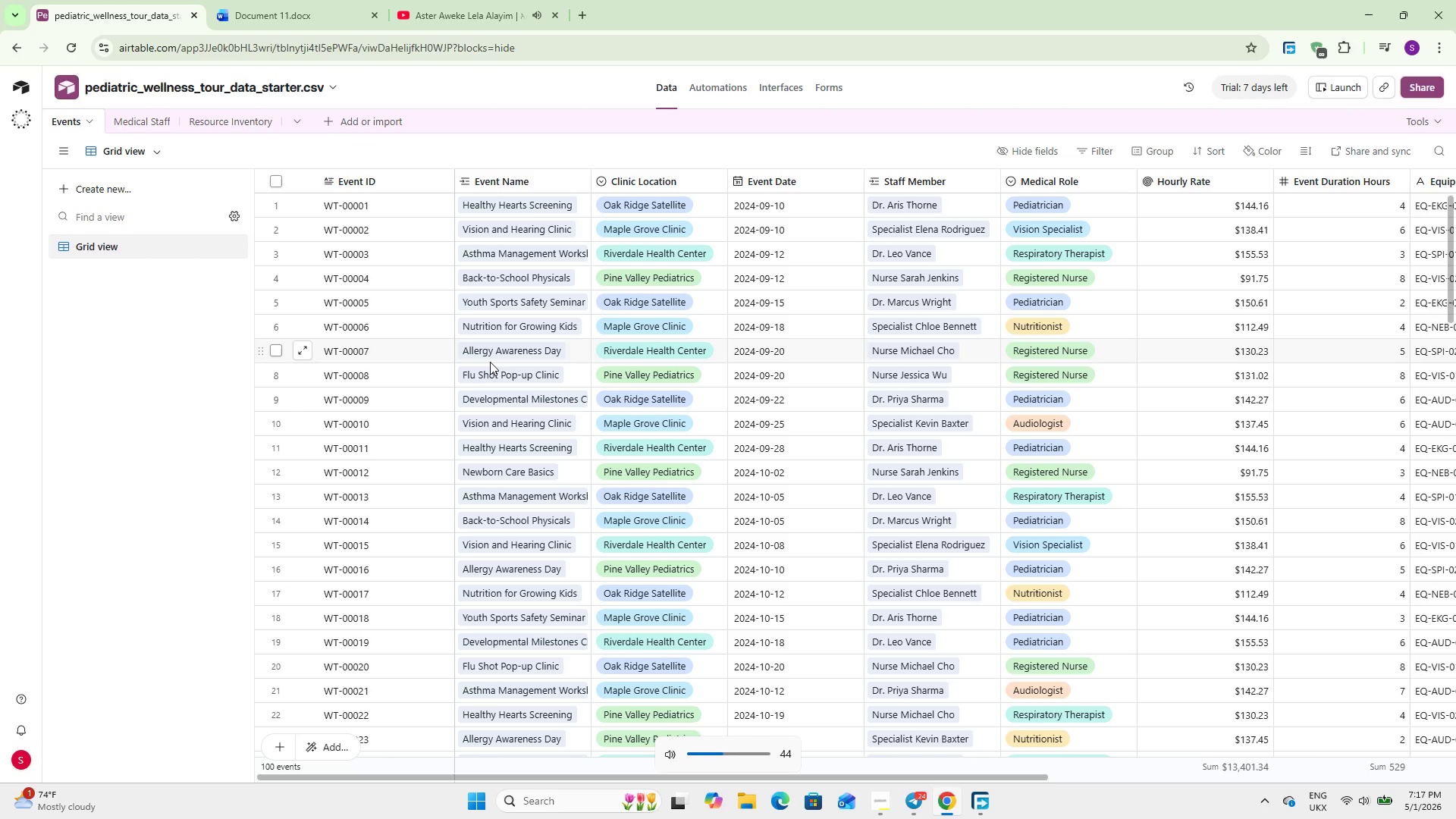 
key(VolumeDown)
 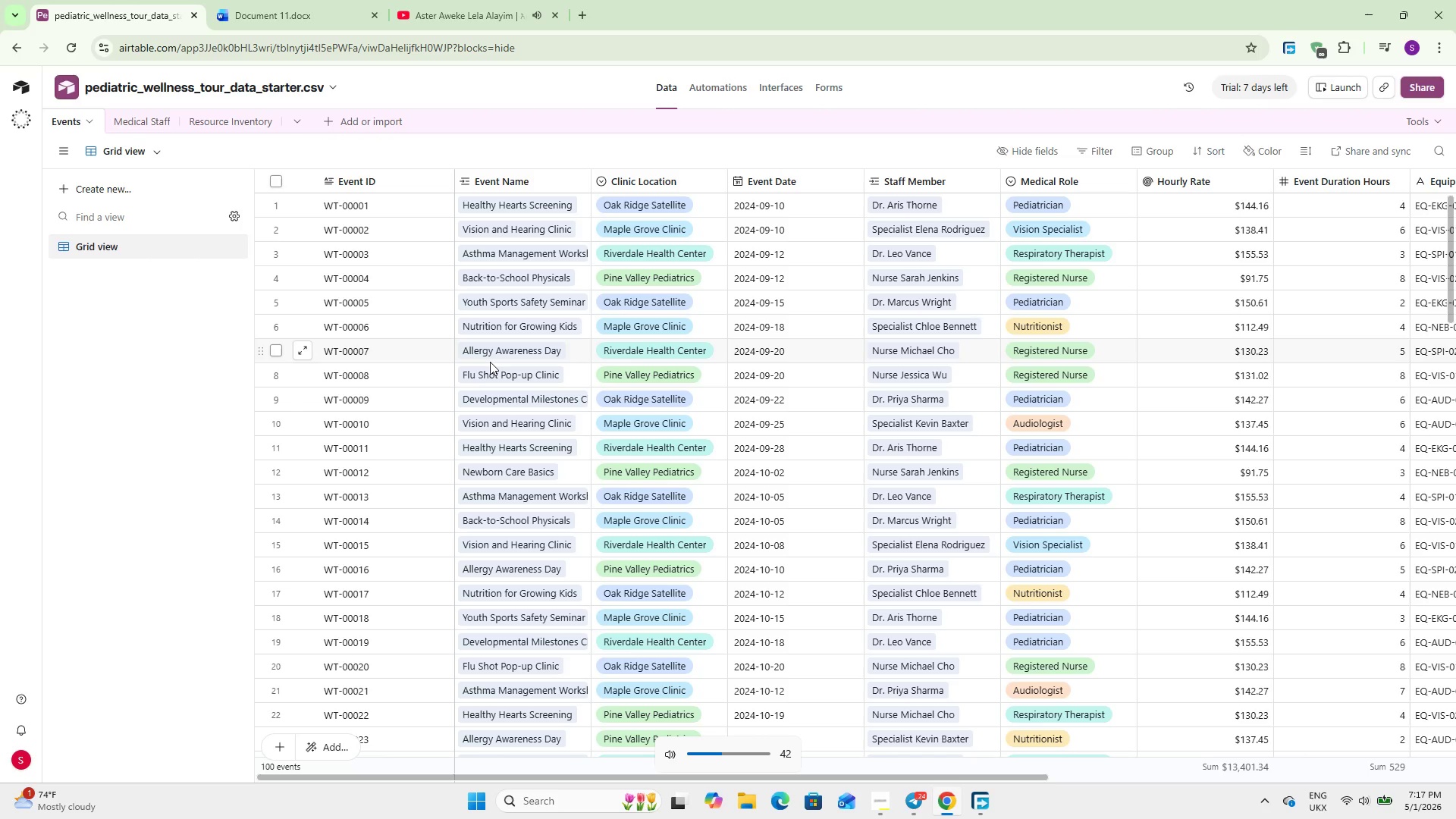 
key(VolumeDown)
 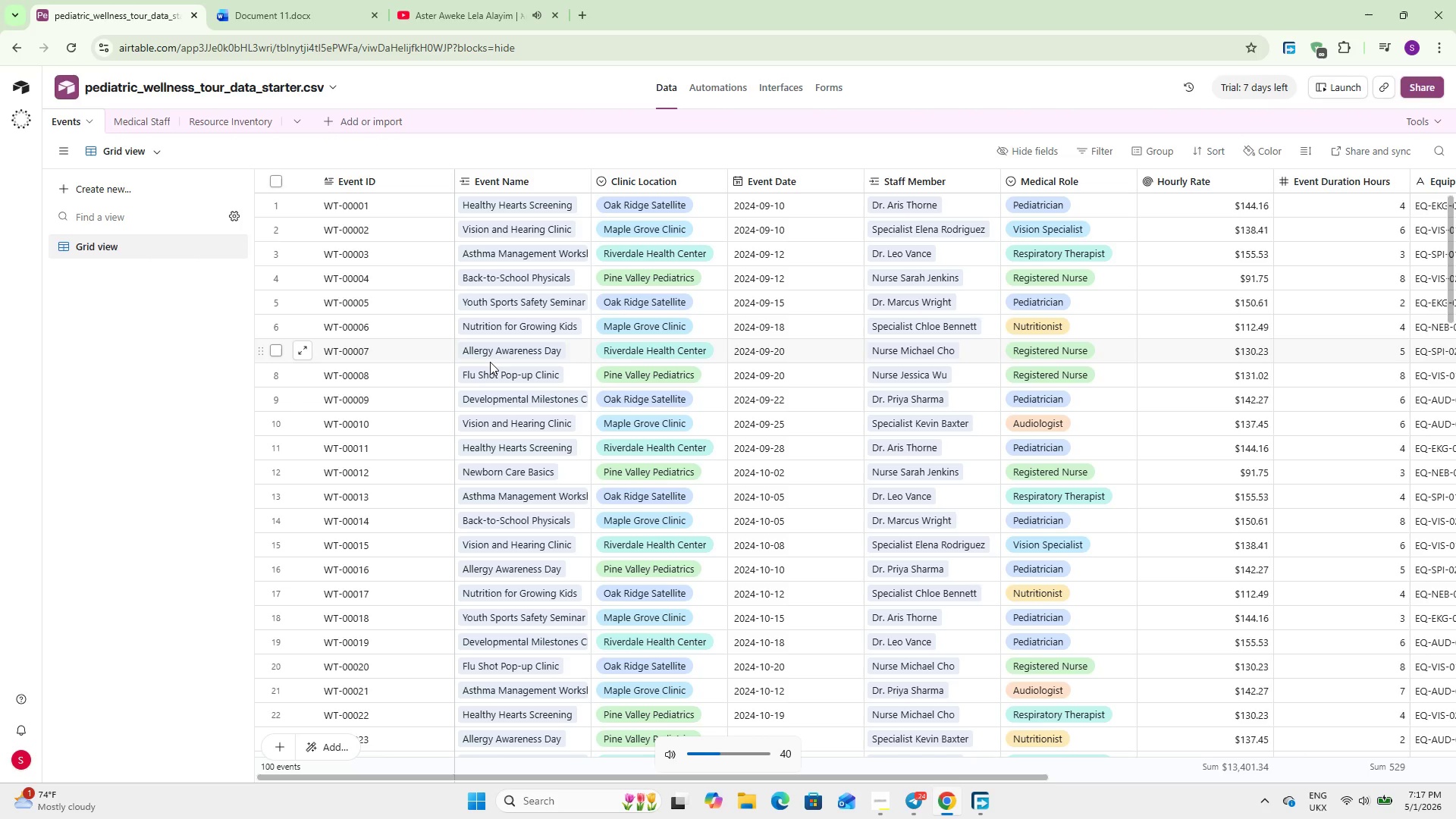 
key(VolumeDown)
 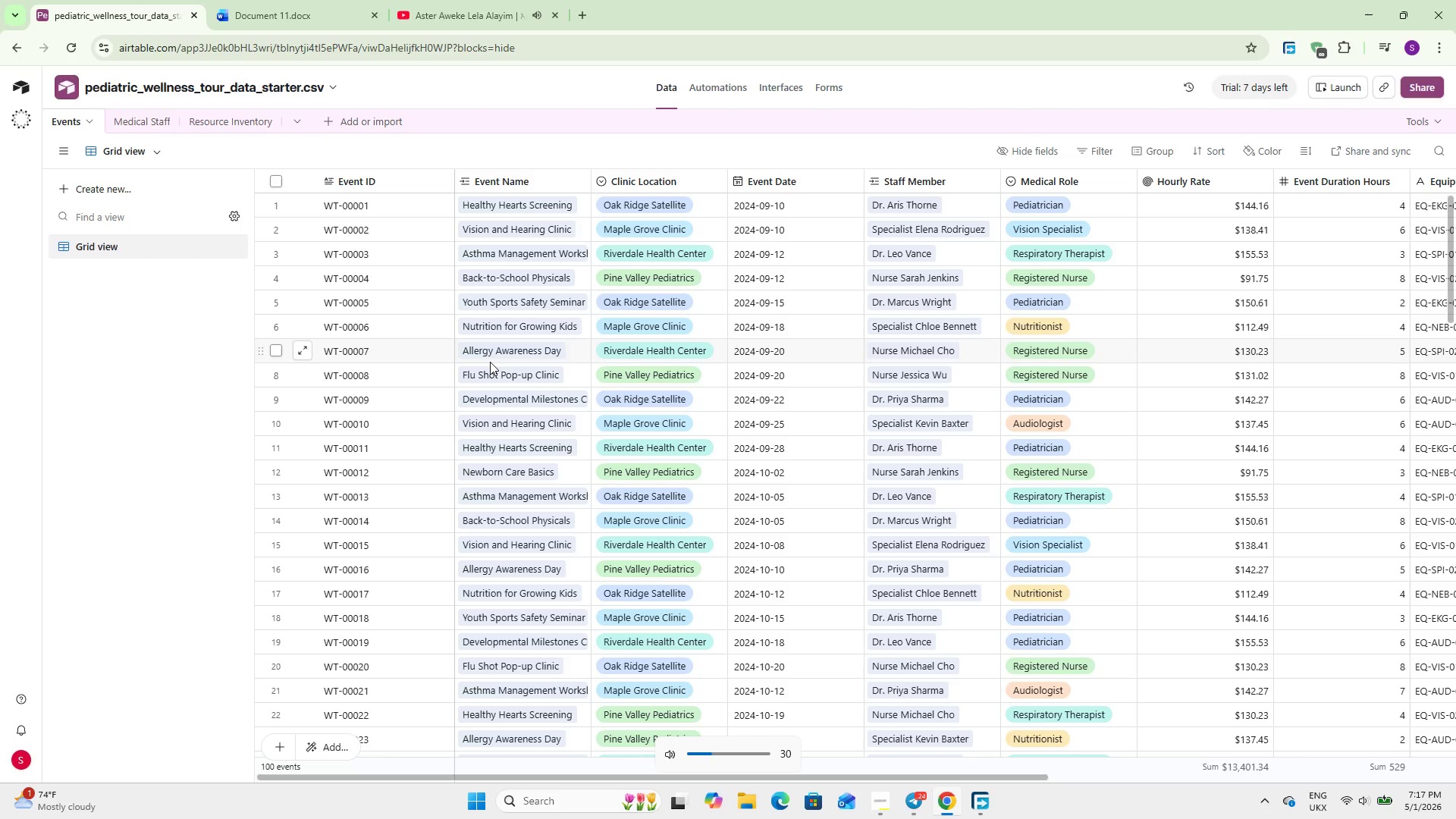 
key(VolumeDown)
 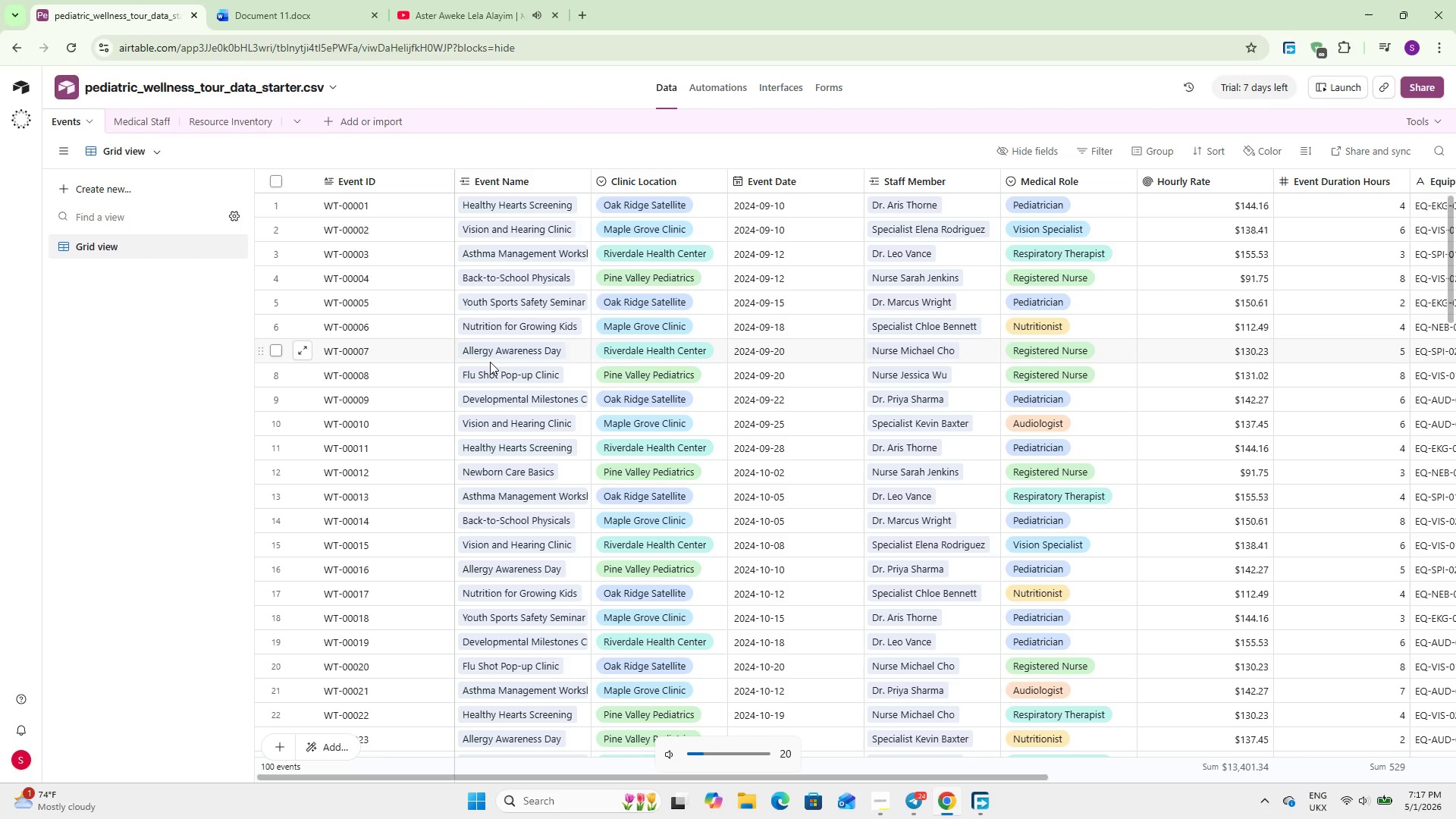 
key(VolumeDown)
 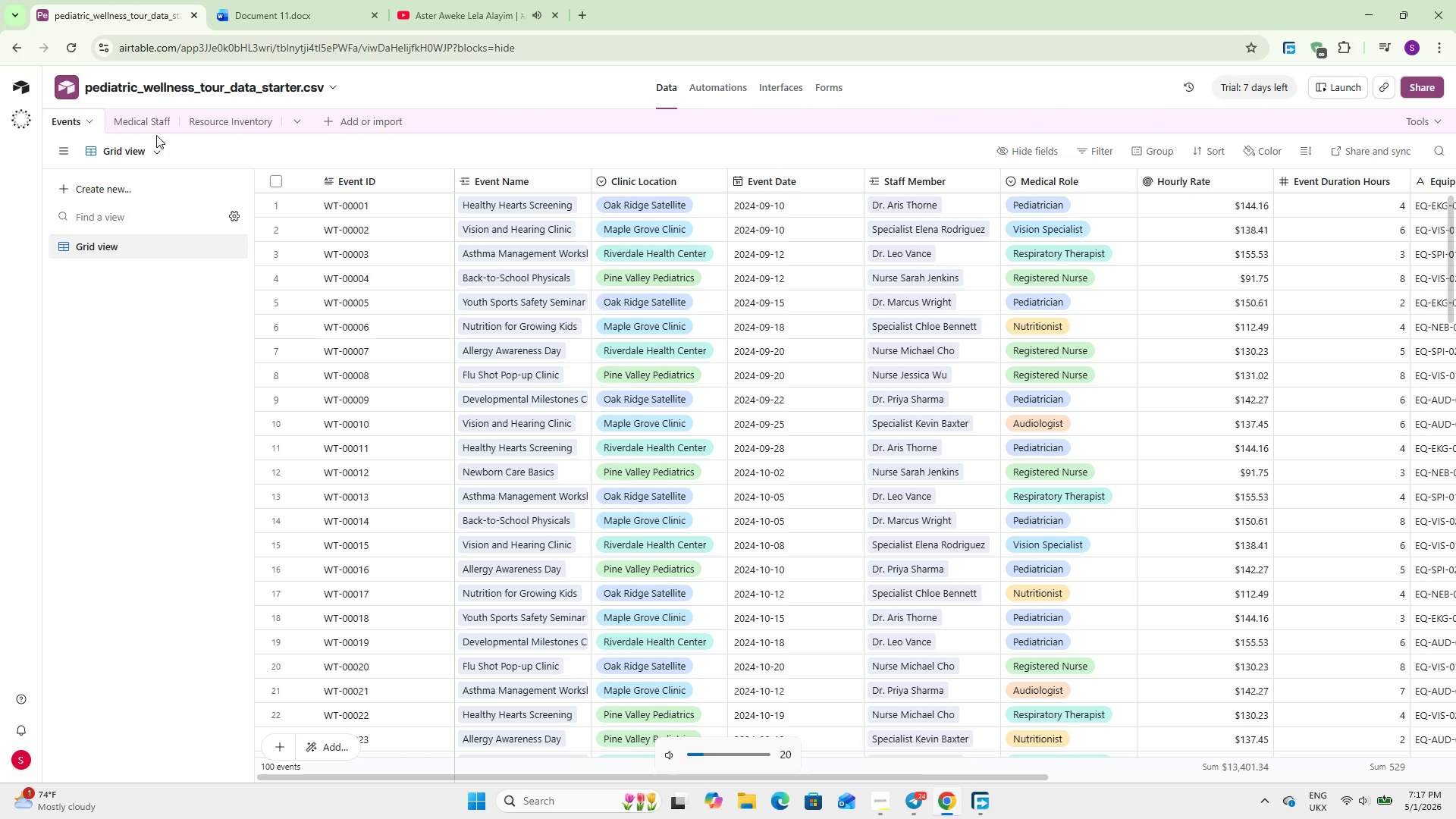 
left_click([148, 117])
 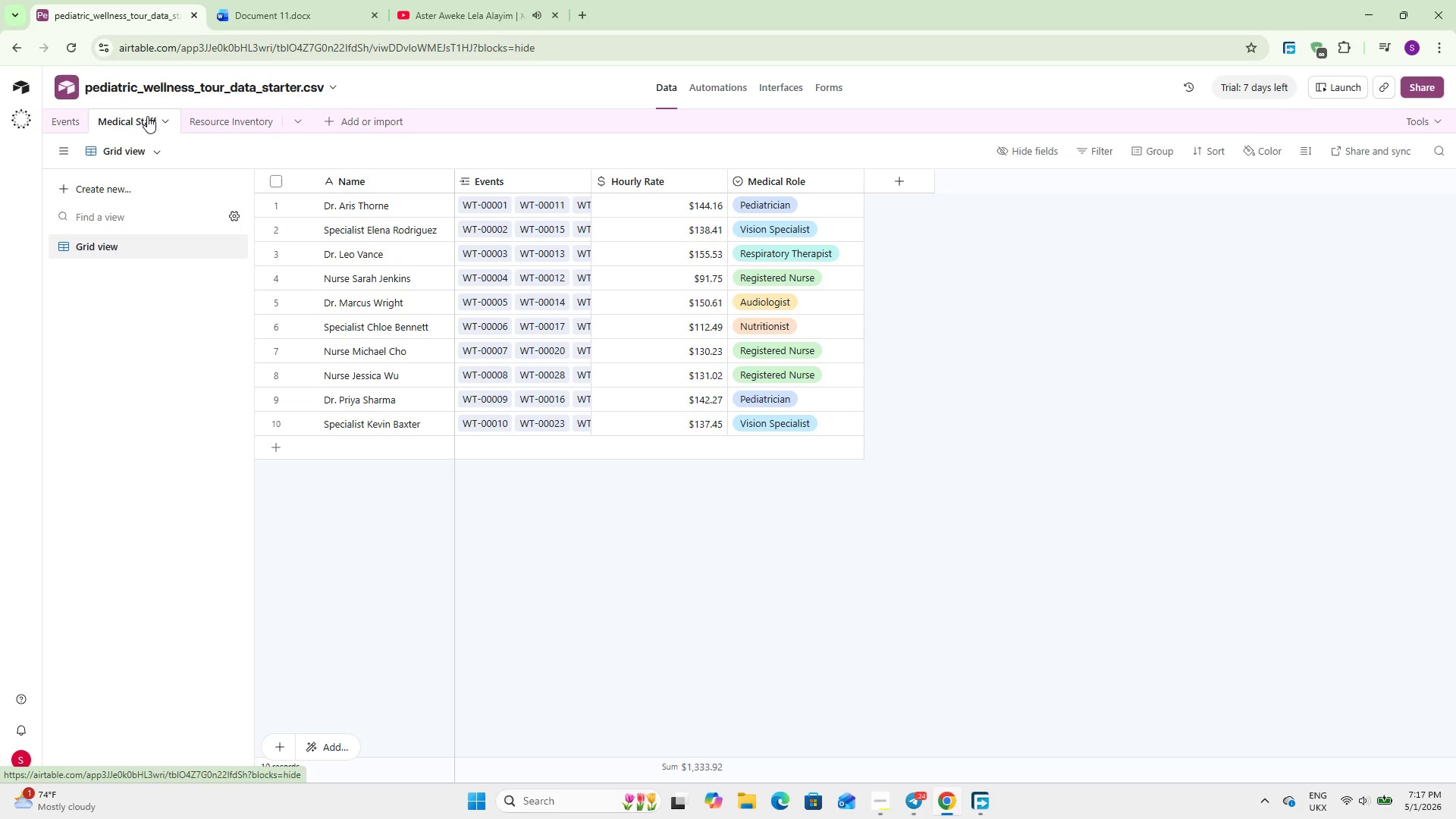 
left_click([199, 120])
 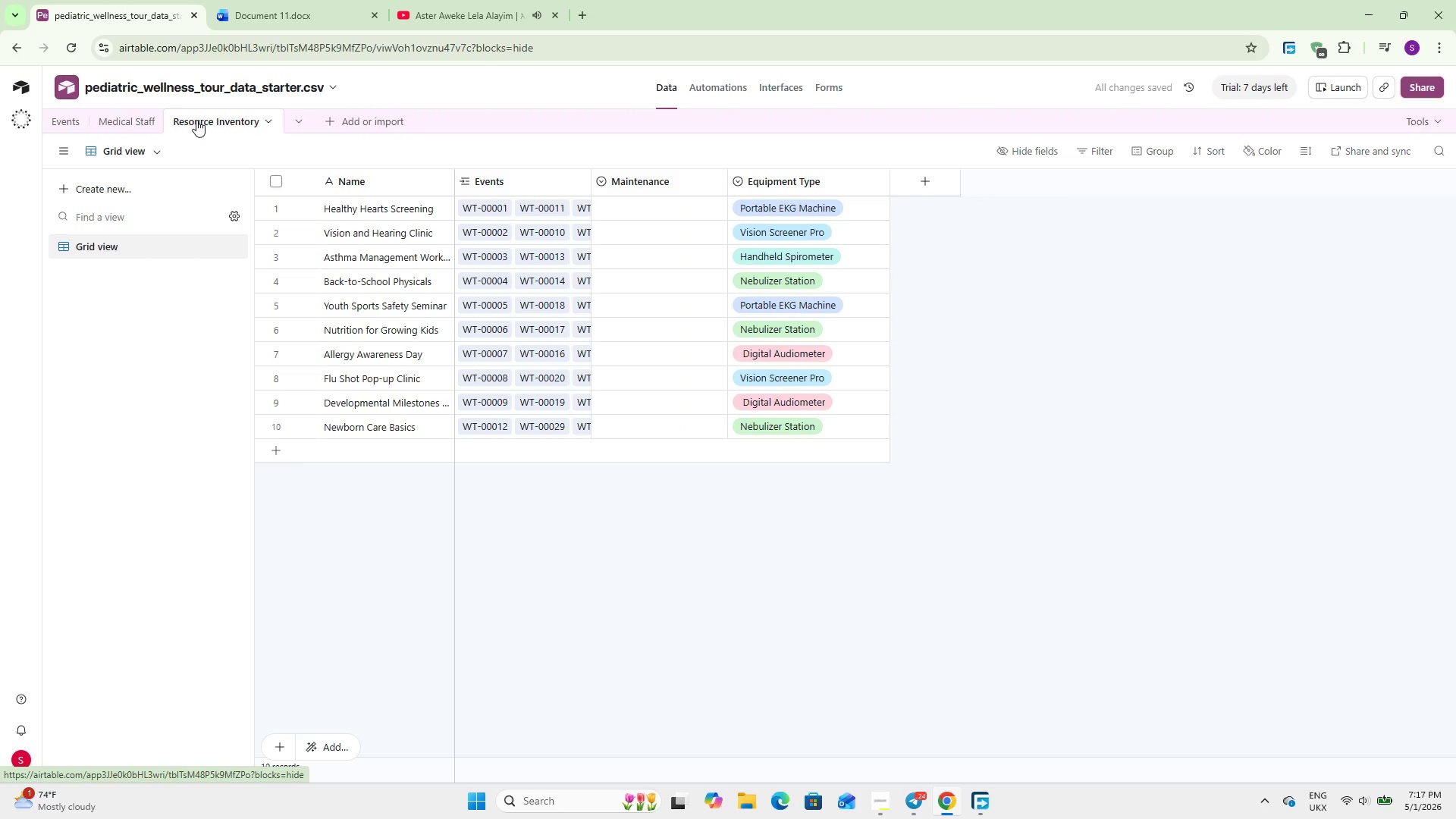 
left_click([141, 114])
 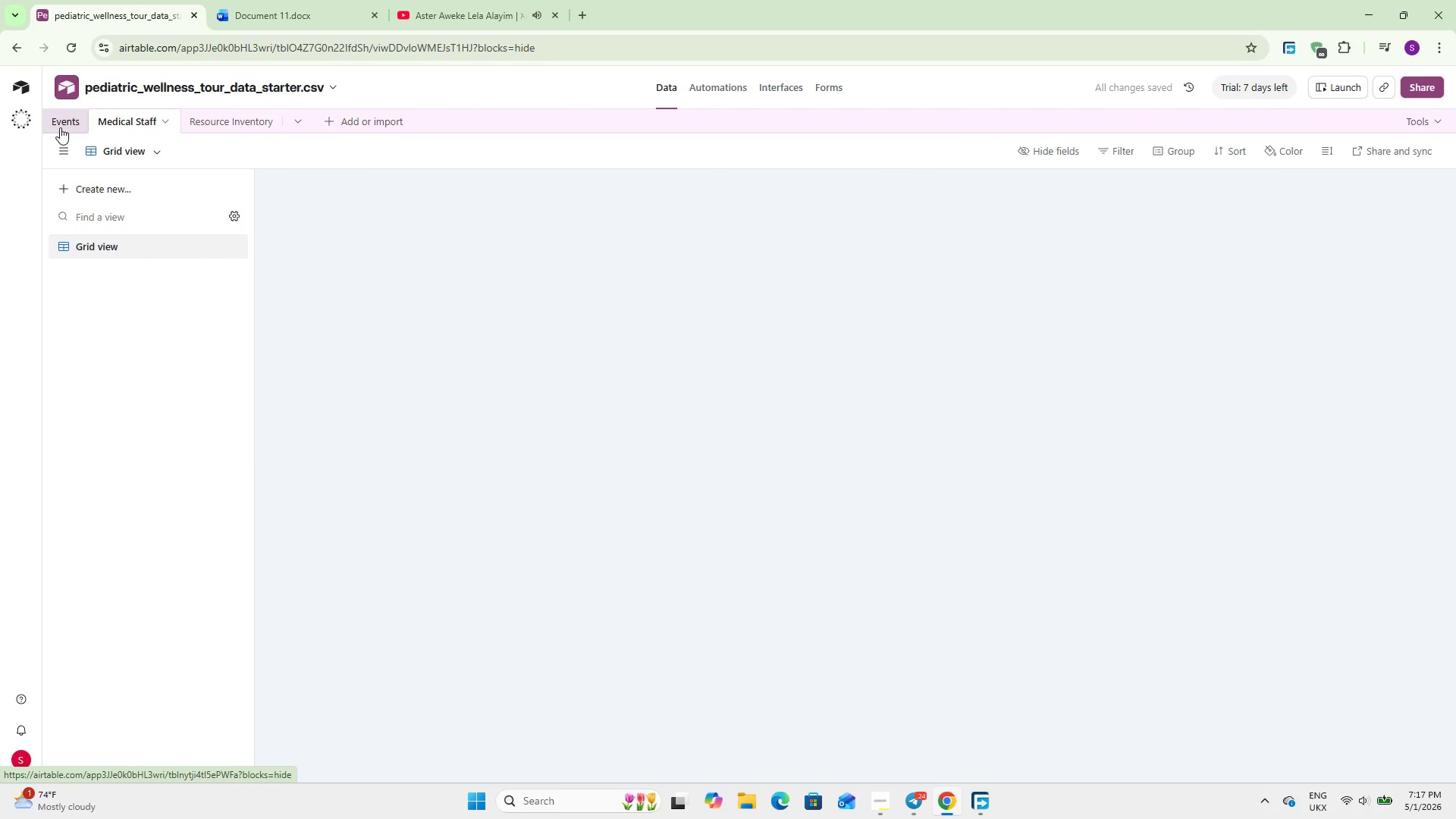 
left_click([62, 127])
 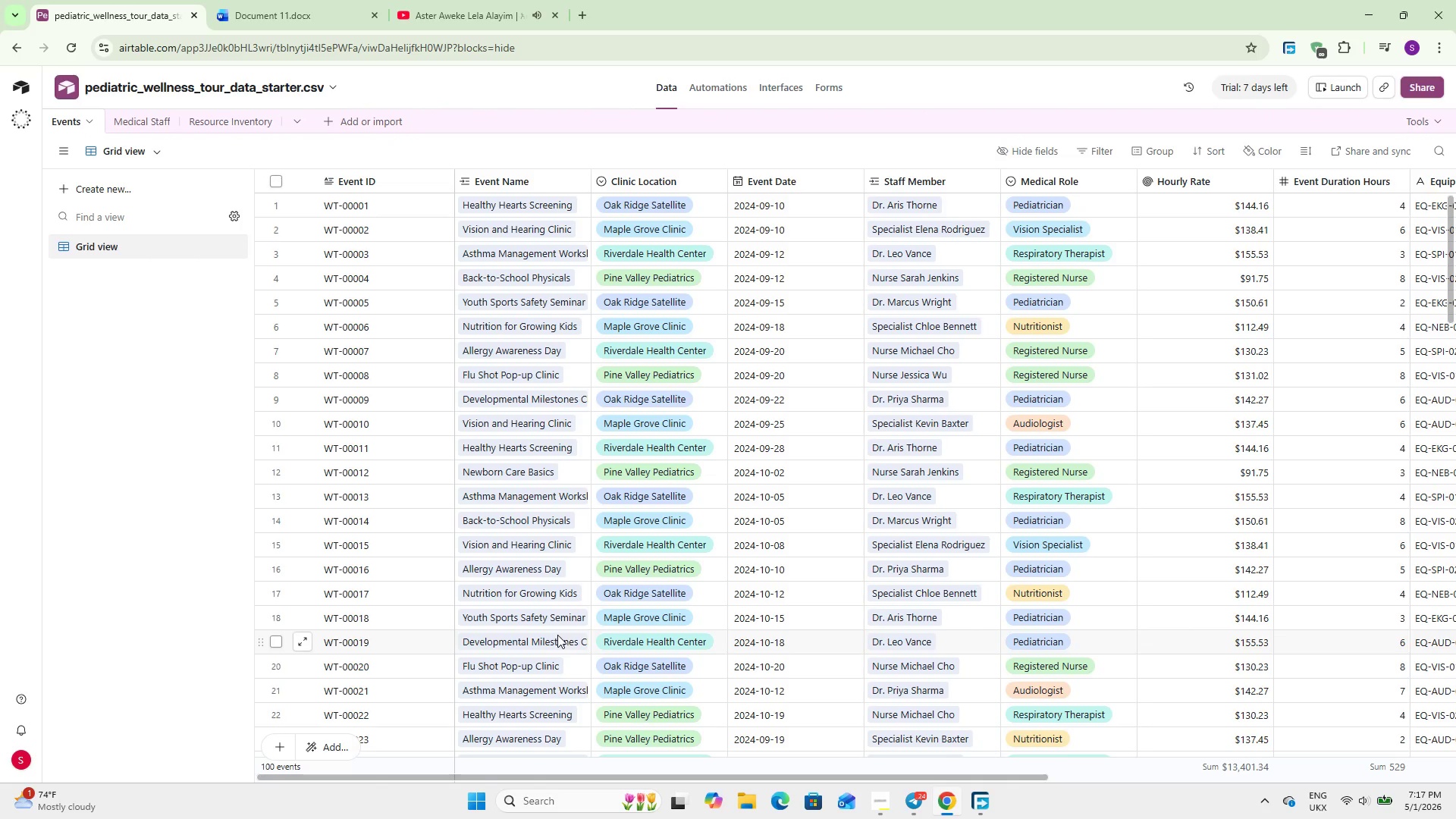 
wait(26.41)
 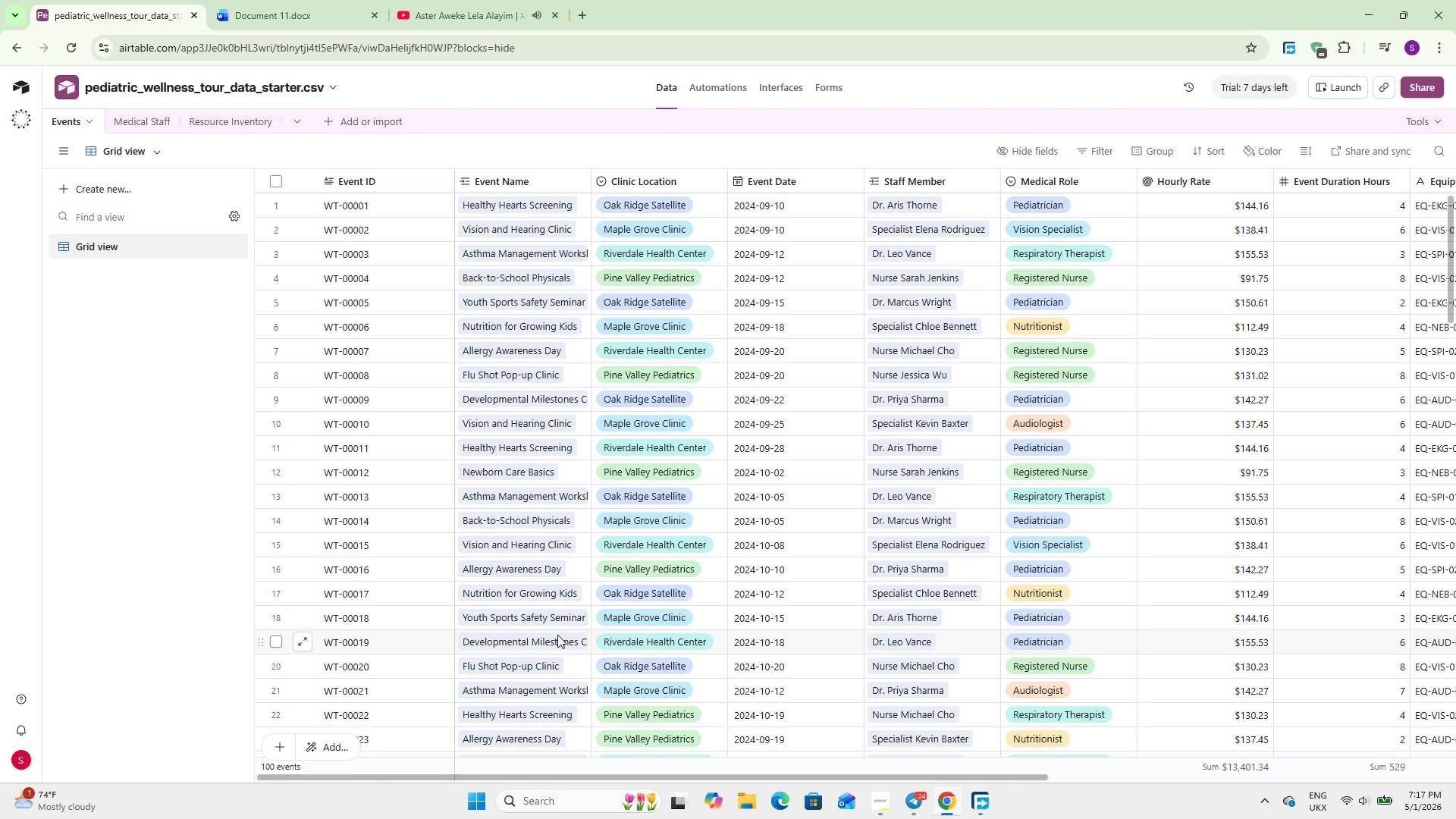 
key(VolumeDown)
 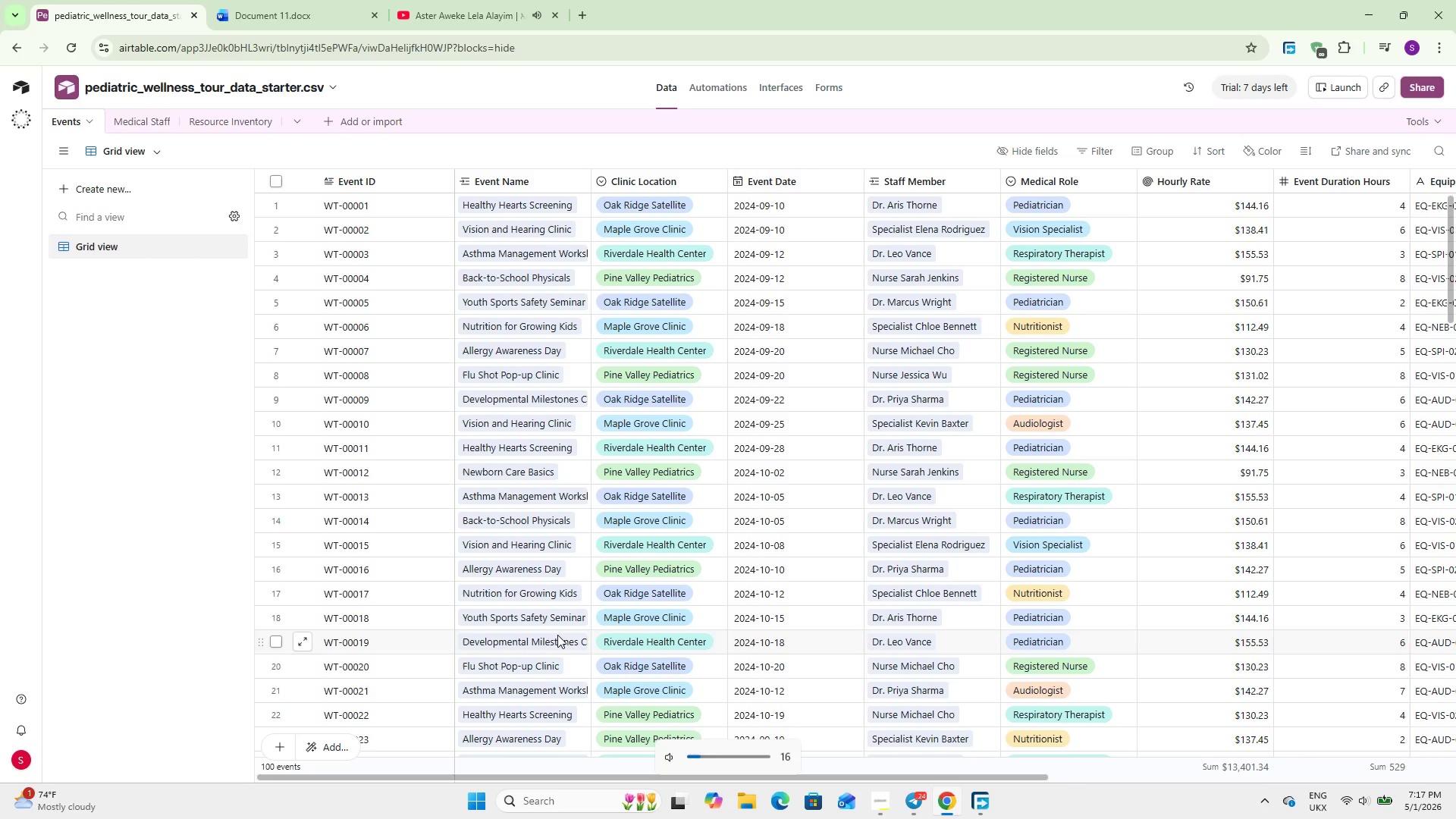 
key(VolumeDown)
 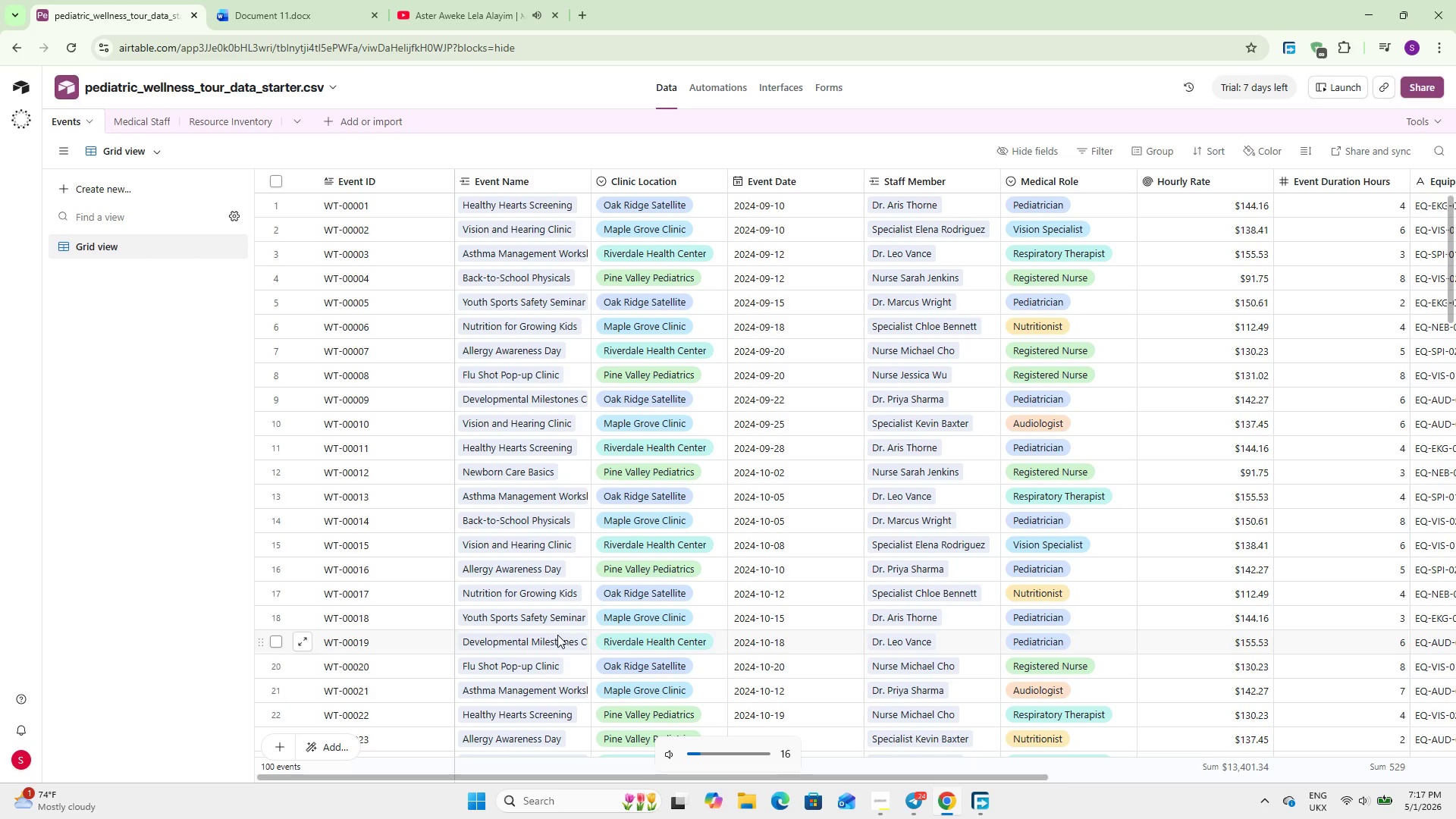 
key(VolumeDown)
 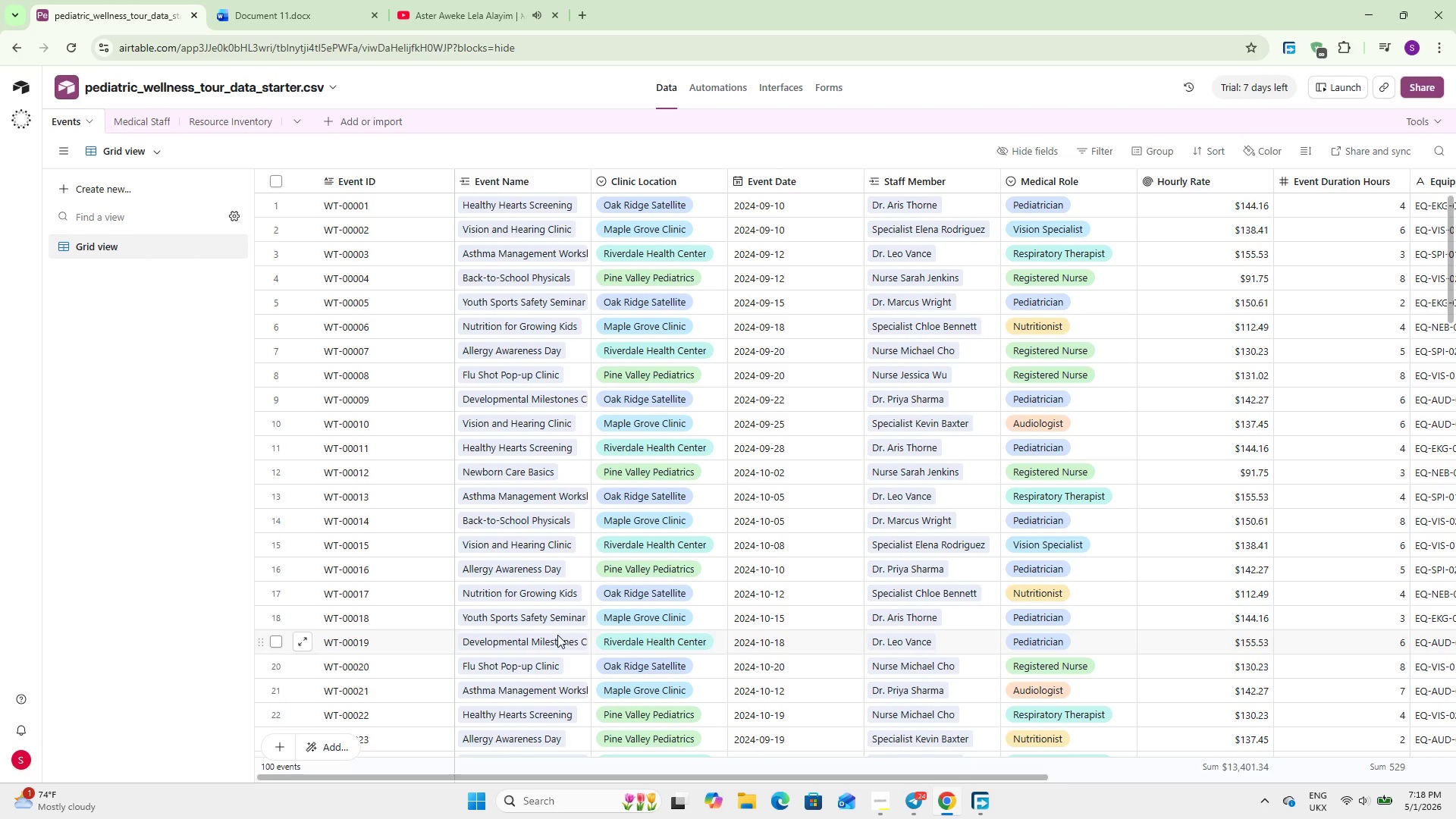 
wait(10.3)
 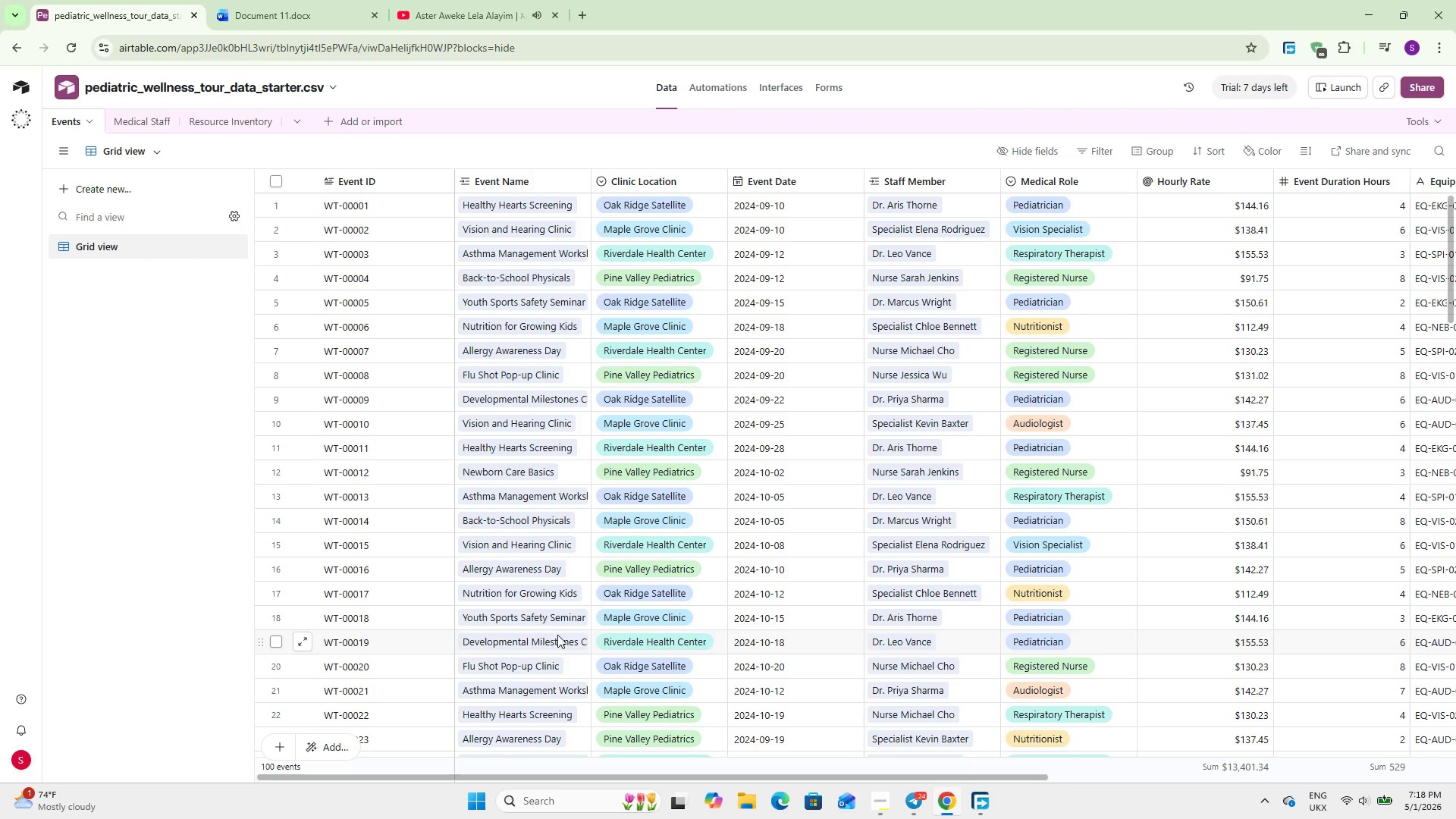 
left_click_drag(start_coordinate=[617, 777], to_coordinate=[1053, 758])
 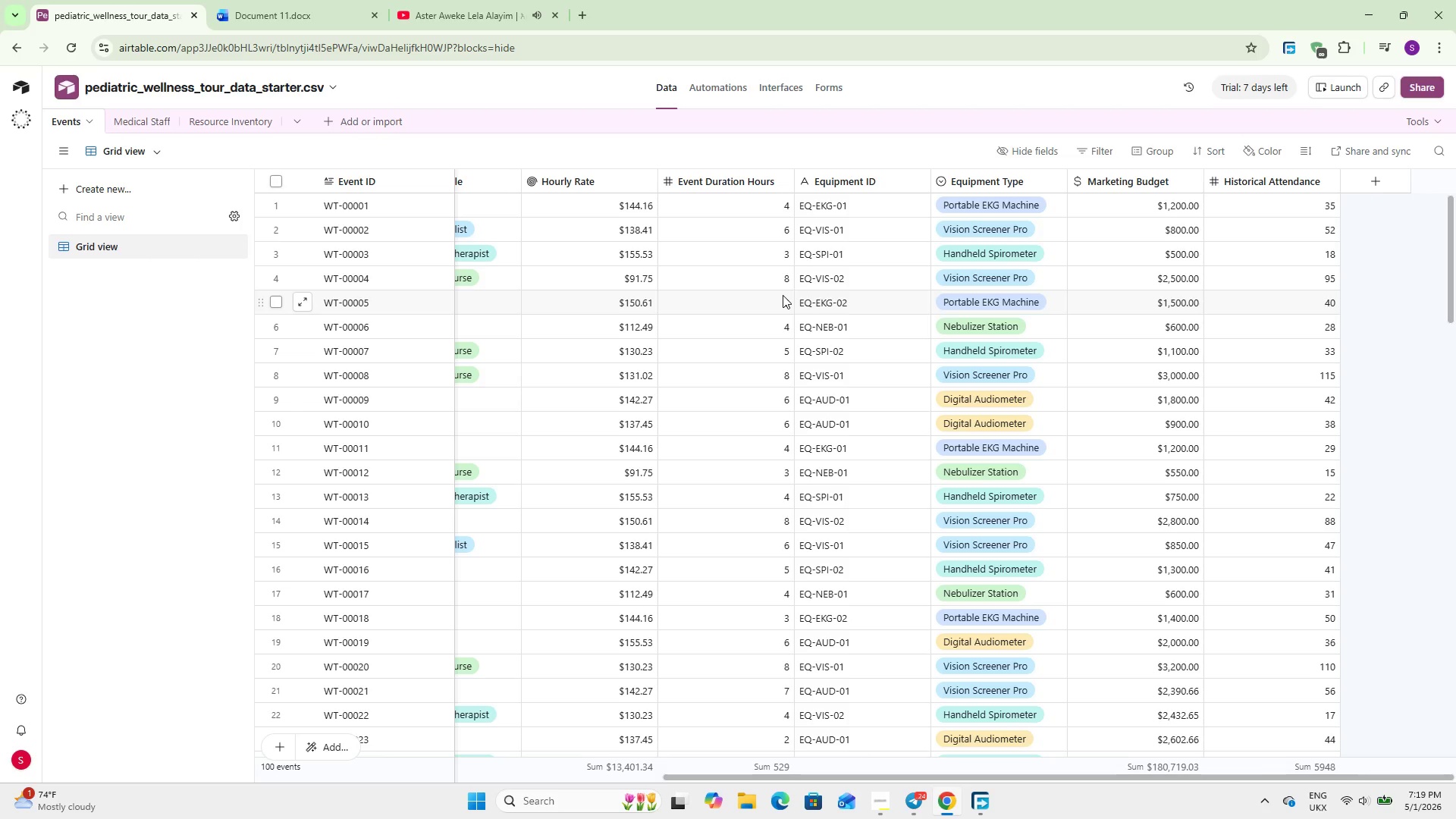 
wait(62.38)
 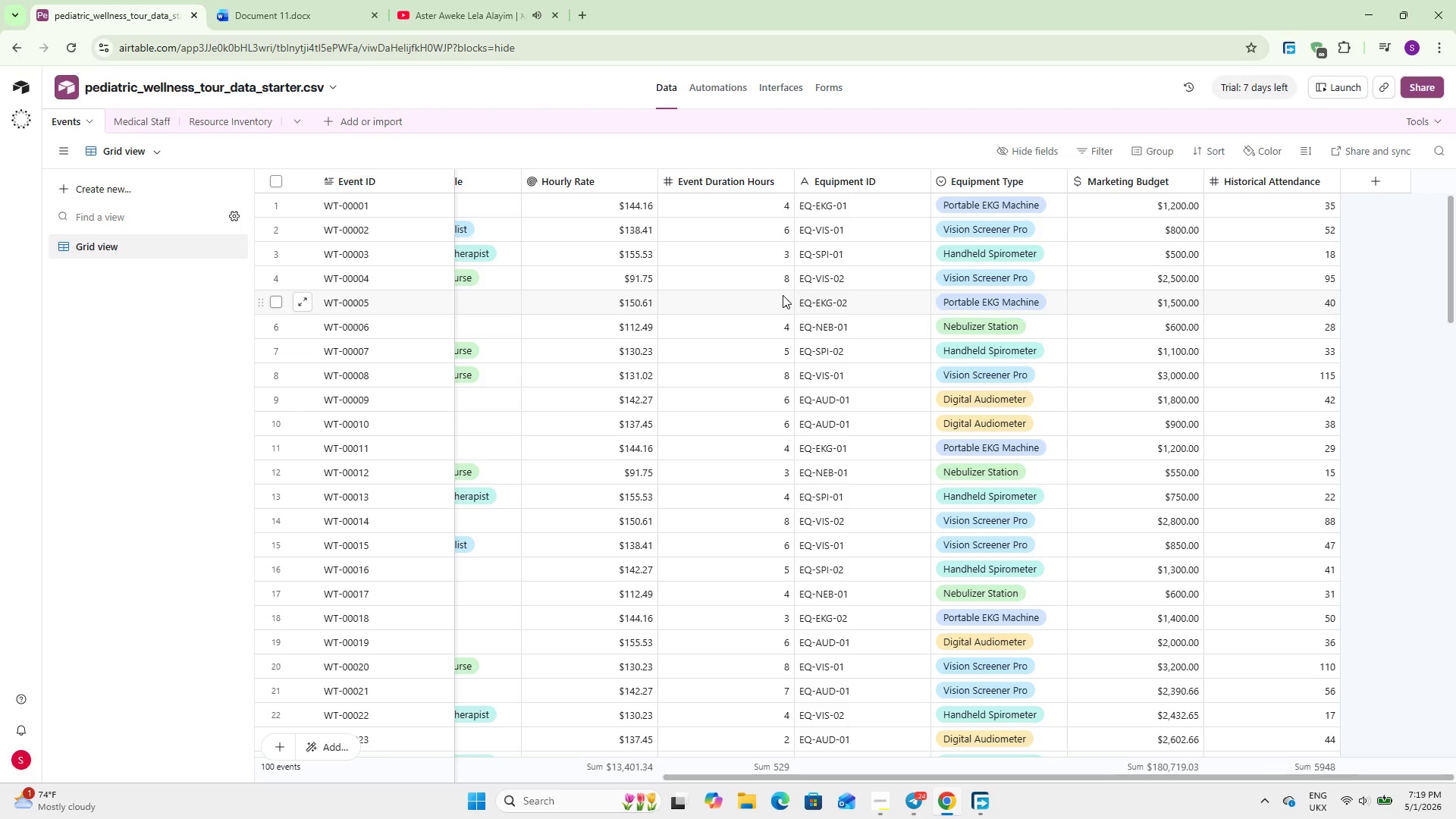 
double_click([823, 177])
 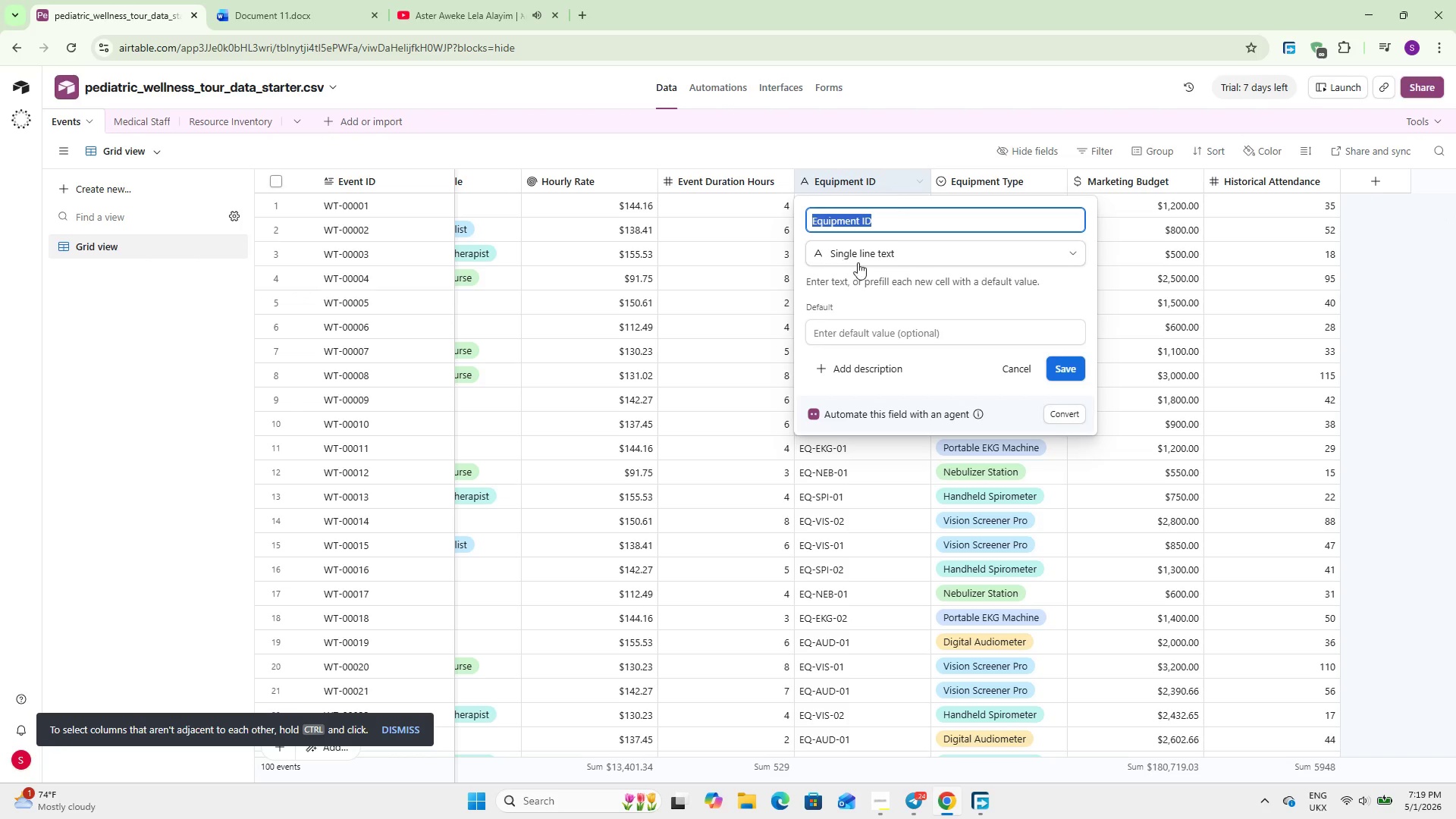 
wait(5.67)
 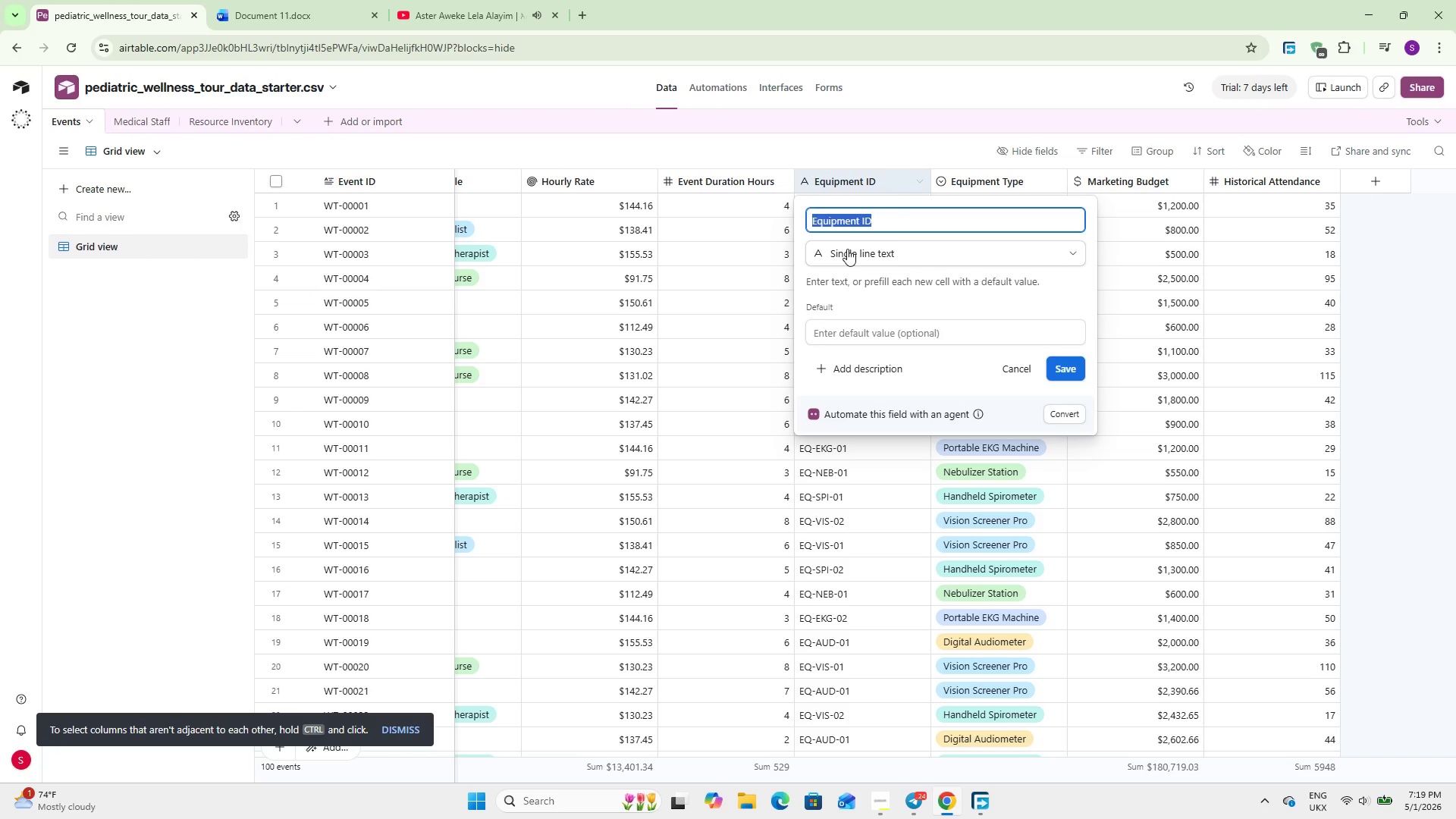 
left_click([180, 382])
 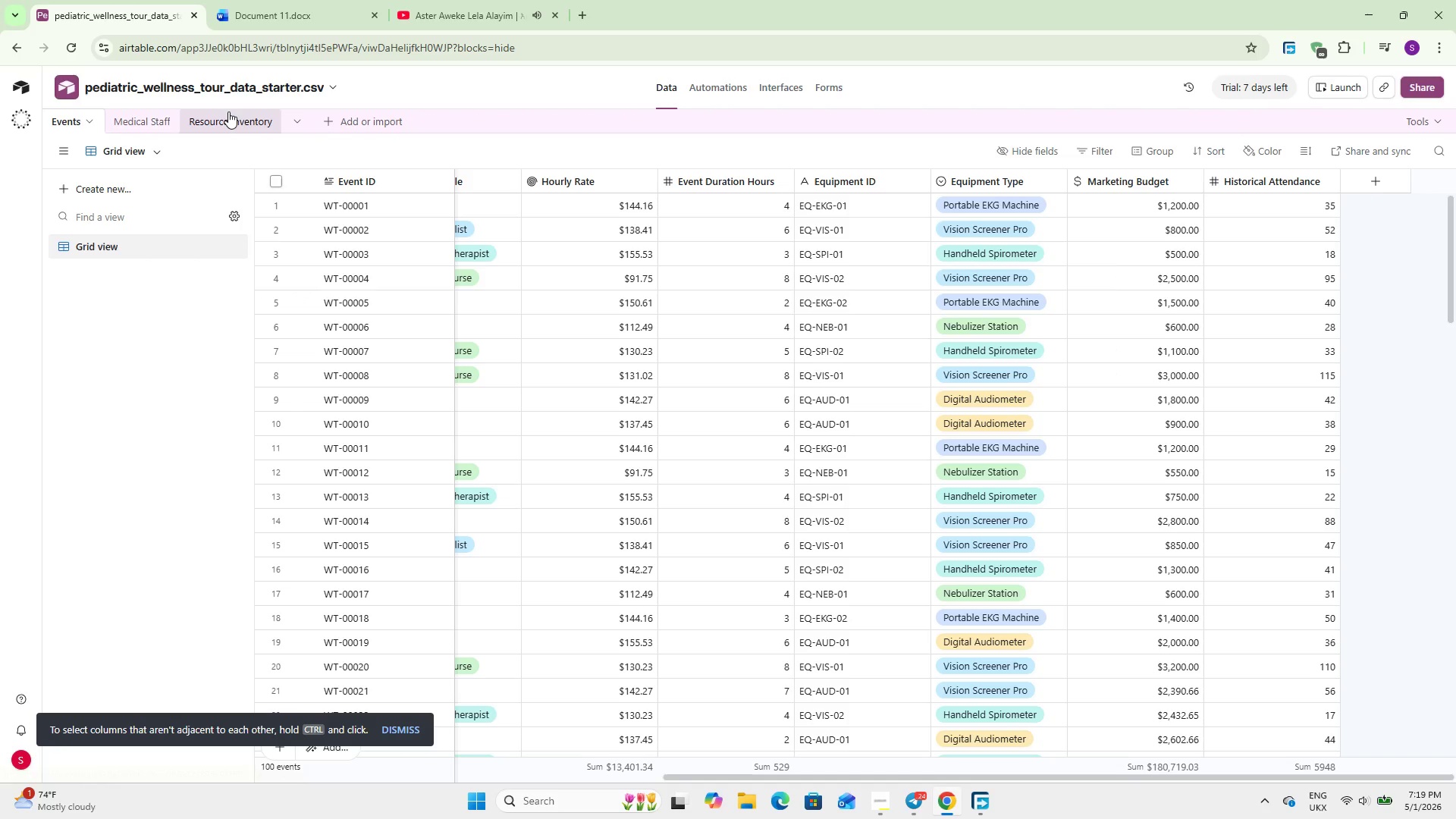 
right_click([228, 111])
 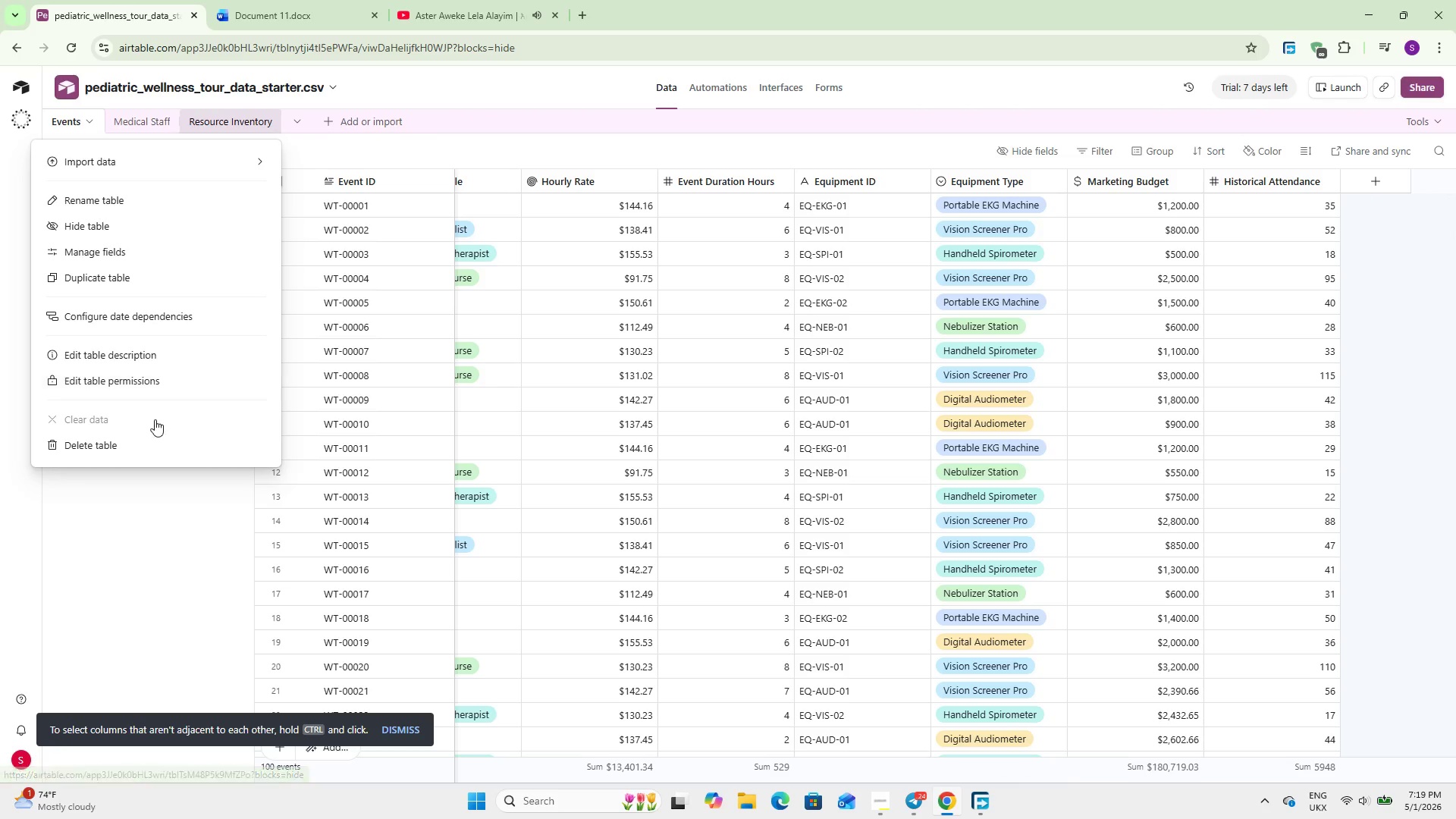 
left_click([152, 438])
 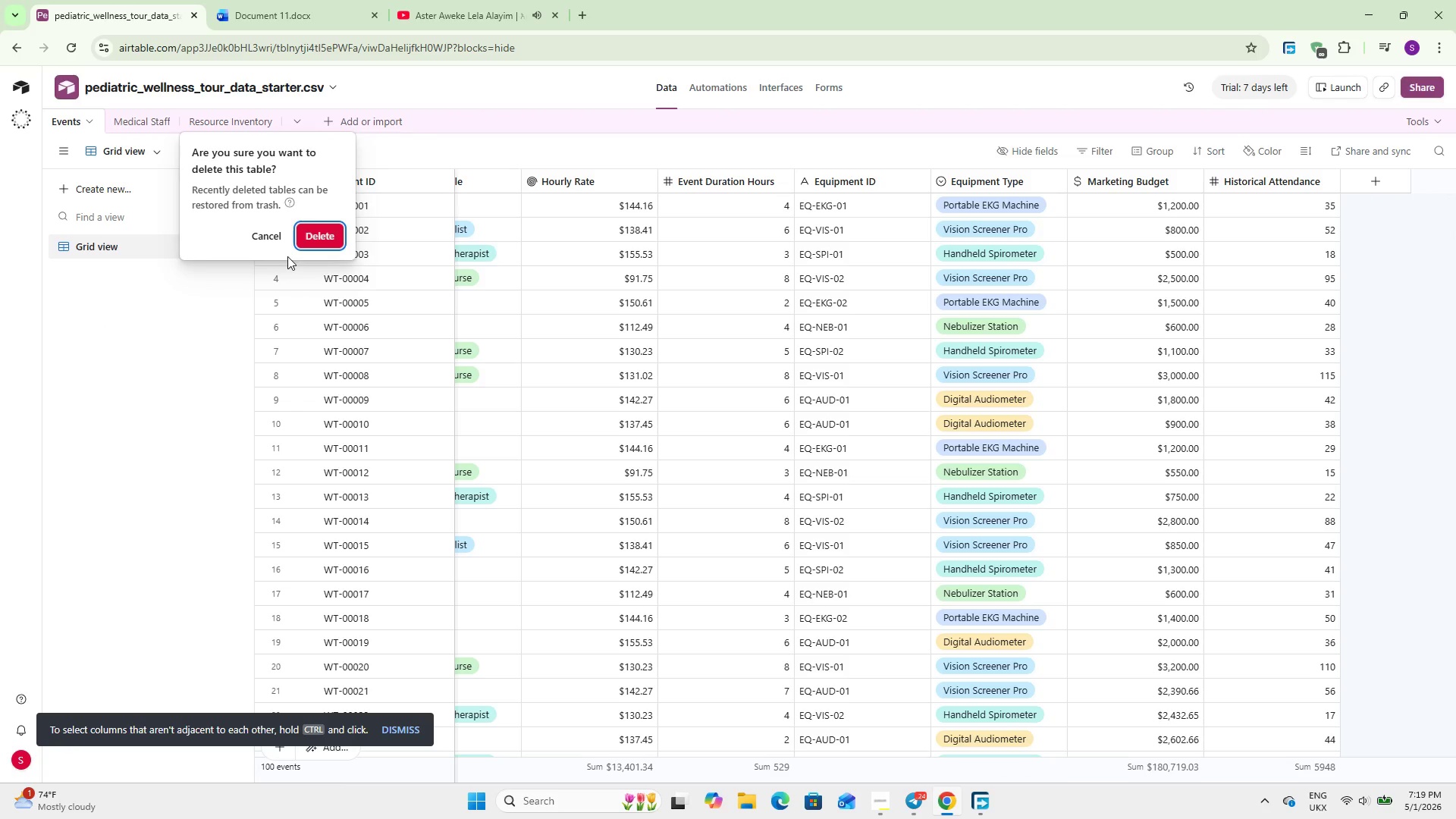 
left_click([311, 225])
 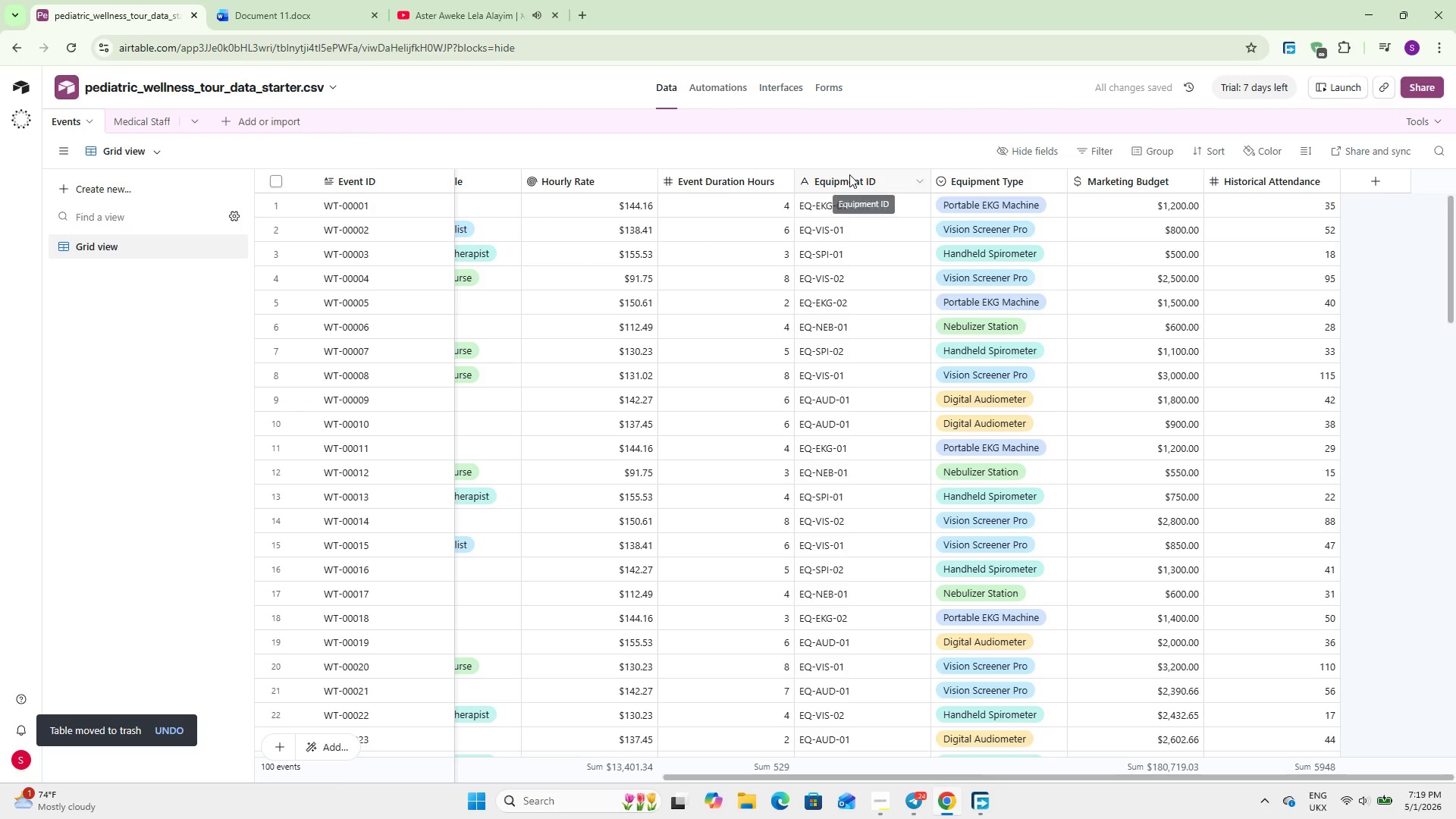 
double_click([849, 174])
 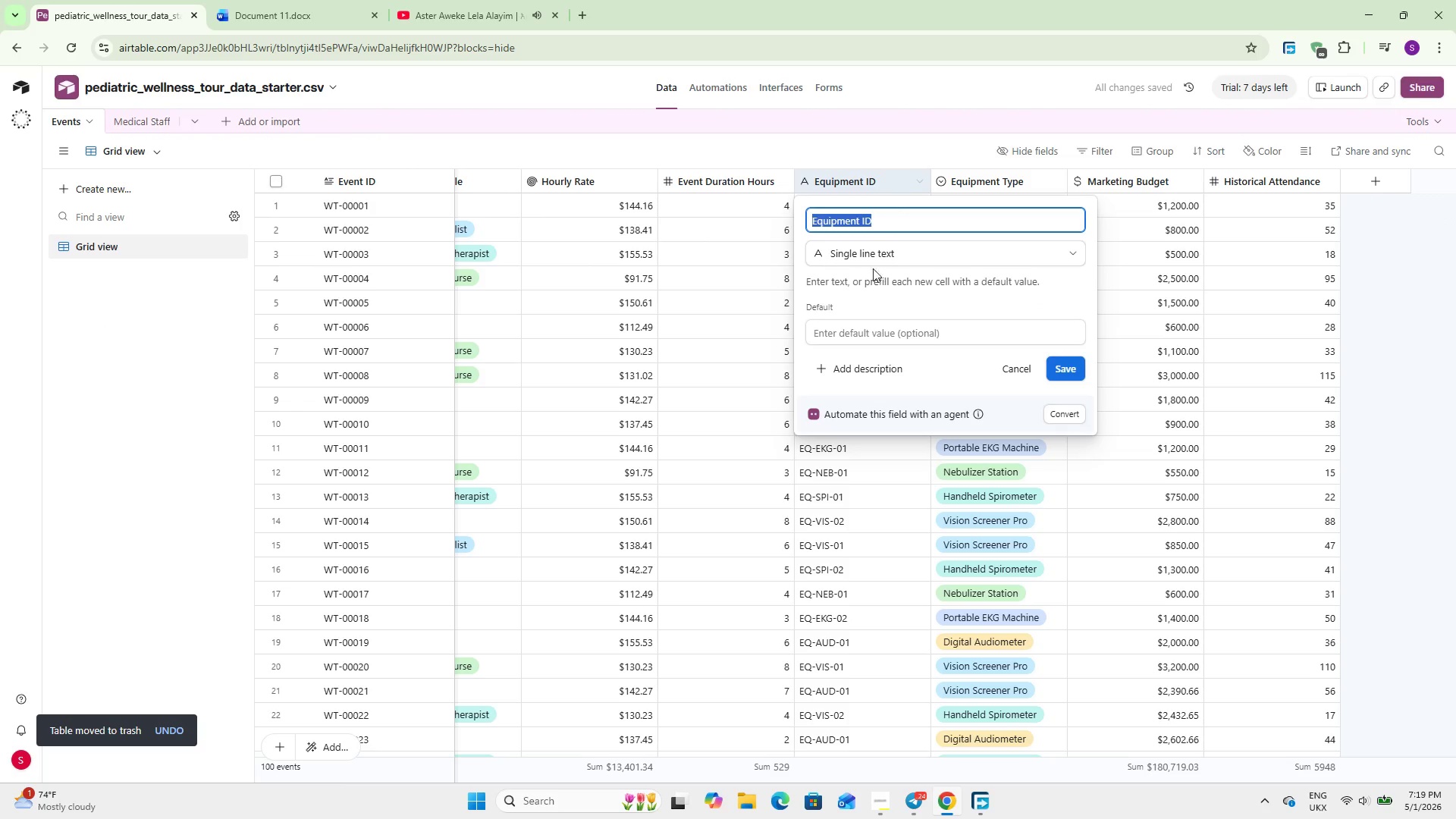 
left_click([873, 257])
 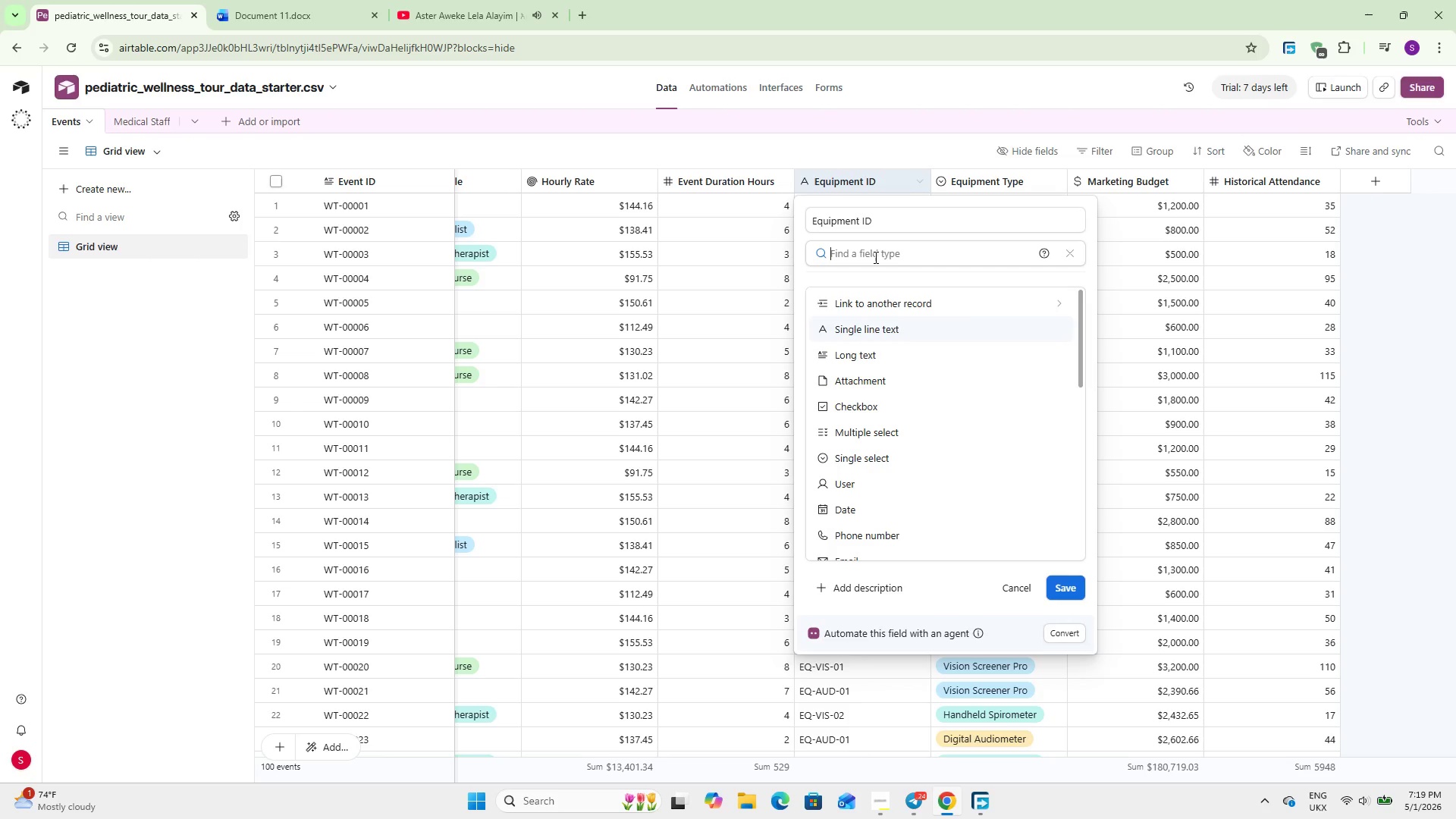 
wait(12.44)
 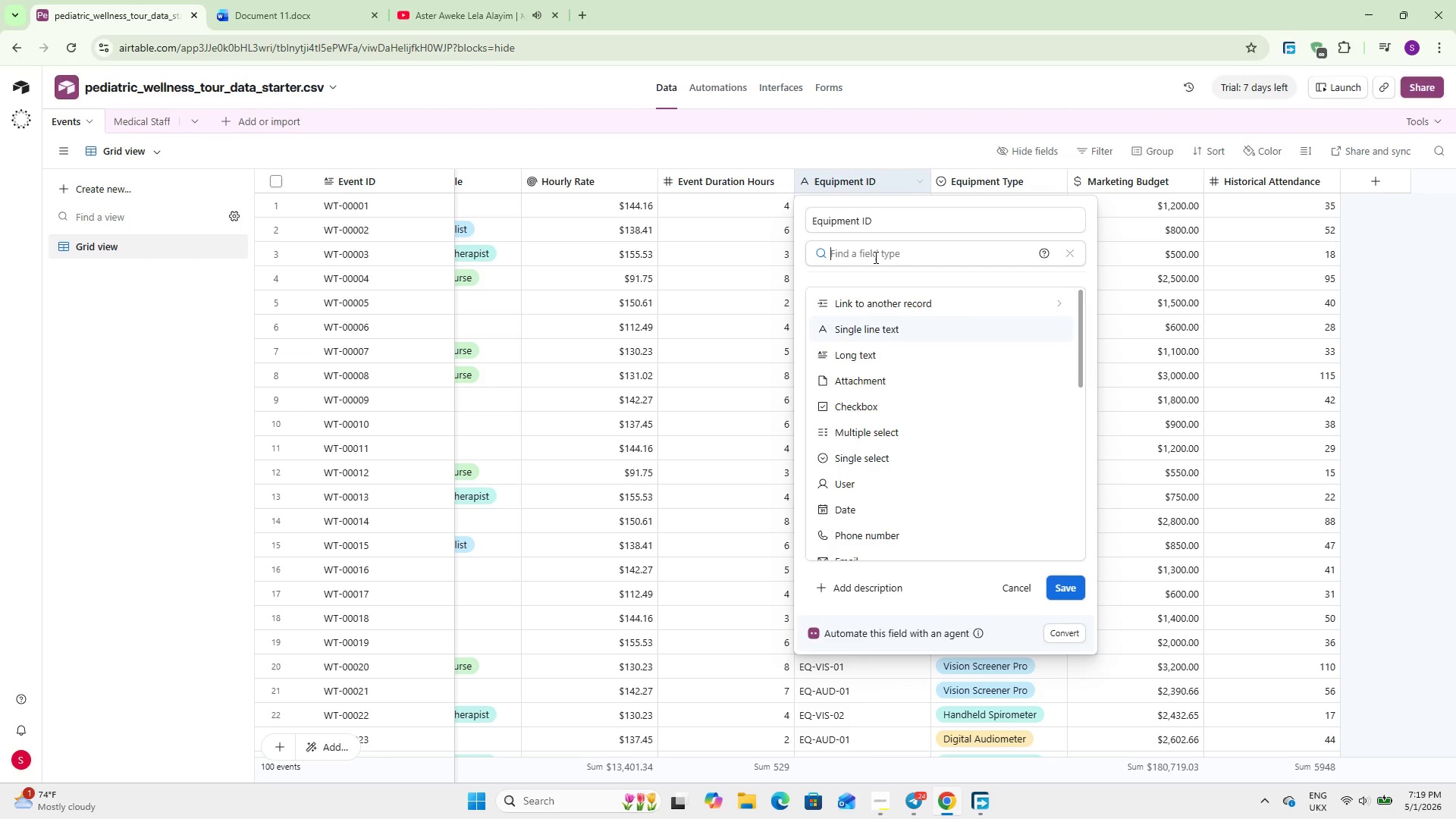 
type(link)
 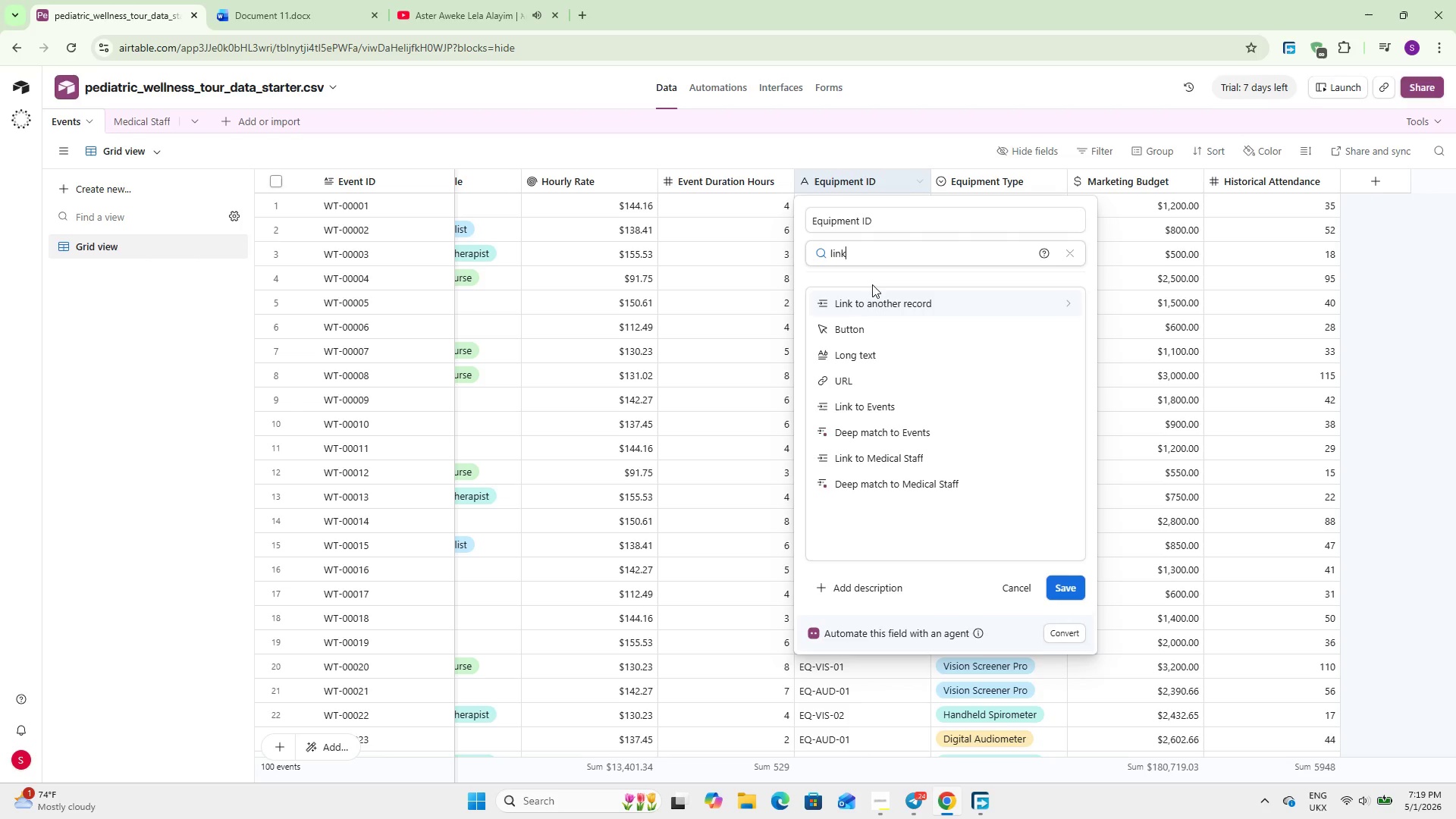 
left_click([858, 306])
 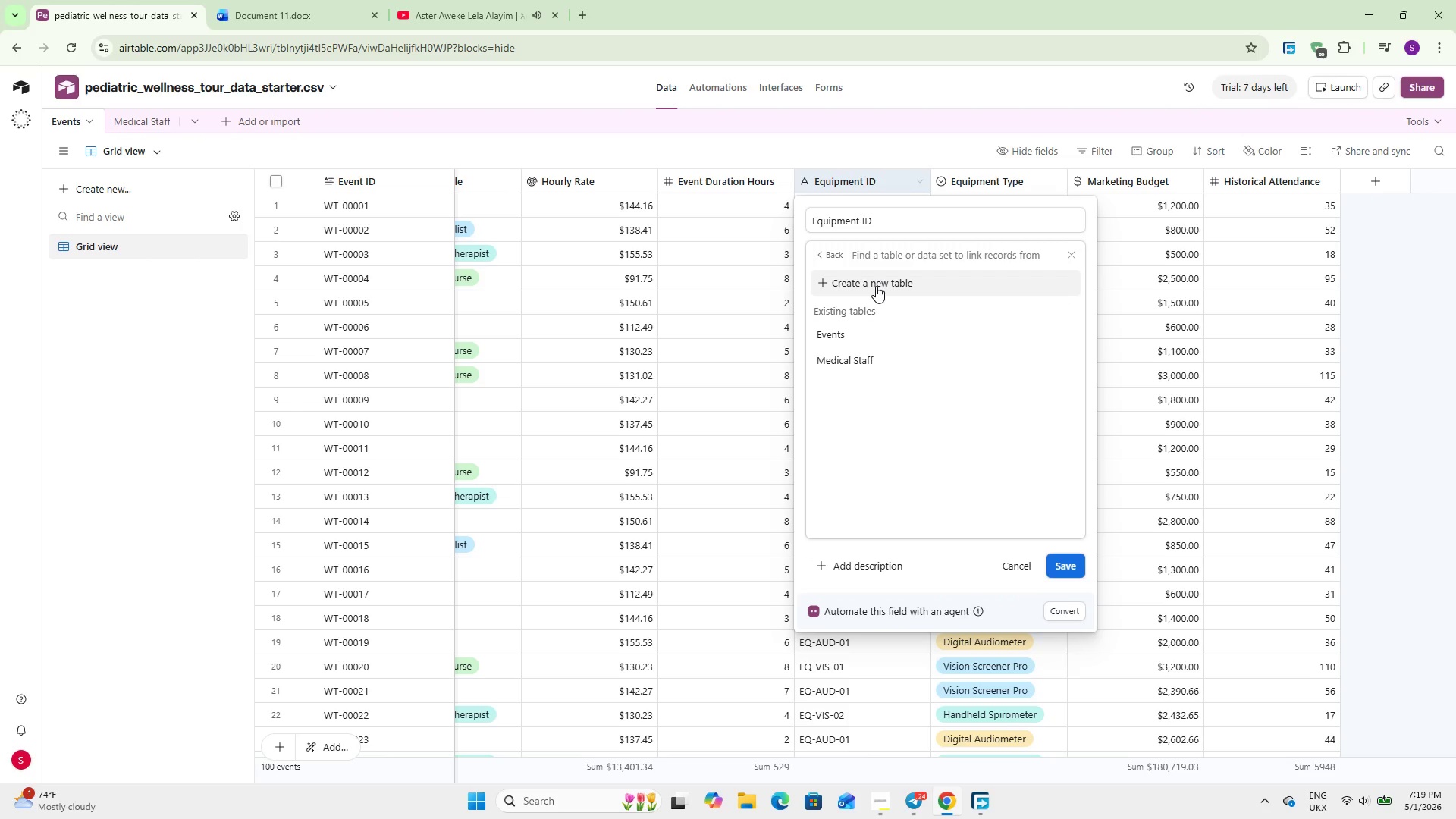 
wait(9.84)
 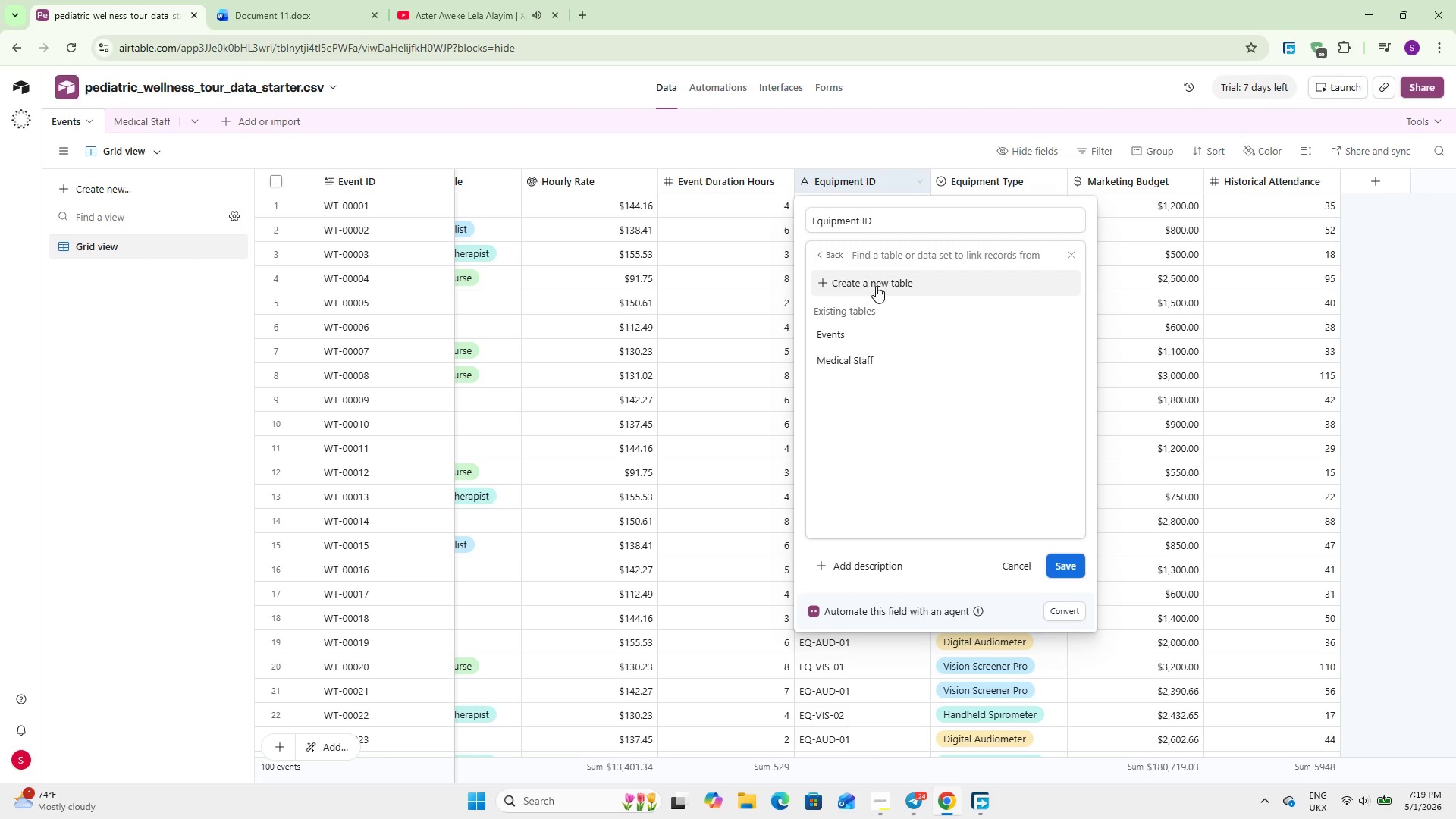 
left_click([876, 286])
 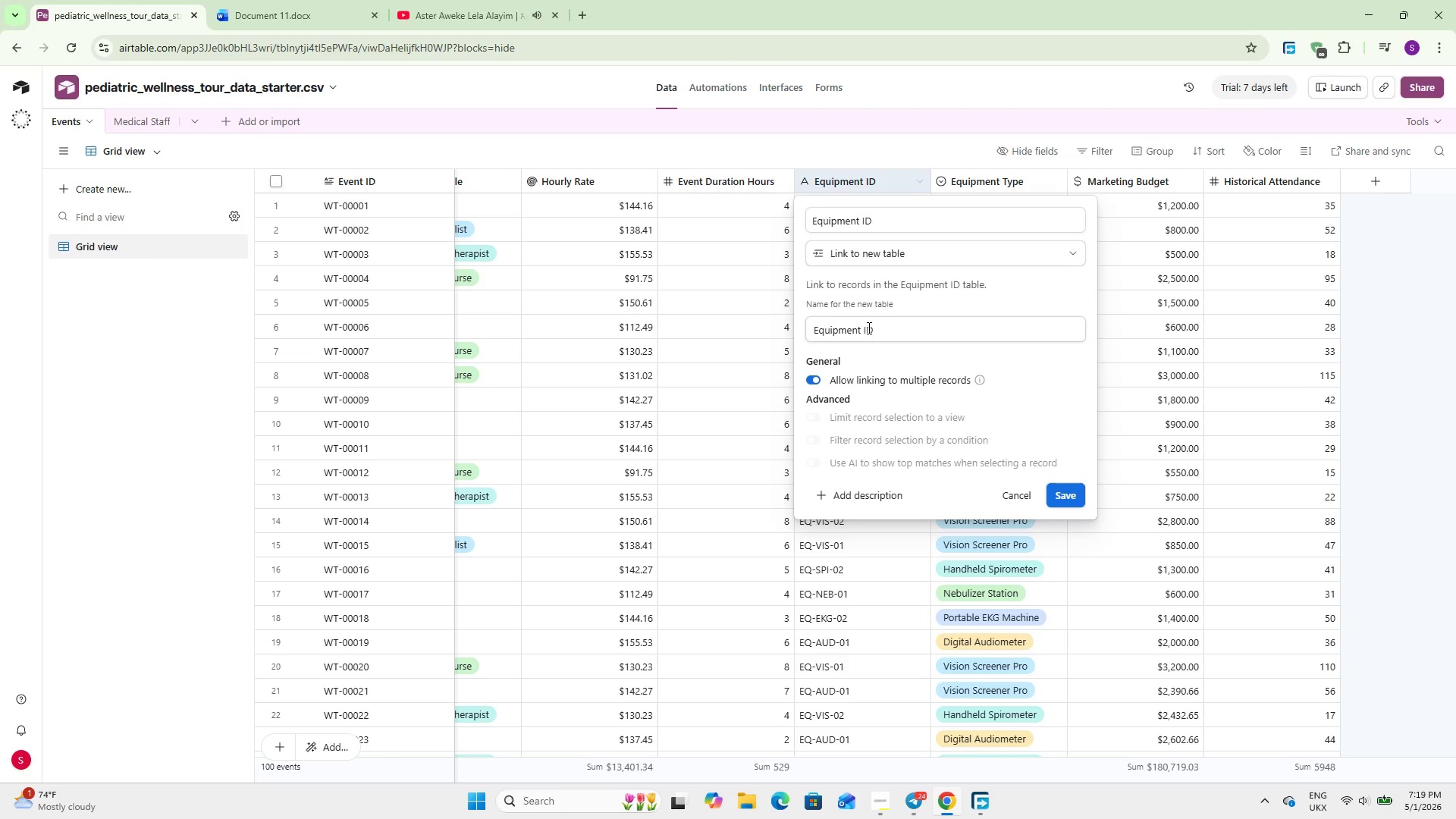 
left_click([875, 328])
 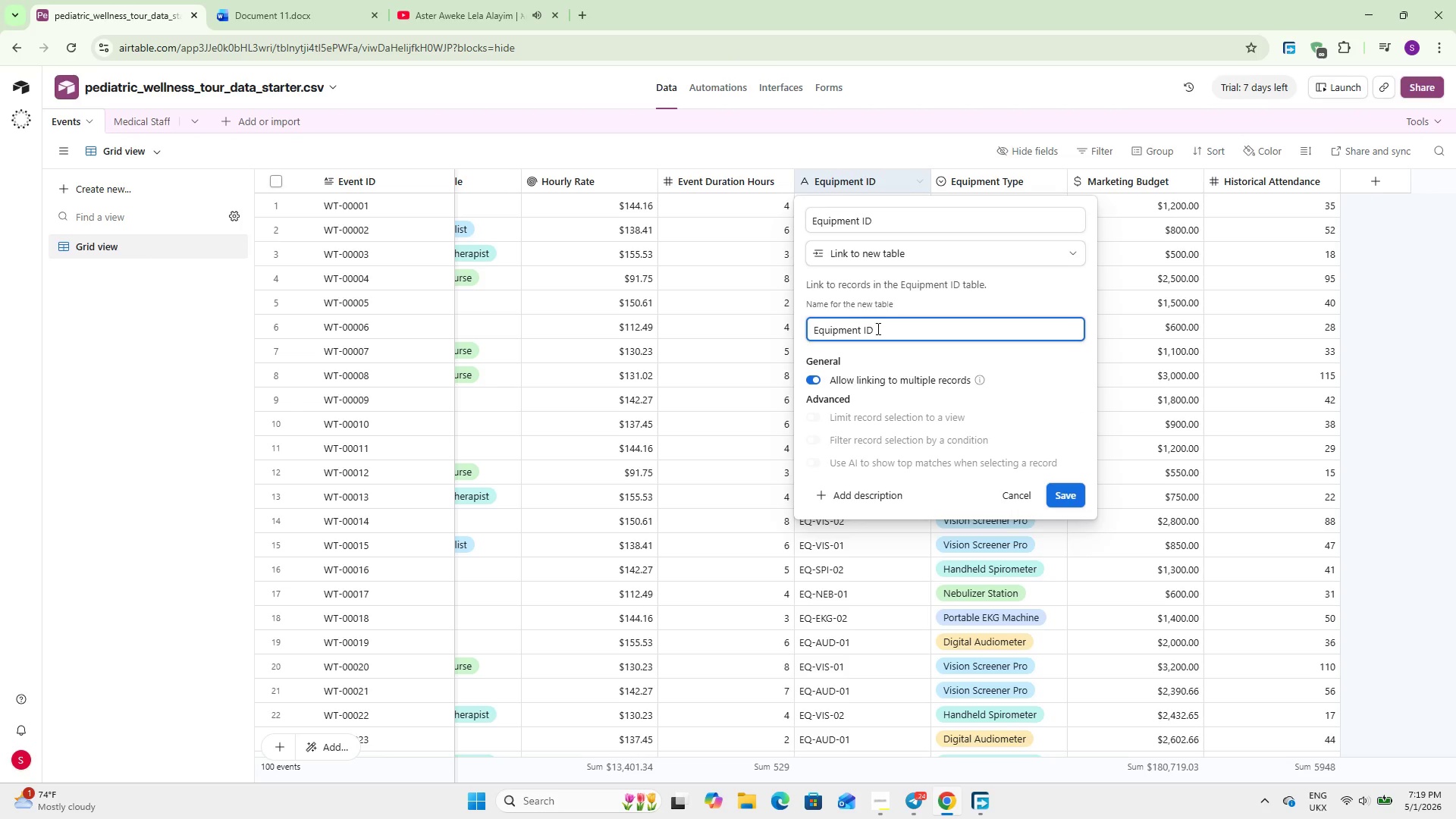 
hold_key(key=Backspace, duration=1.5)
 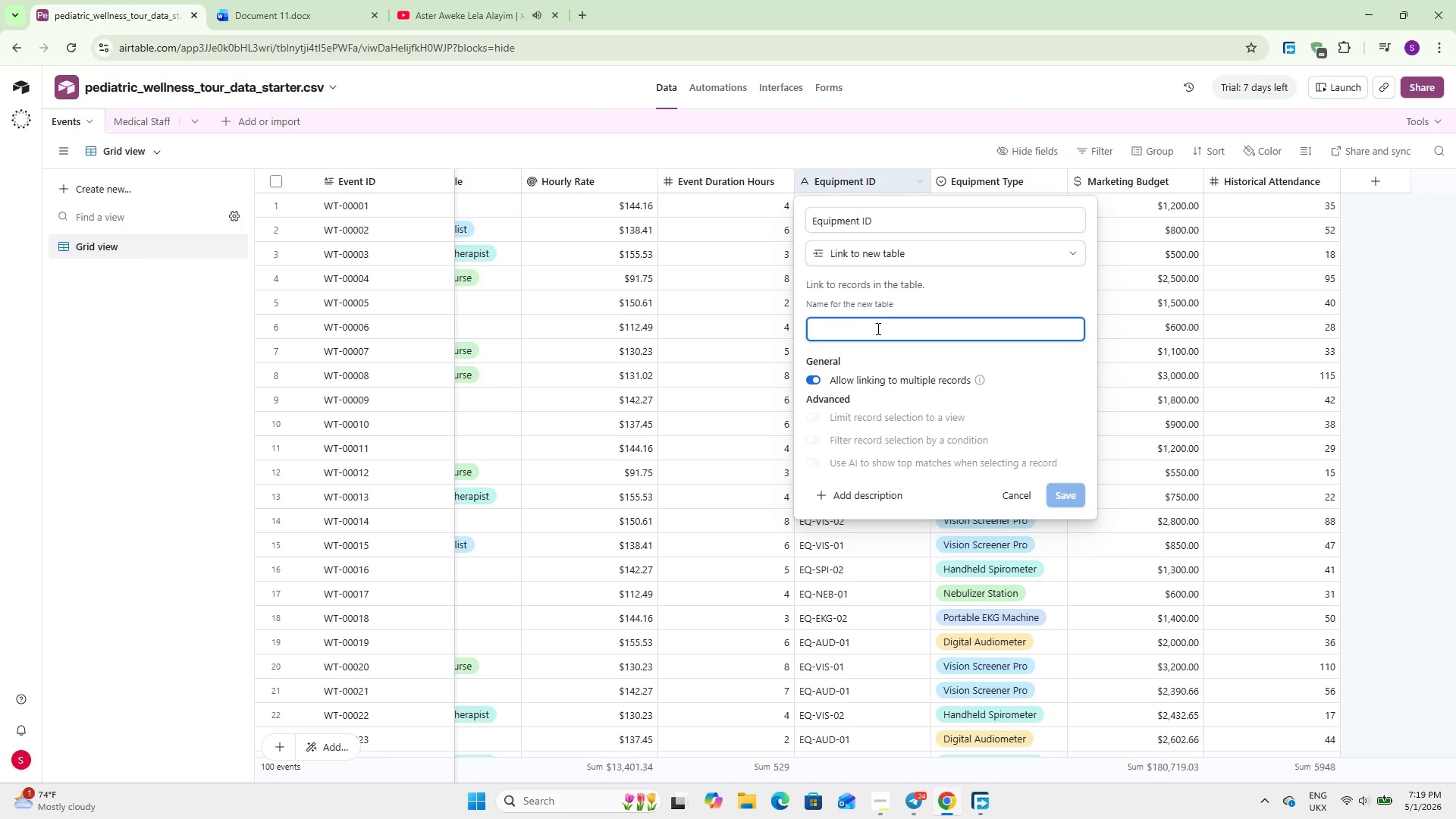 
hold_key(key=Backspace, duration=0.31)
 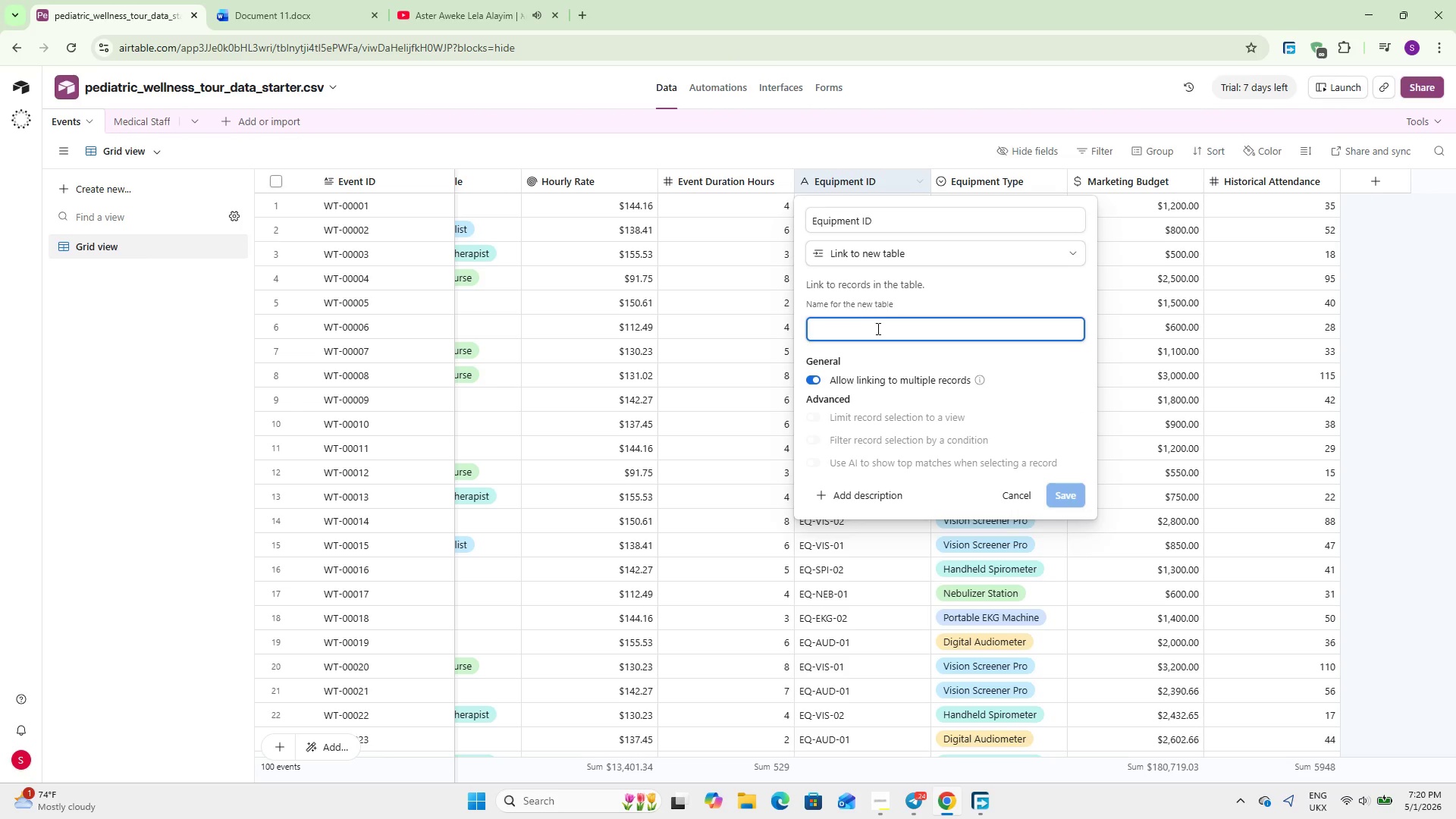 
wait(5.8)
 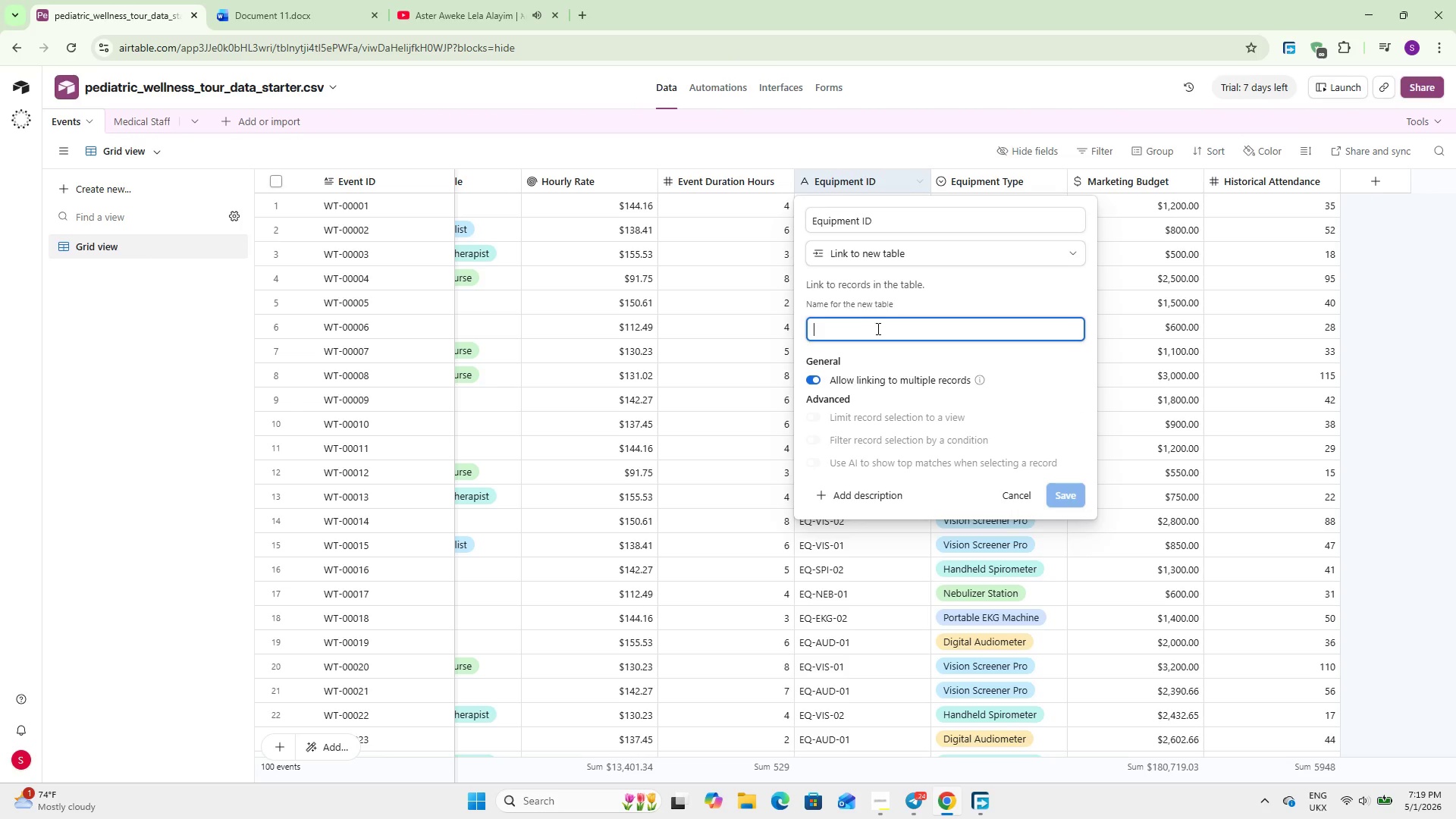 
type(Resource Inventory)
 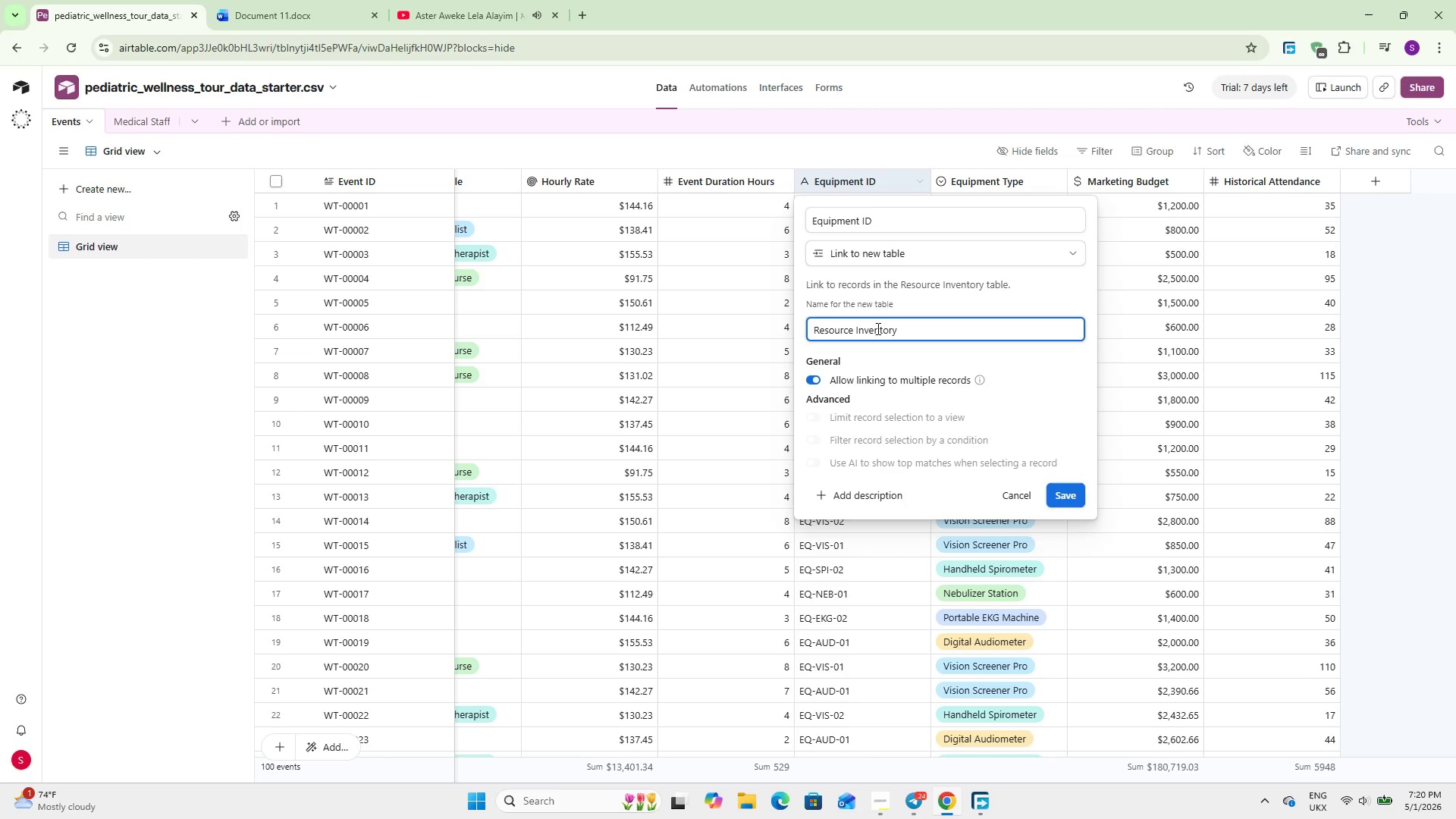 
left_click([1065, 491])
 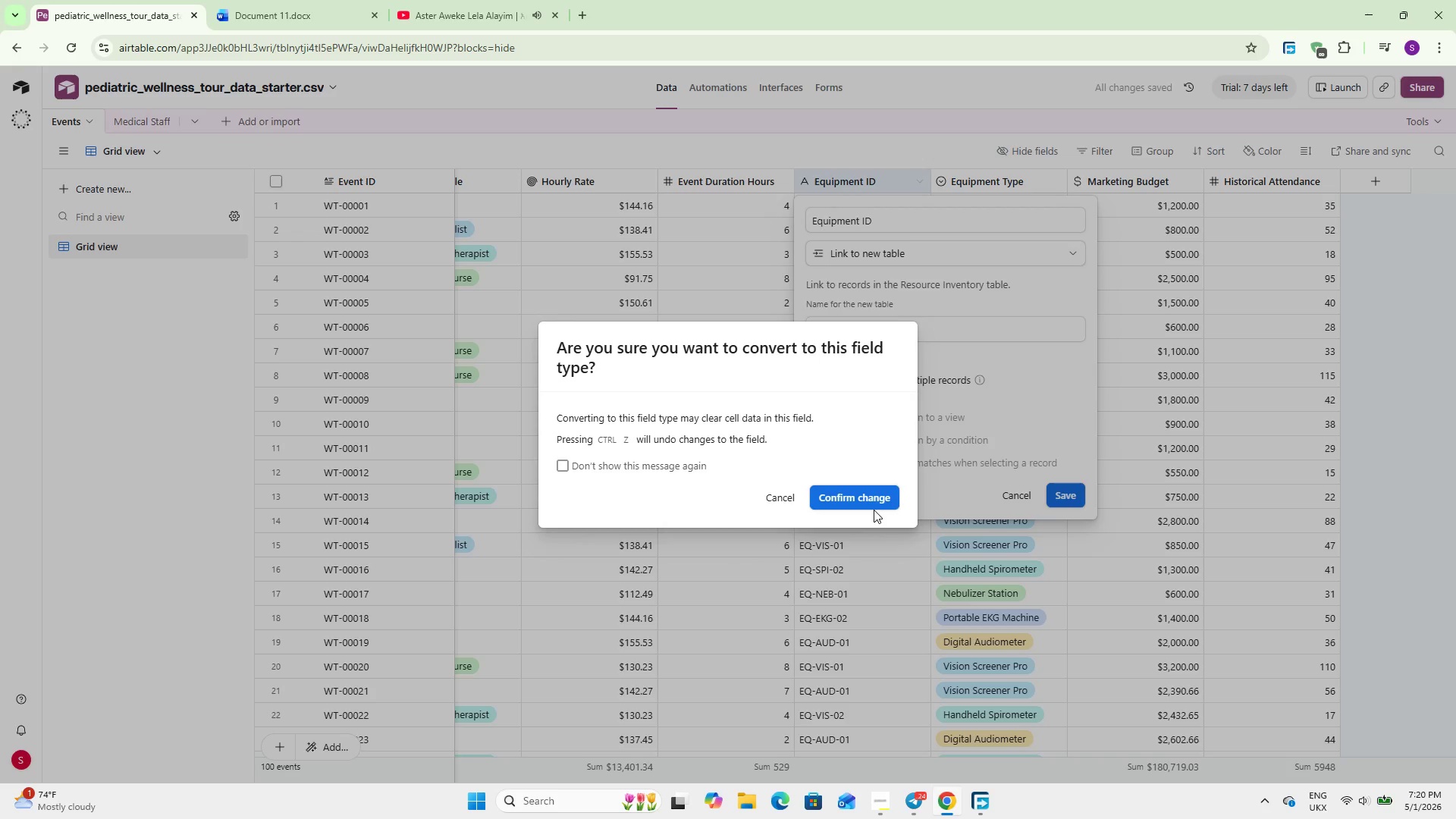 
left_click([862, 499])
 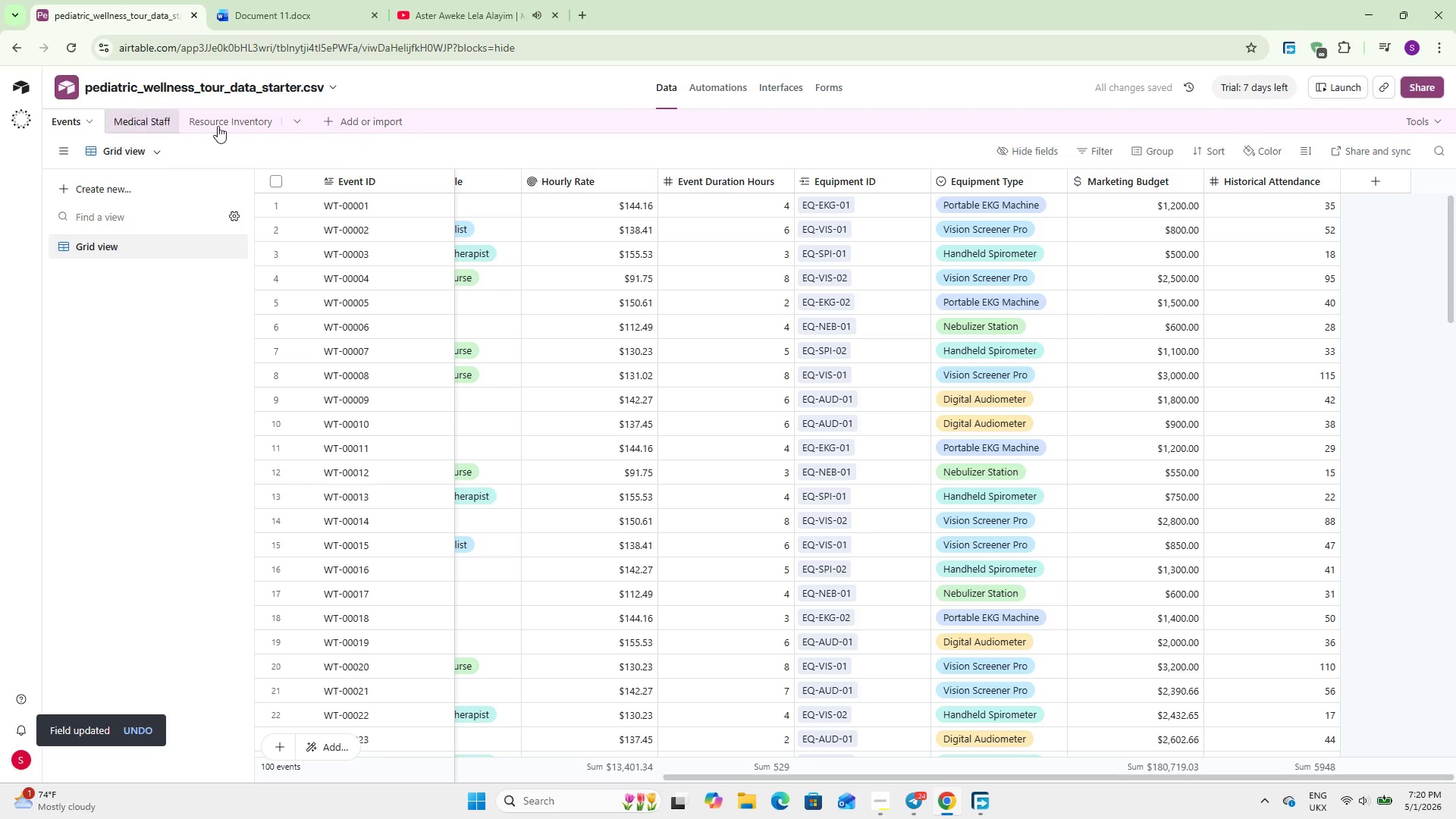 
left_click([232, 112])
 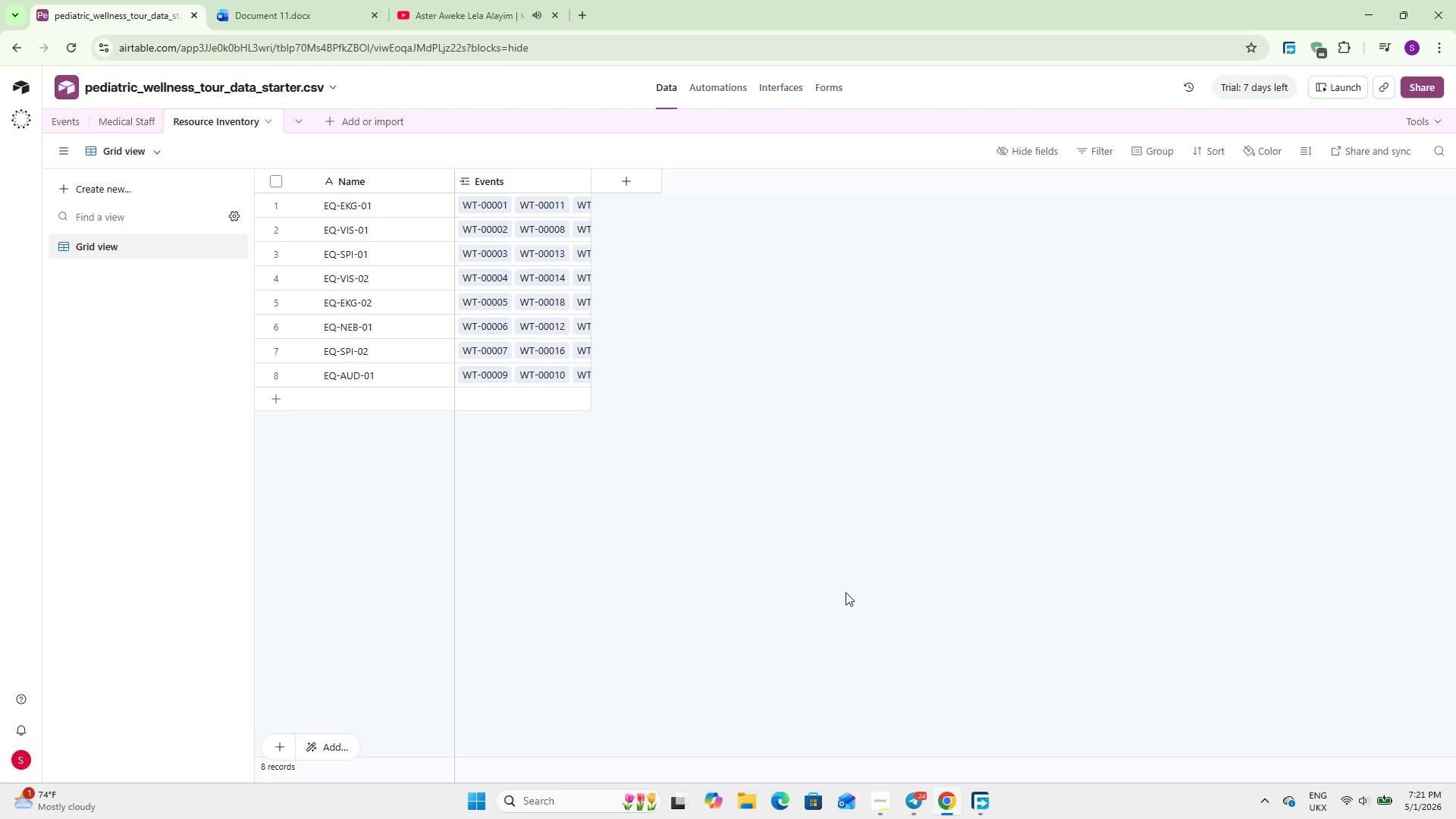 
wait(60.81)
 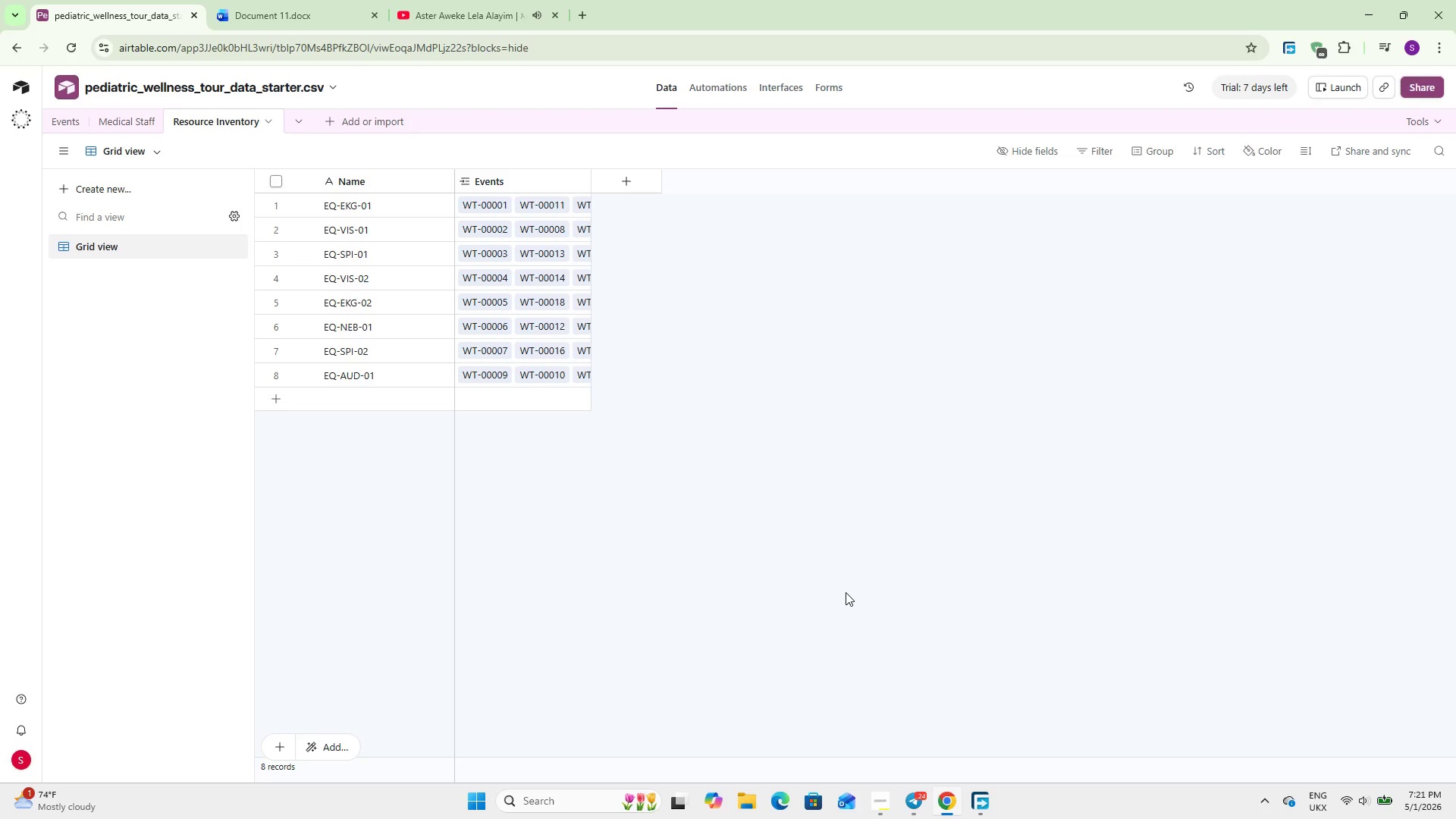 
left_click([636, 185])
 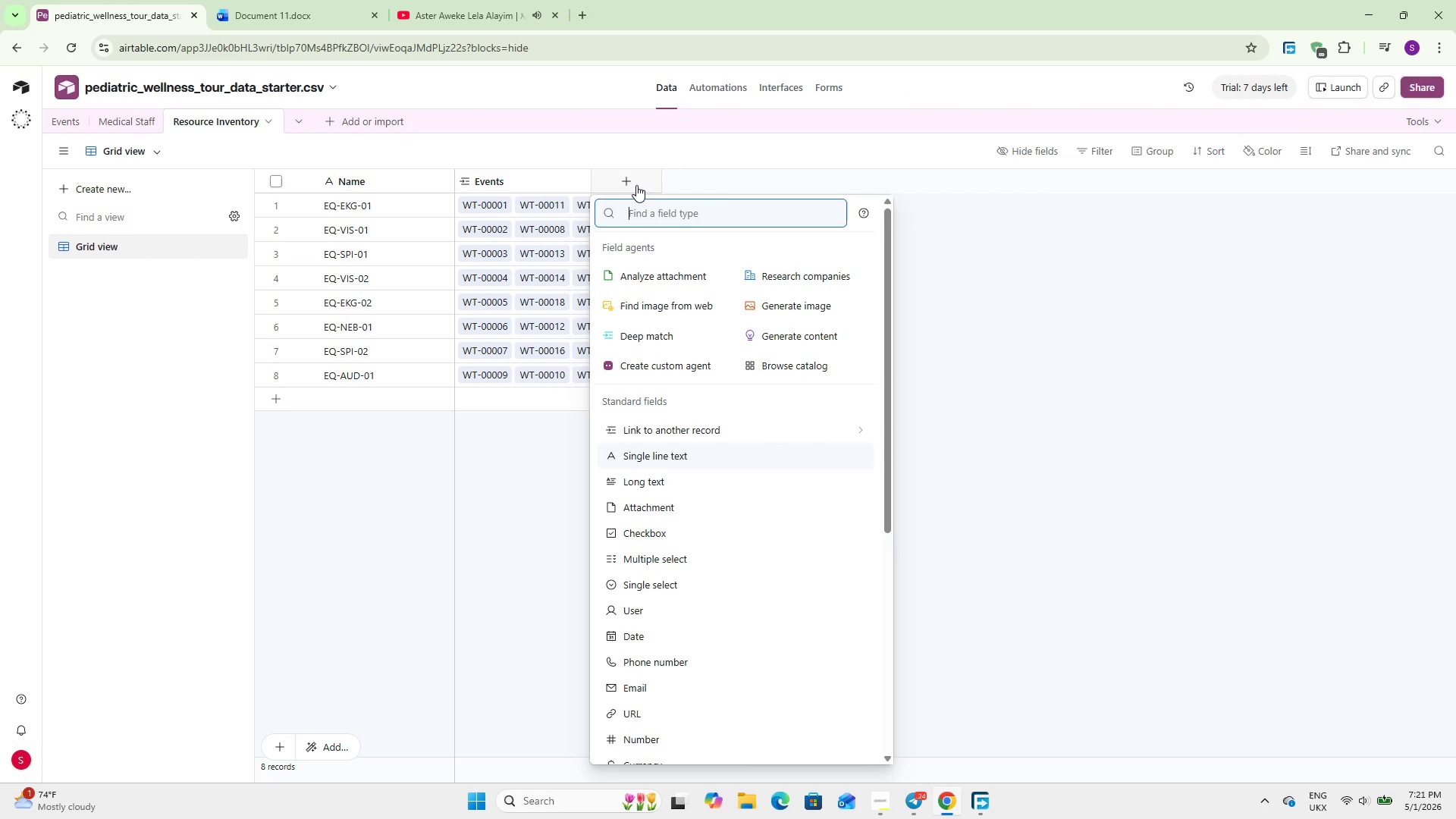 
wait(29.97)
 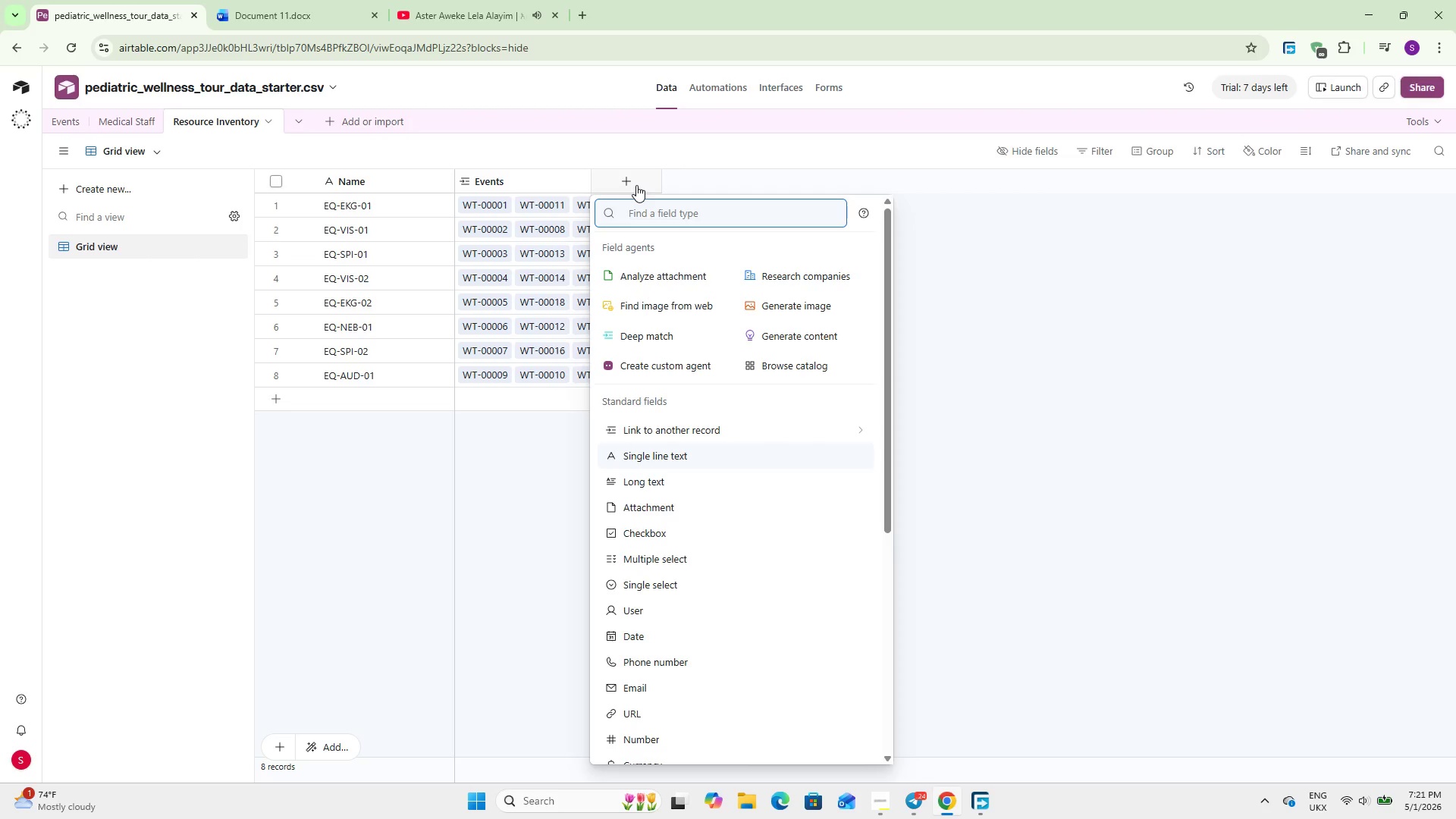 
type(Sing)
 